 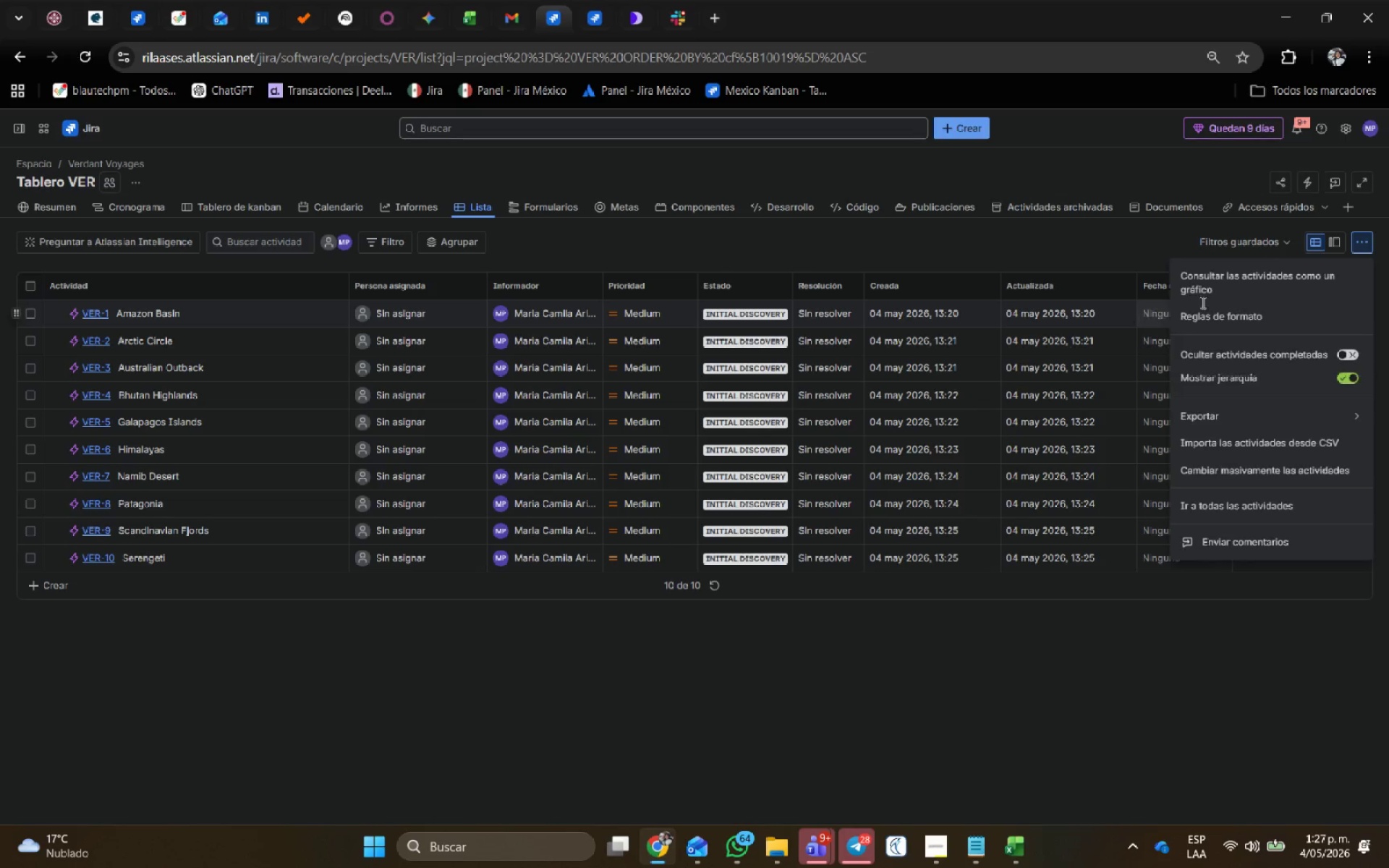 
left_click([1238, 439])
 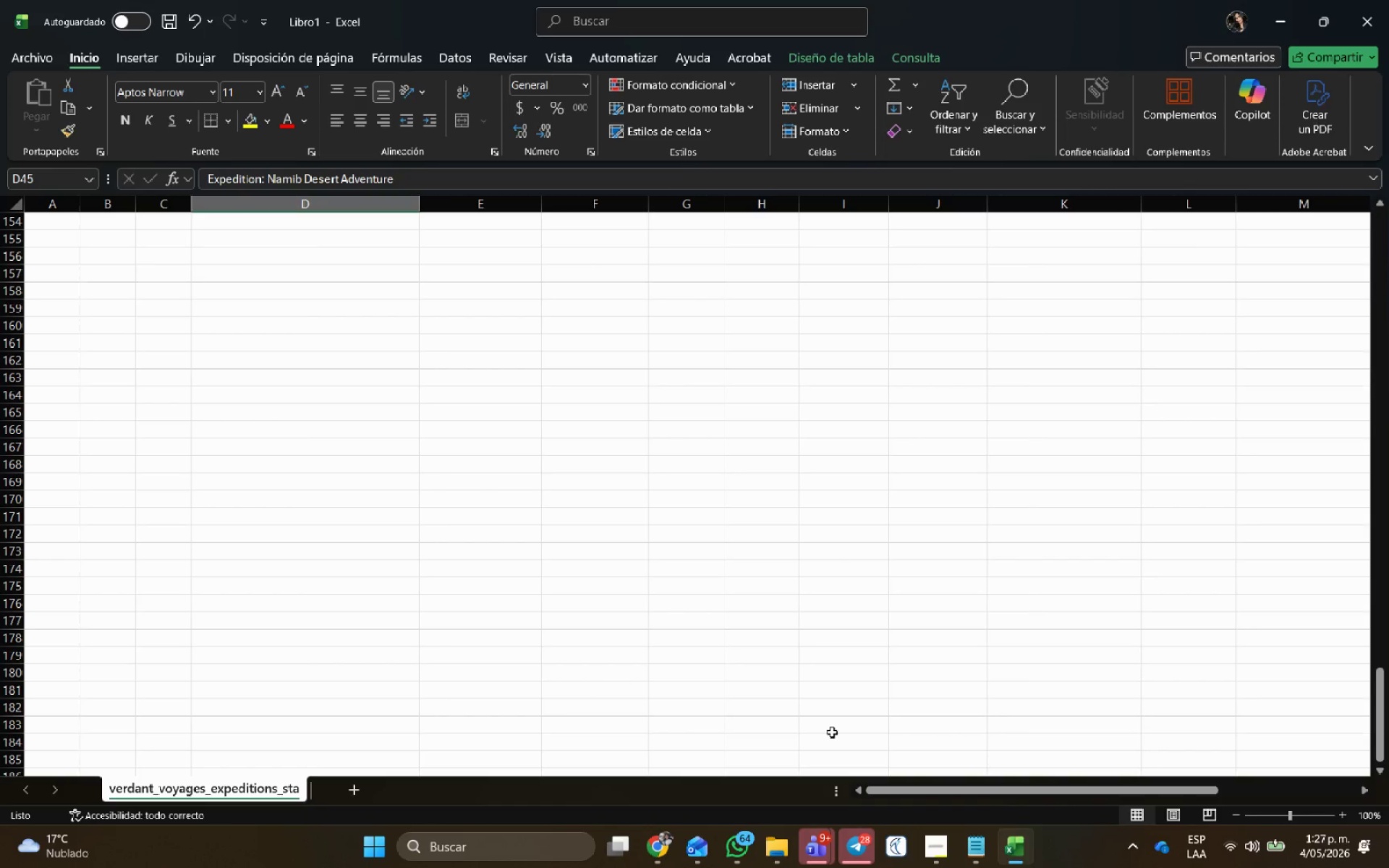 
left_click([1022, 851])
 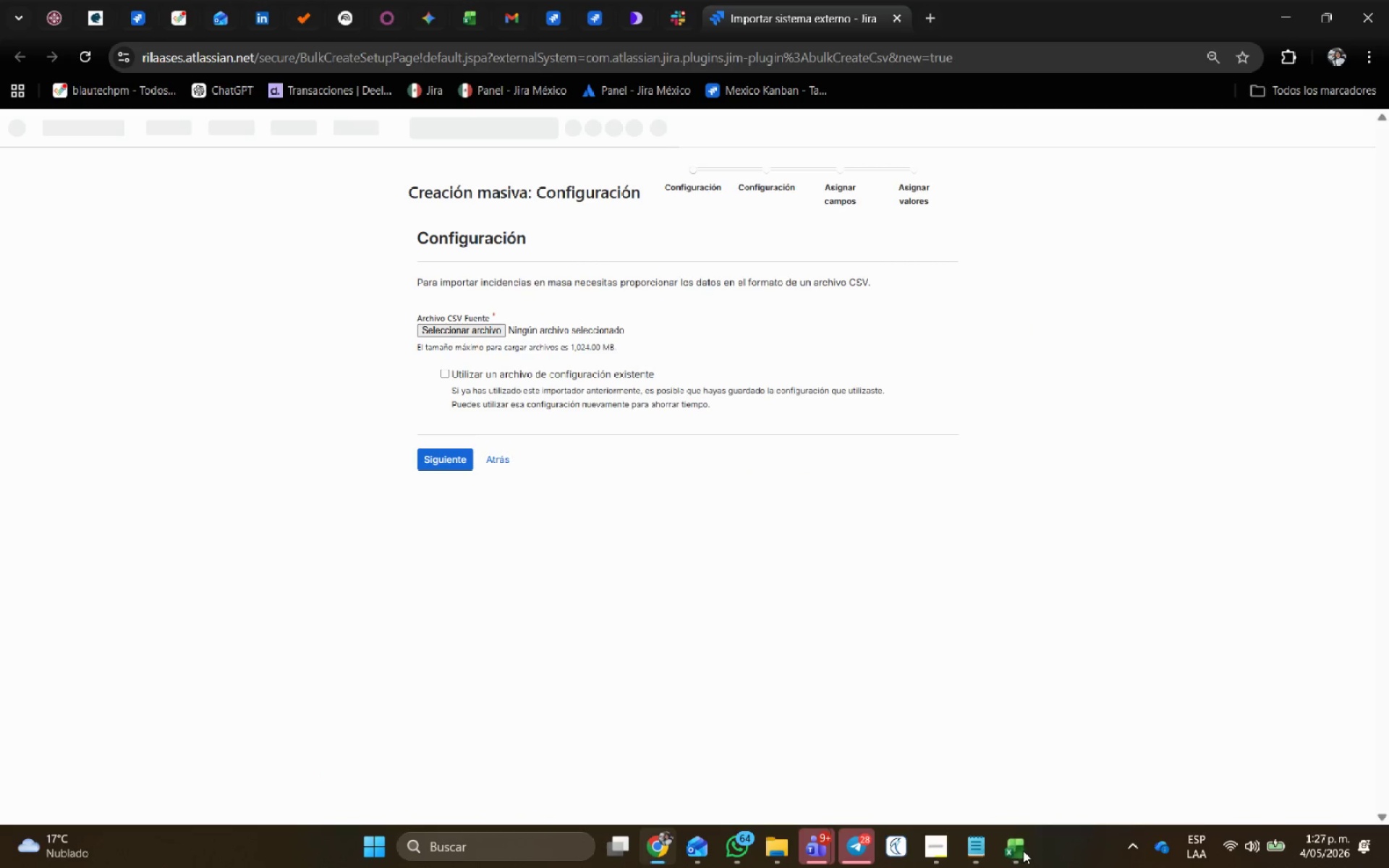 
left_click([1023, 851])
 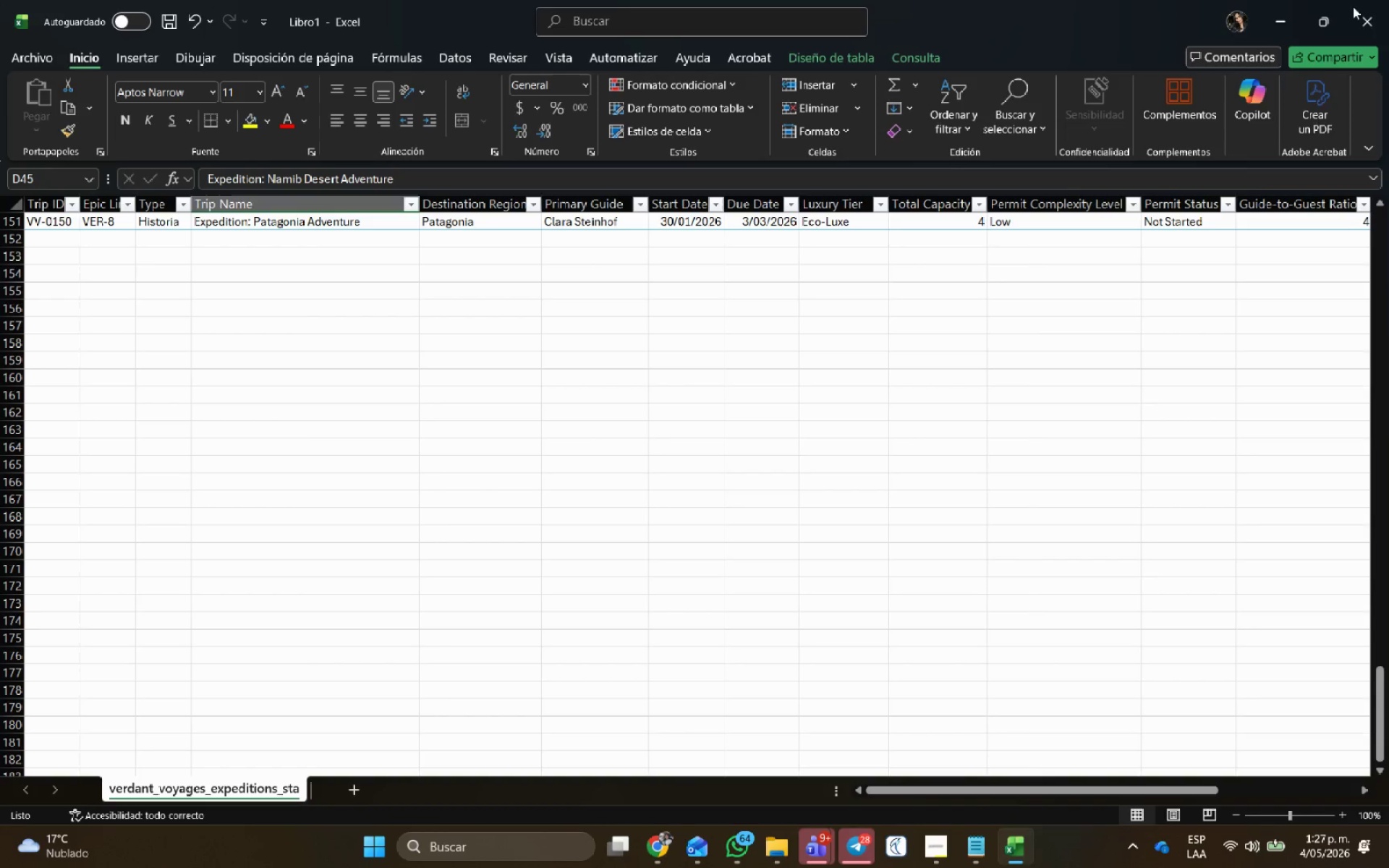 
scroll: coordinate [526, 720], scroll_direction: up, amount: 1.0
 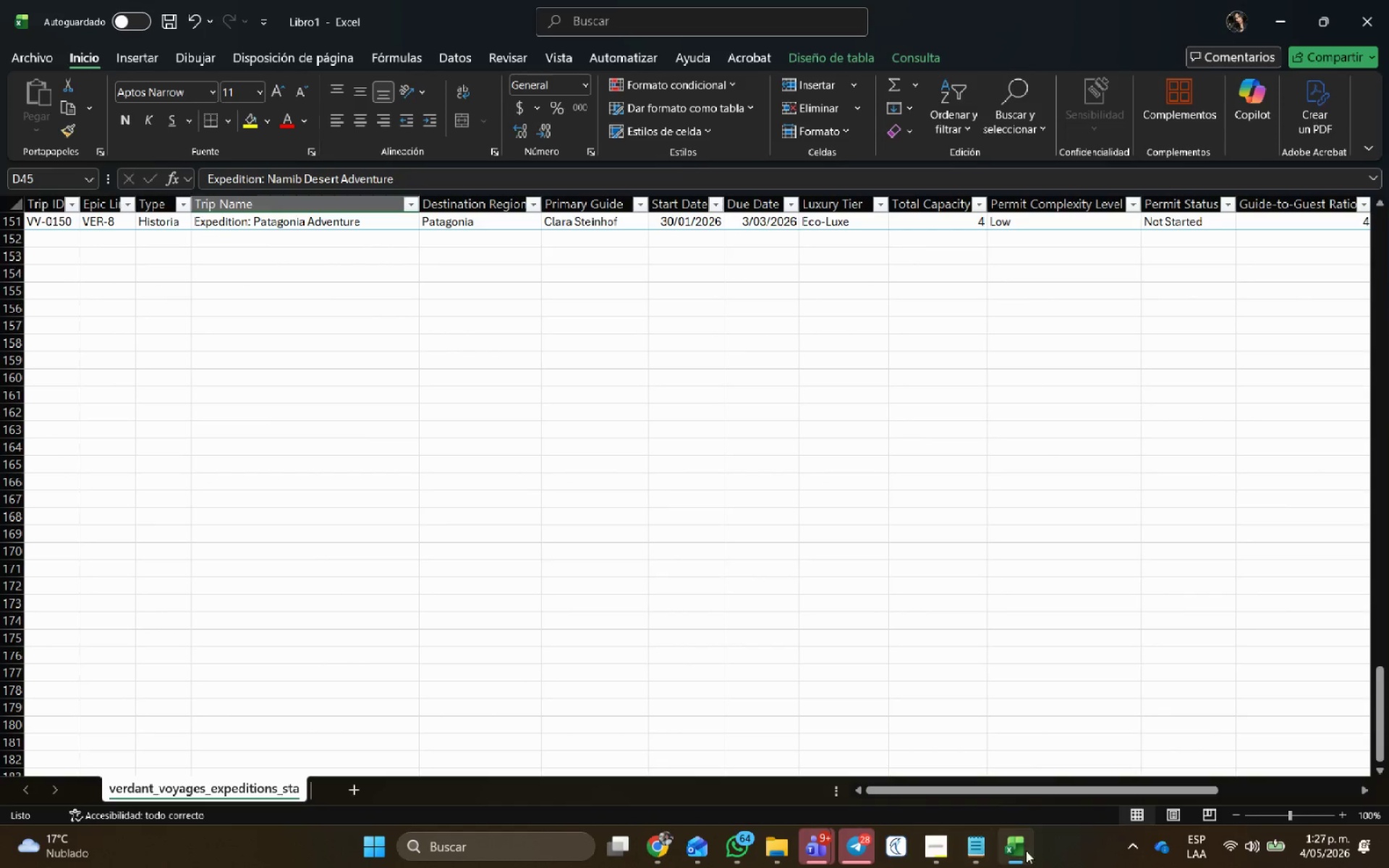 
left_click_drag(start_coordinate=[1385, 677], to_coordinate=[1388, 0])
 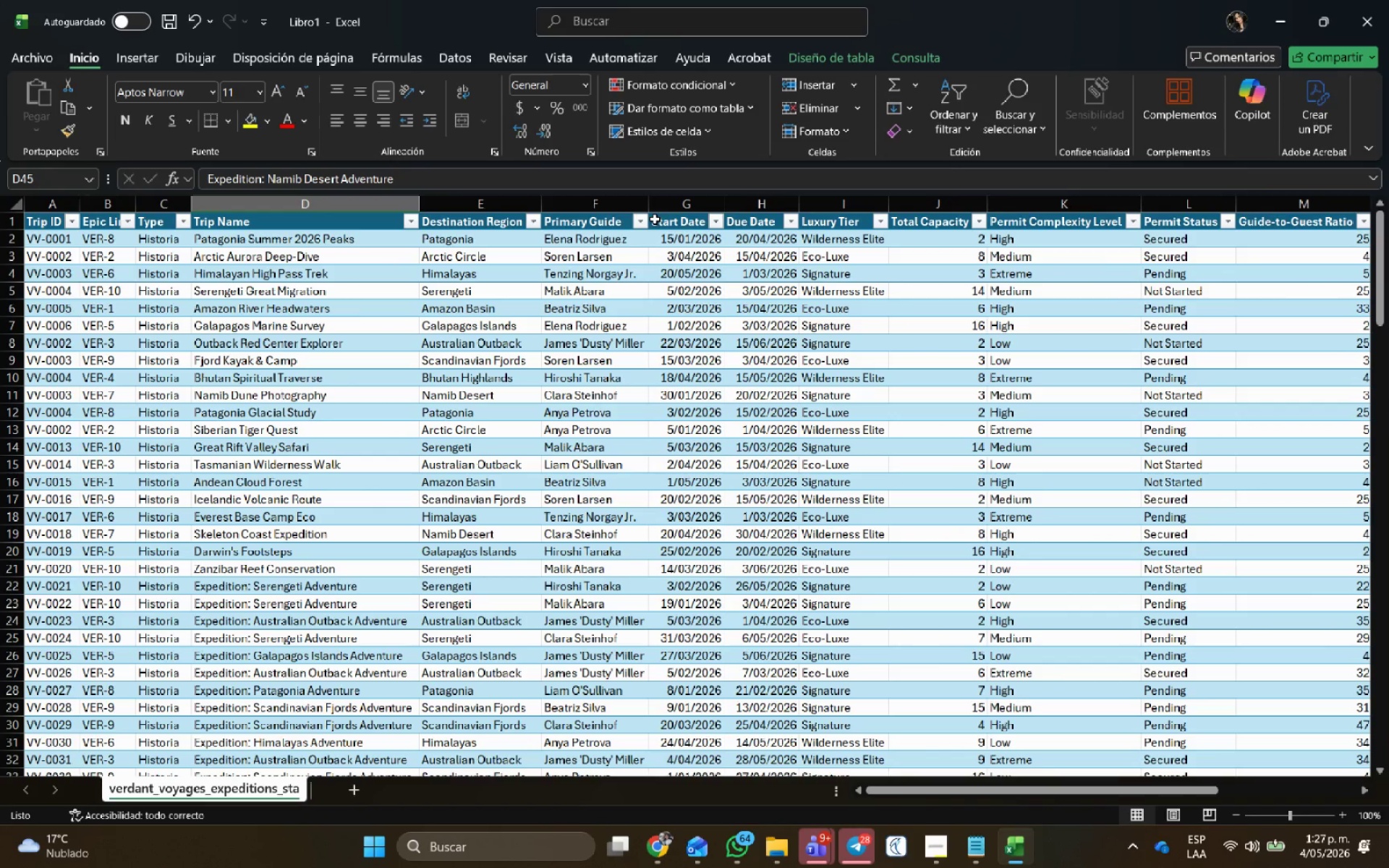 
scroll: coordinate [551, 383], scroll_direction: up, amount: 4.0
 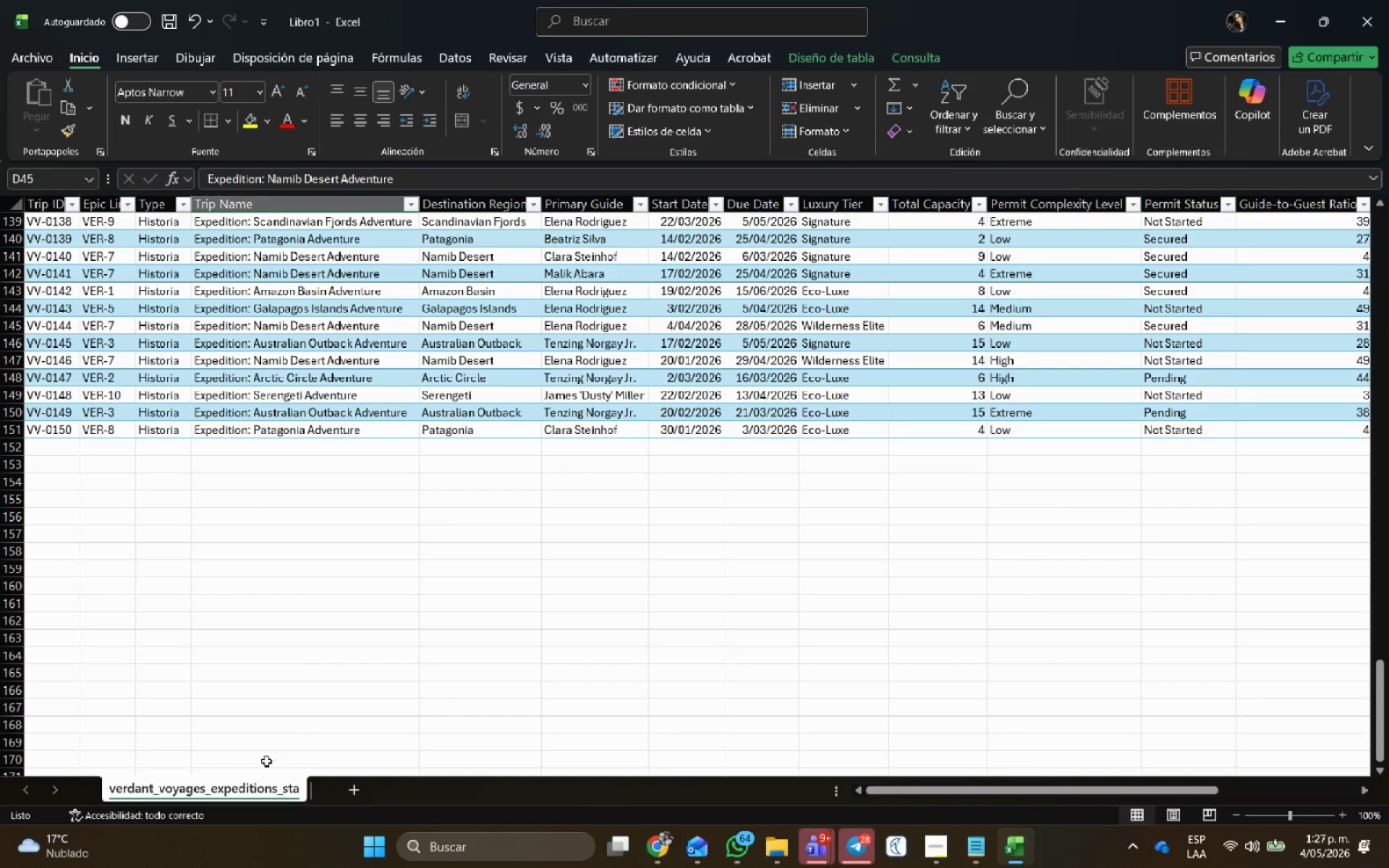 
left_click([675, 197])
 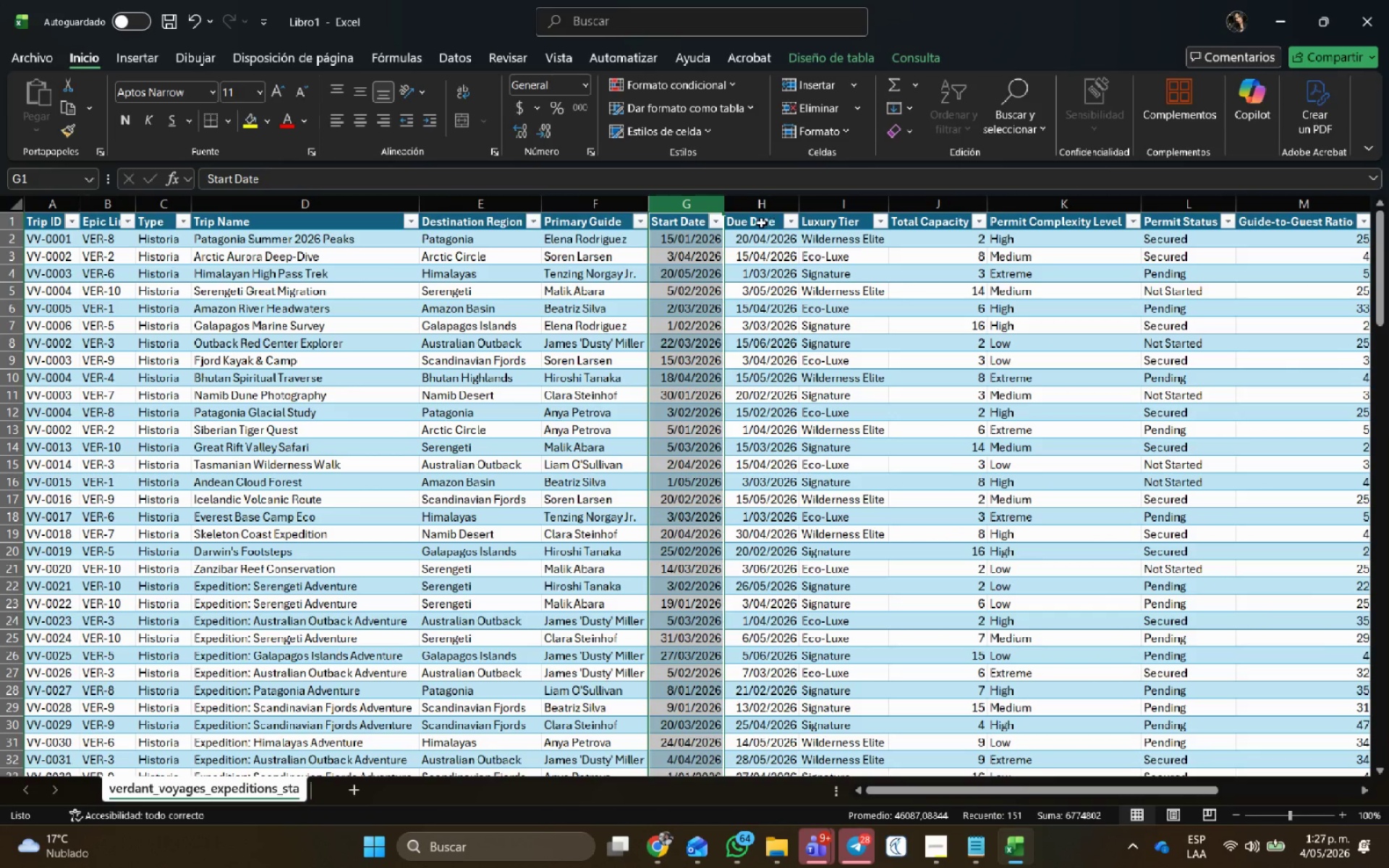 
scroll: coordinate [270, 616], scroll_direction: up, amount: 3.0
 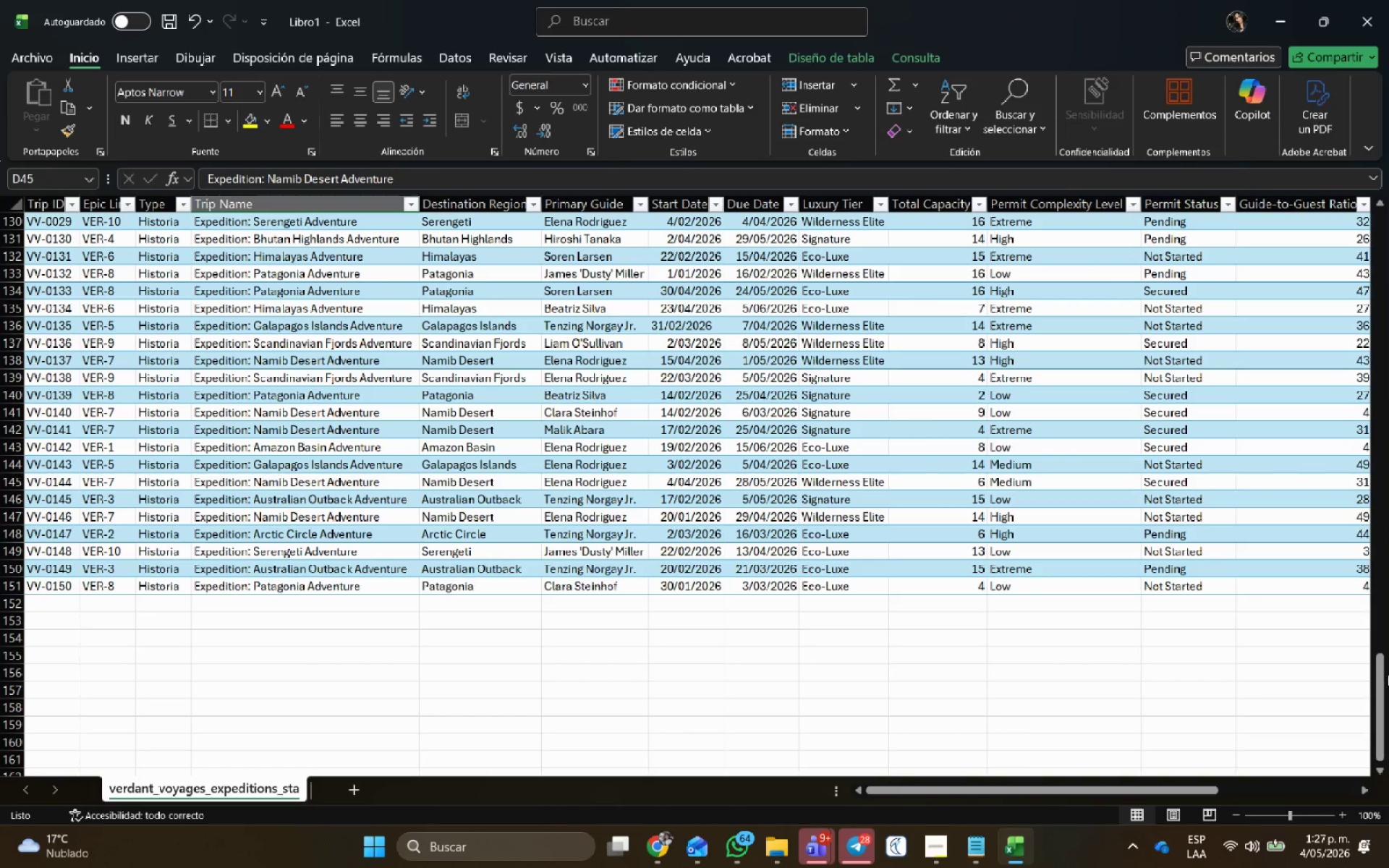 
hold_key(key=ControlLeft, duration=0.52)
left_click([758, 204])
 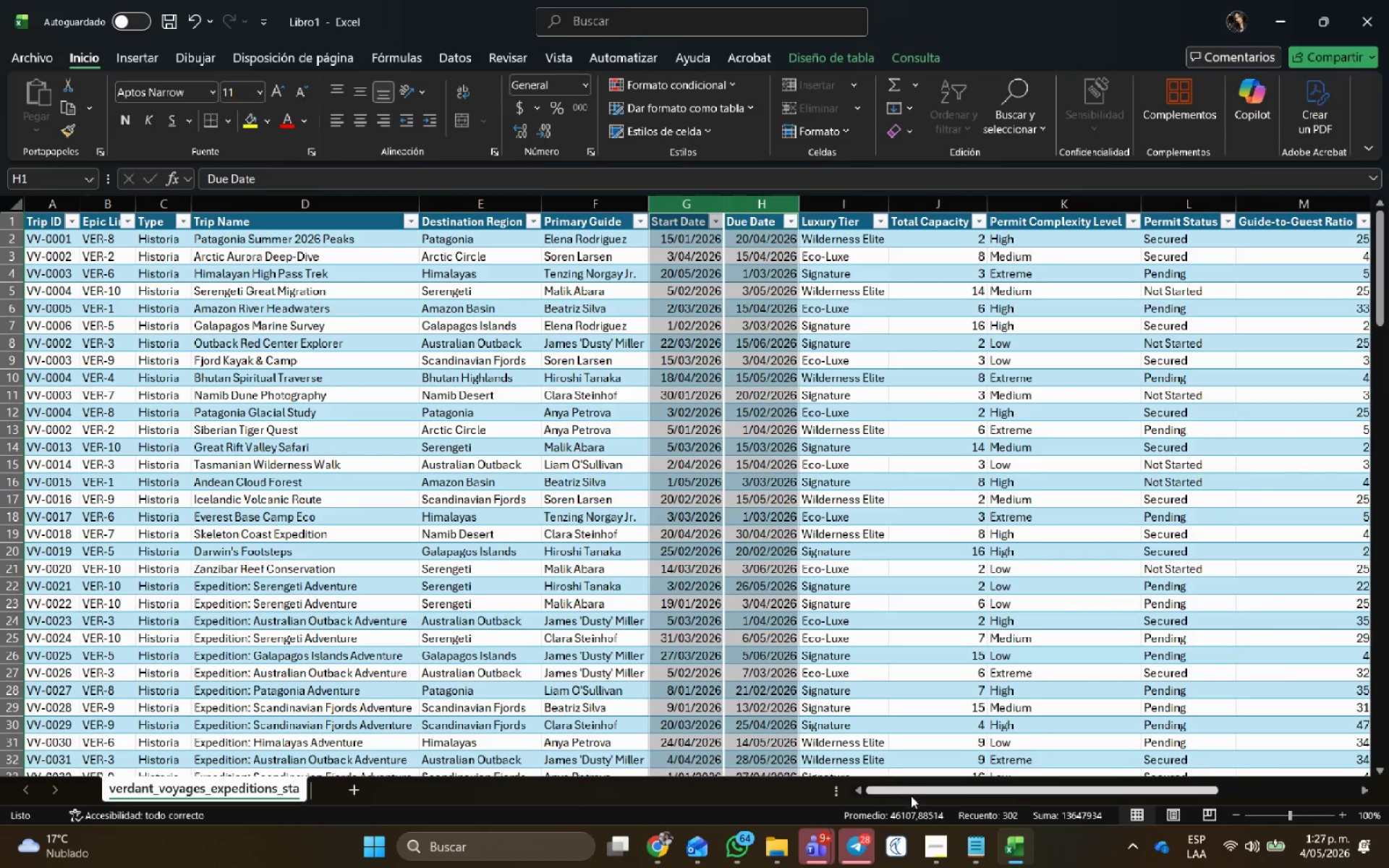 
left_click_drag(start_coordinate=[911, 794], to_coordinate=[1050, 790])
 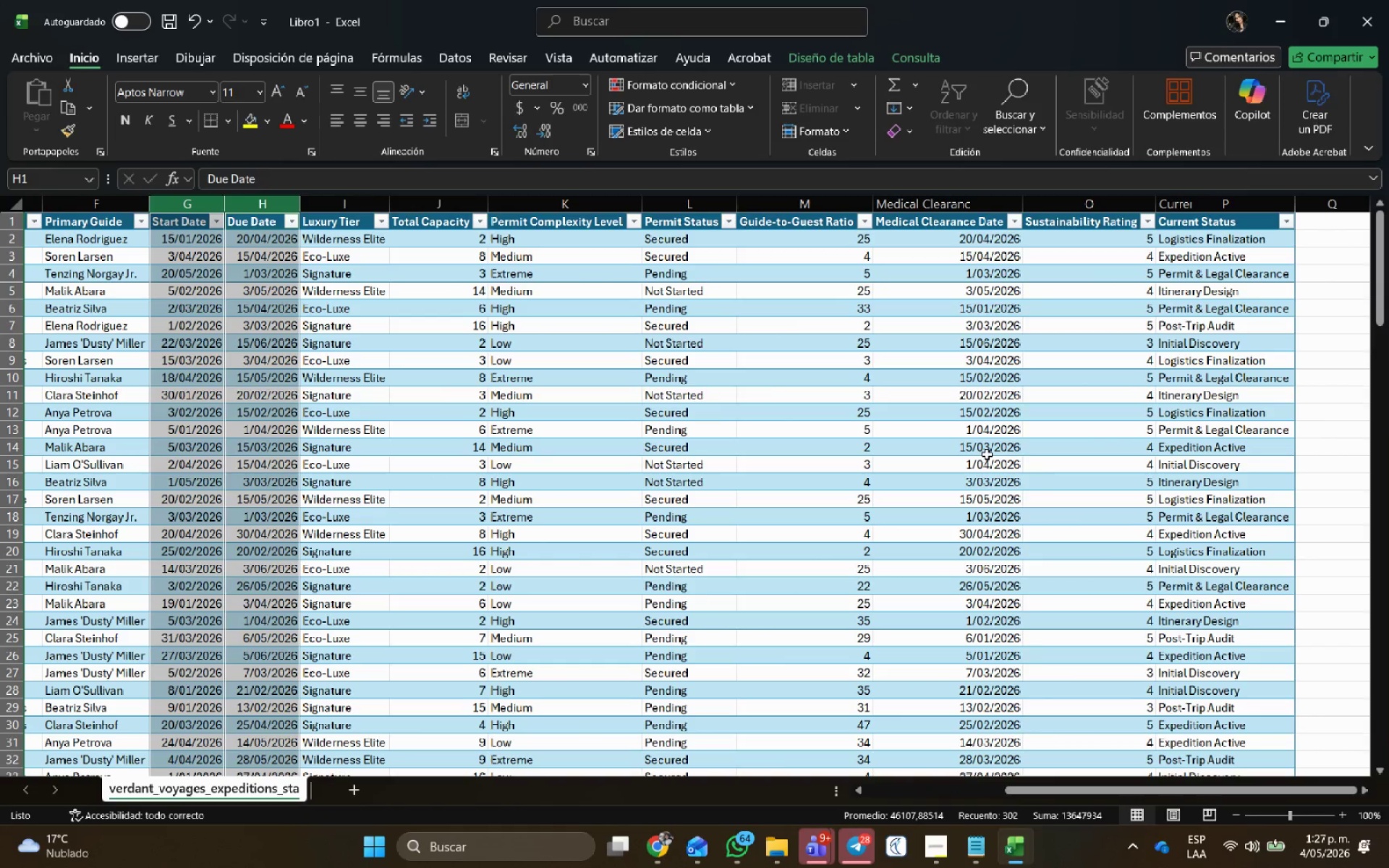 
hold_key(key=ControlLeft, duration=1.2)
left_click([941, 202])
 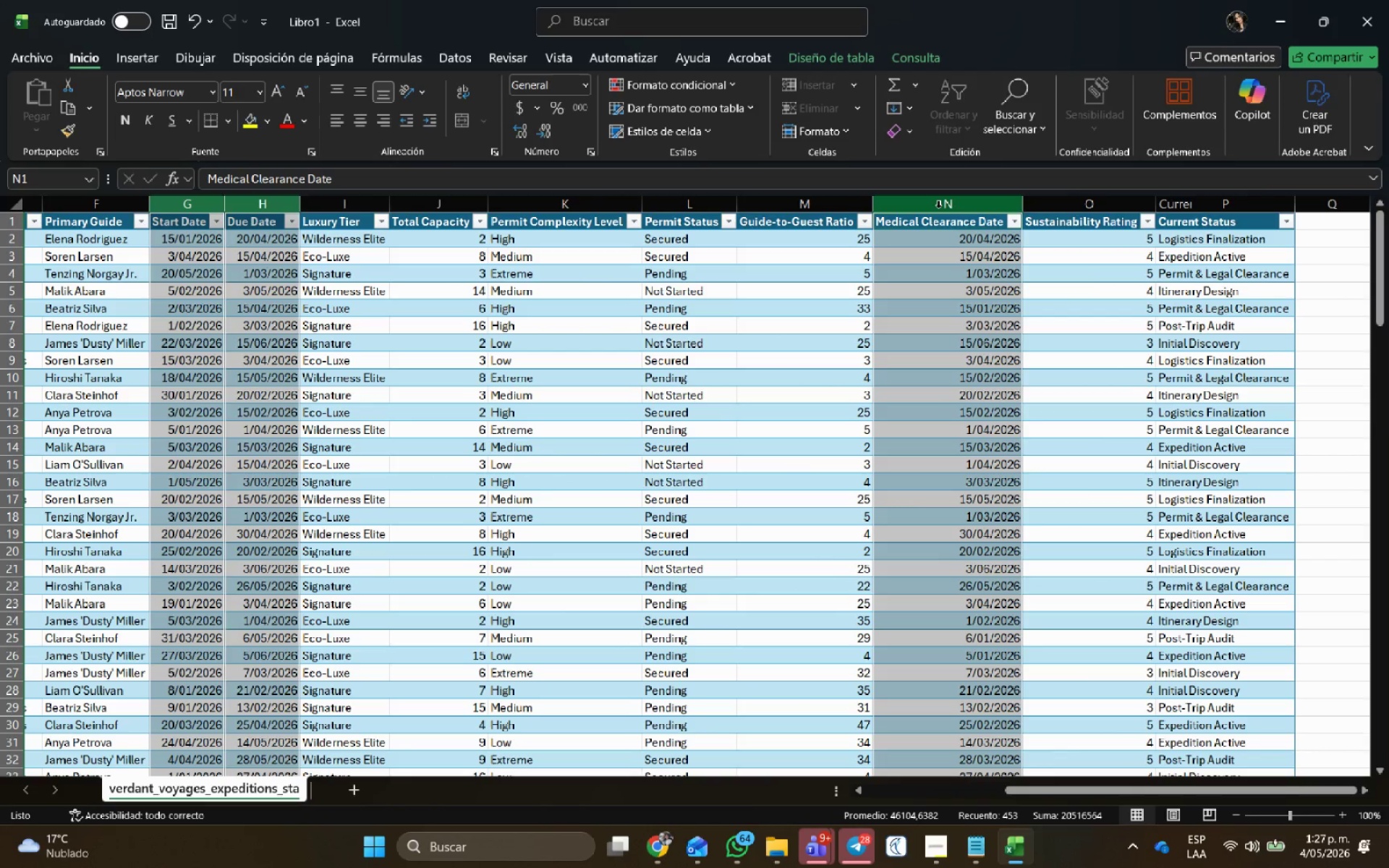 
right_click([938, 208])
 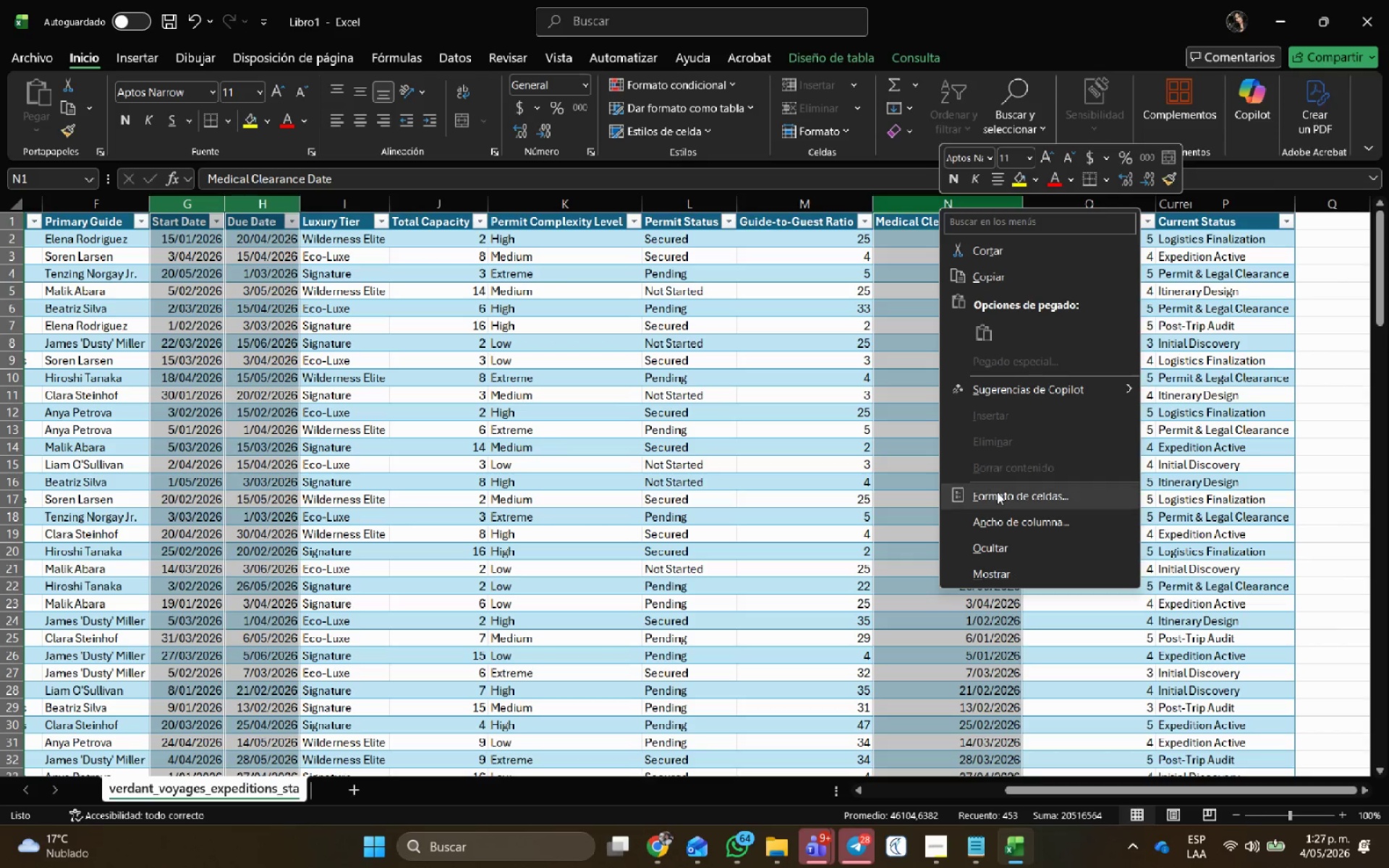 
left_click([997, 493])
 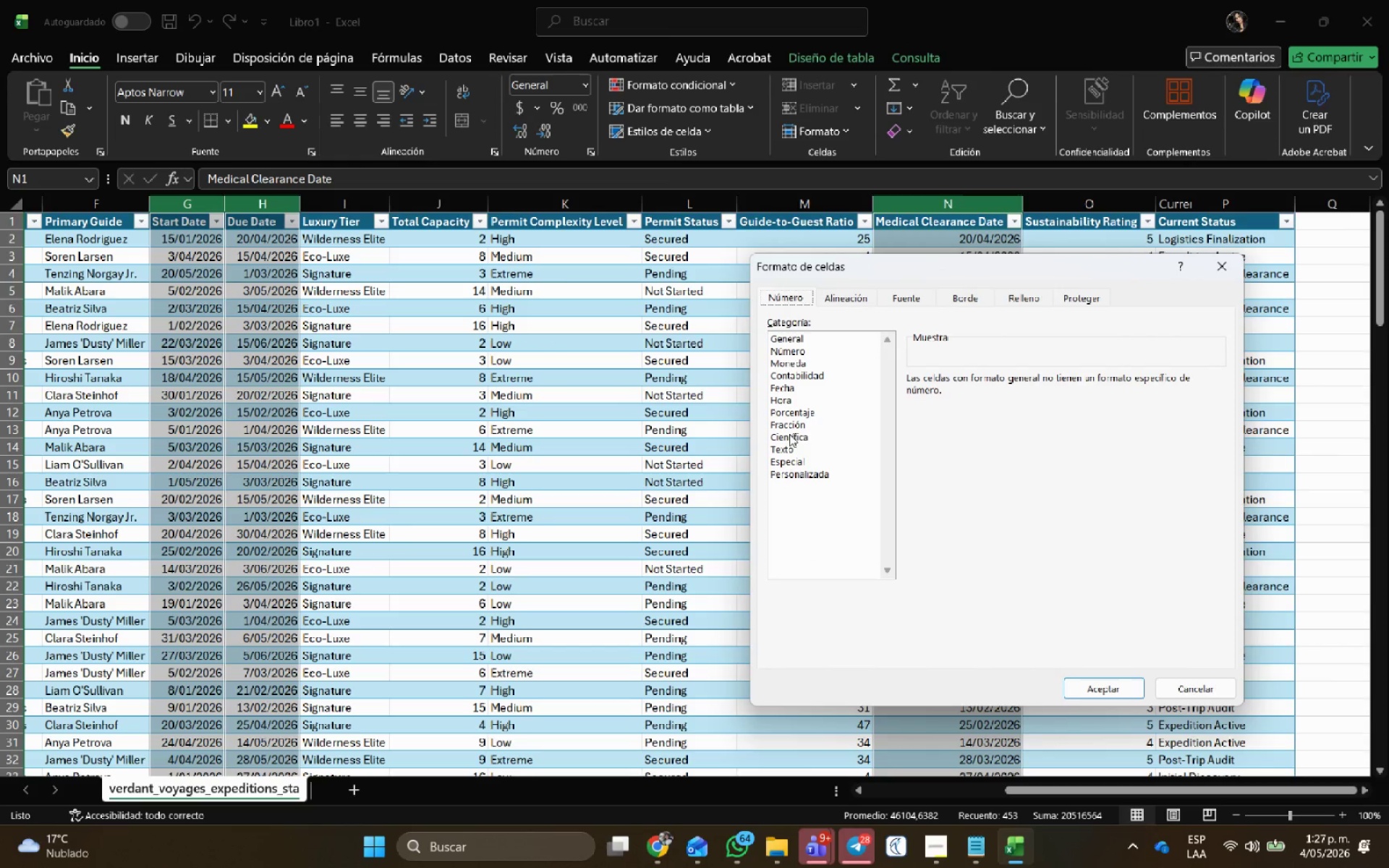 
left_click([792, 391])
 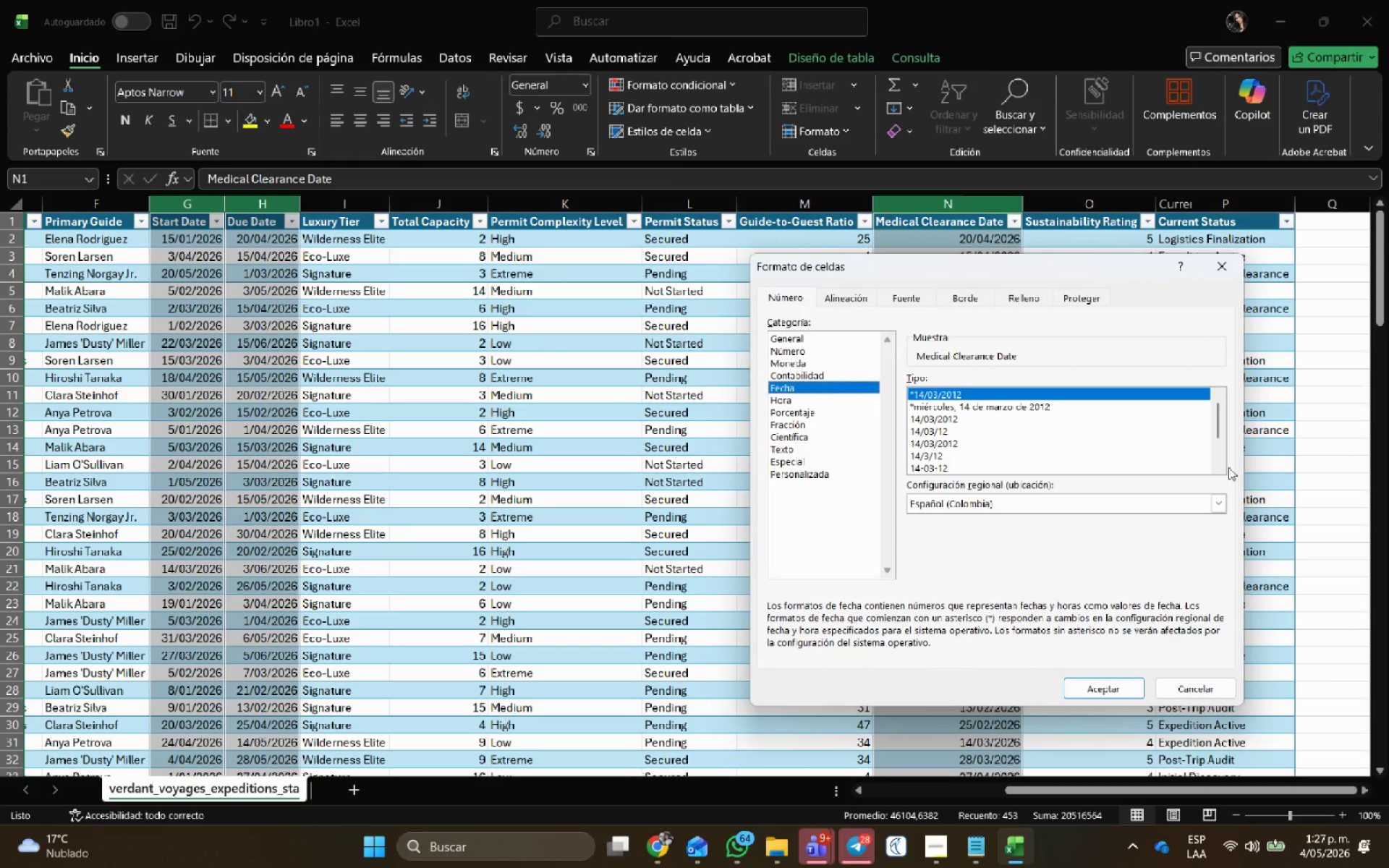 
left_click([1218, 467])
 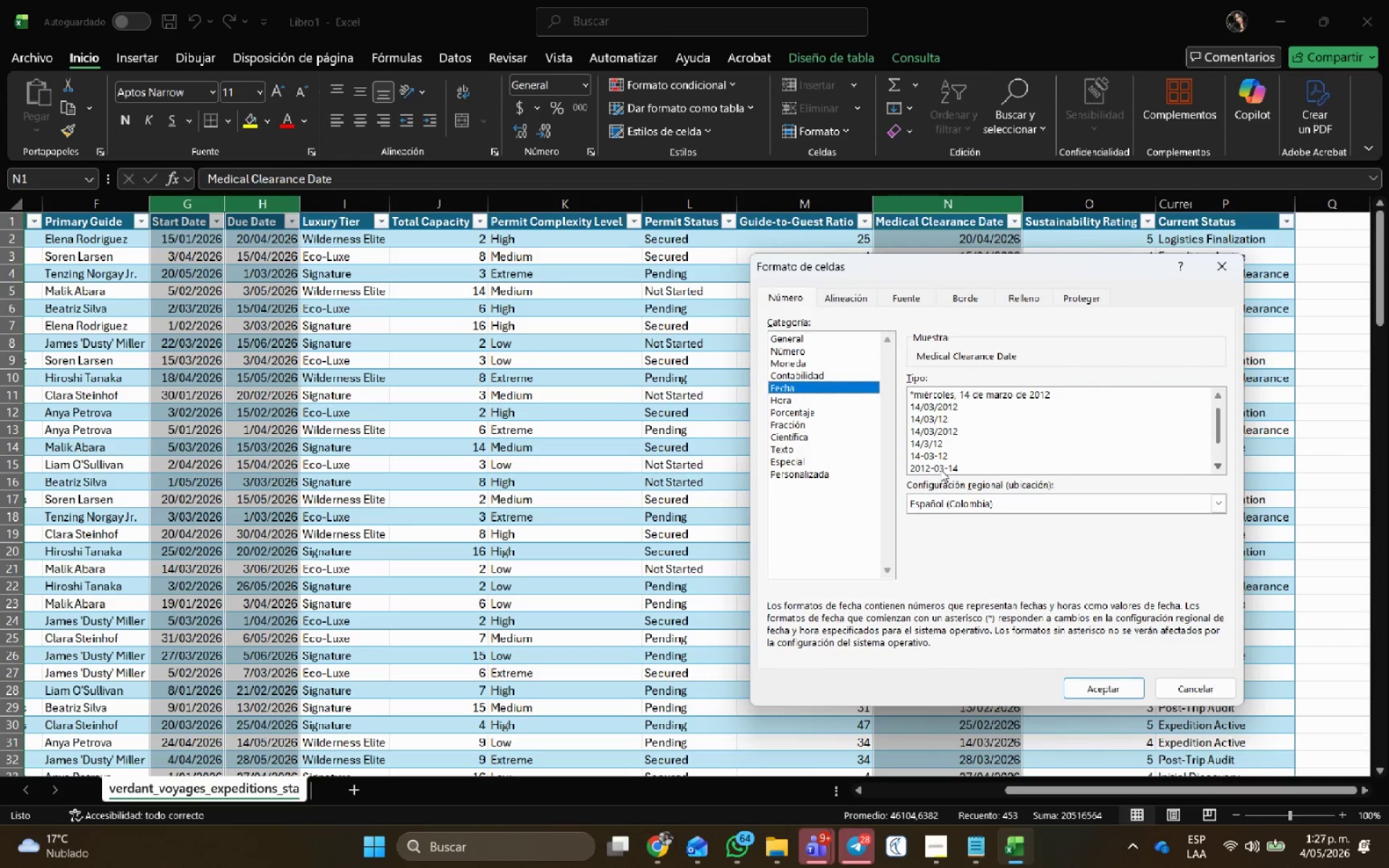 
left_click([940, 469])
 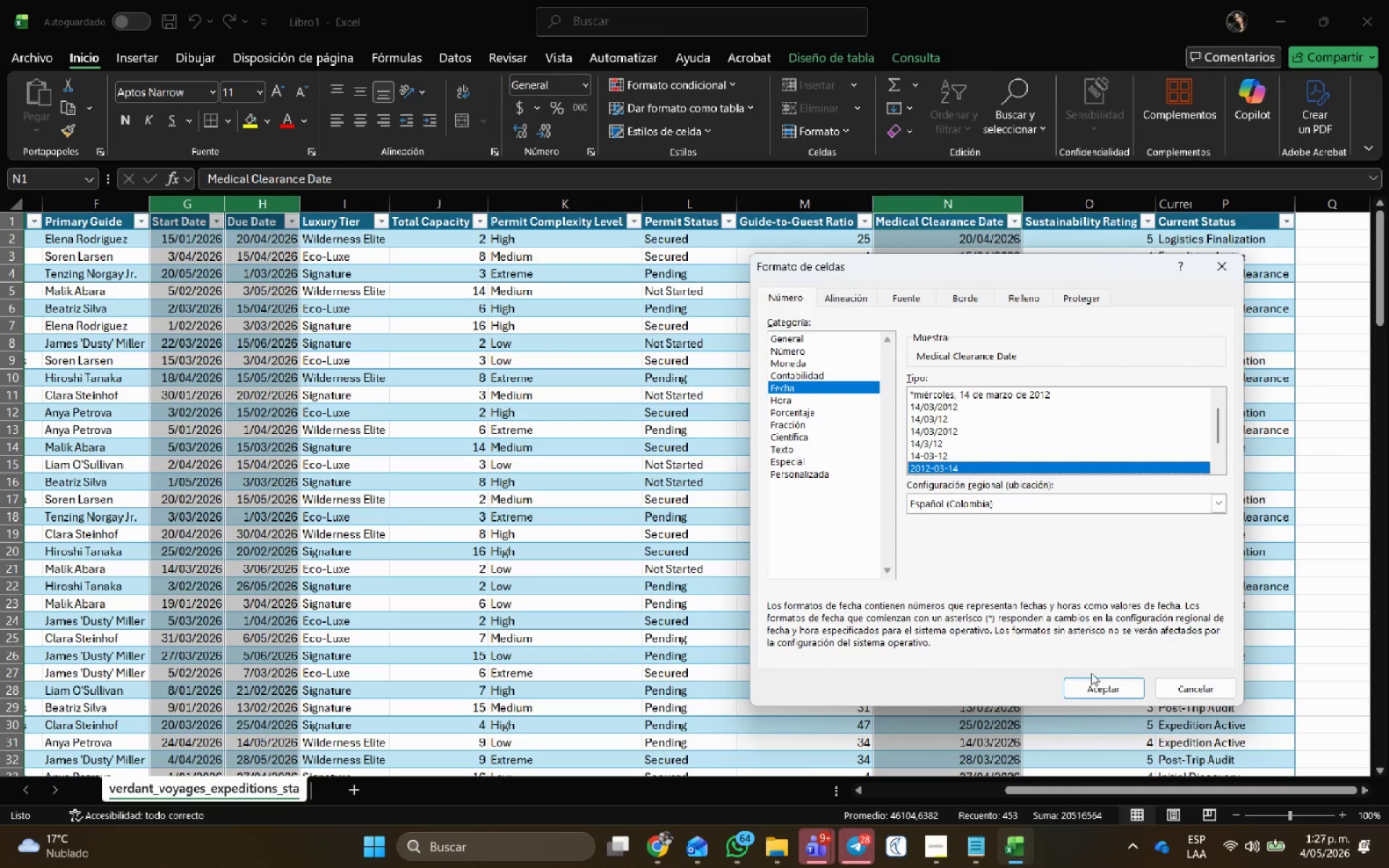 
left_click([1095, 685])
 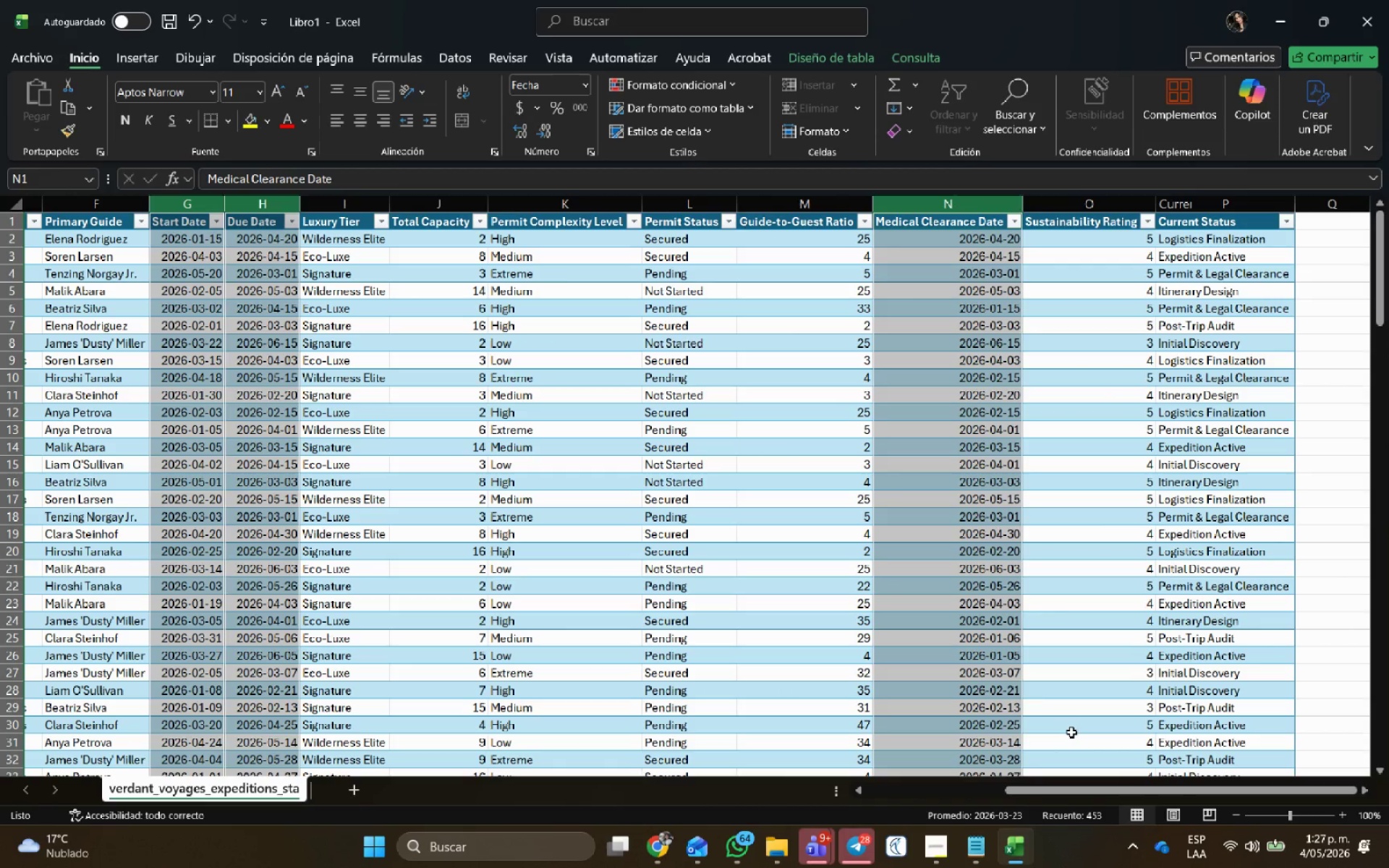 
left_click([980, 630])
 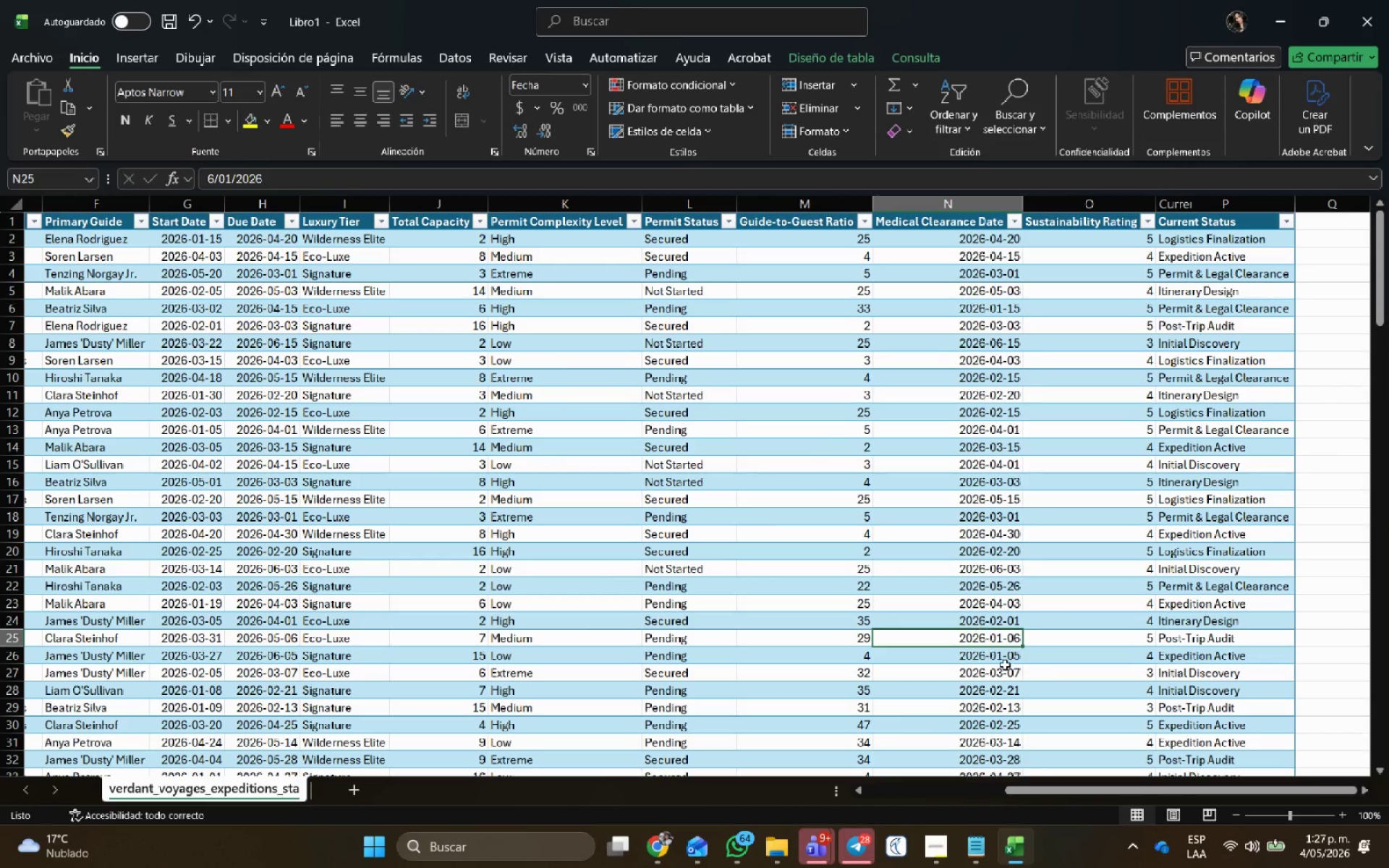 
key(Escape)
 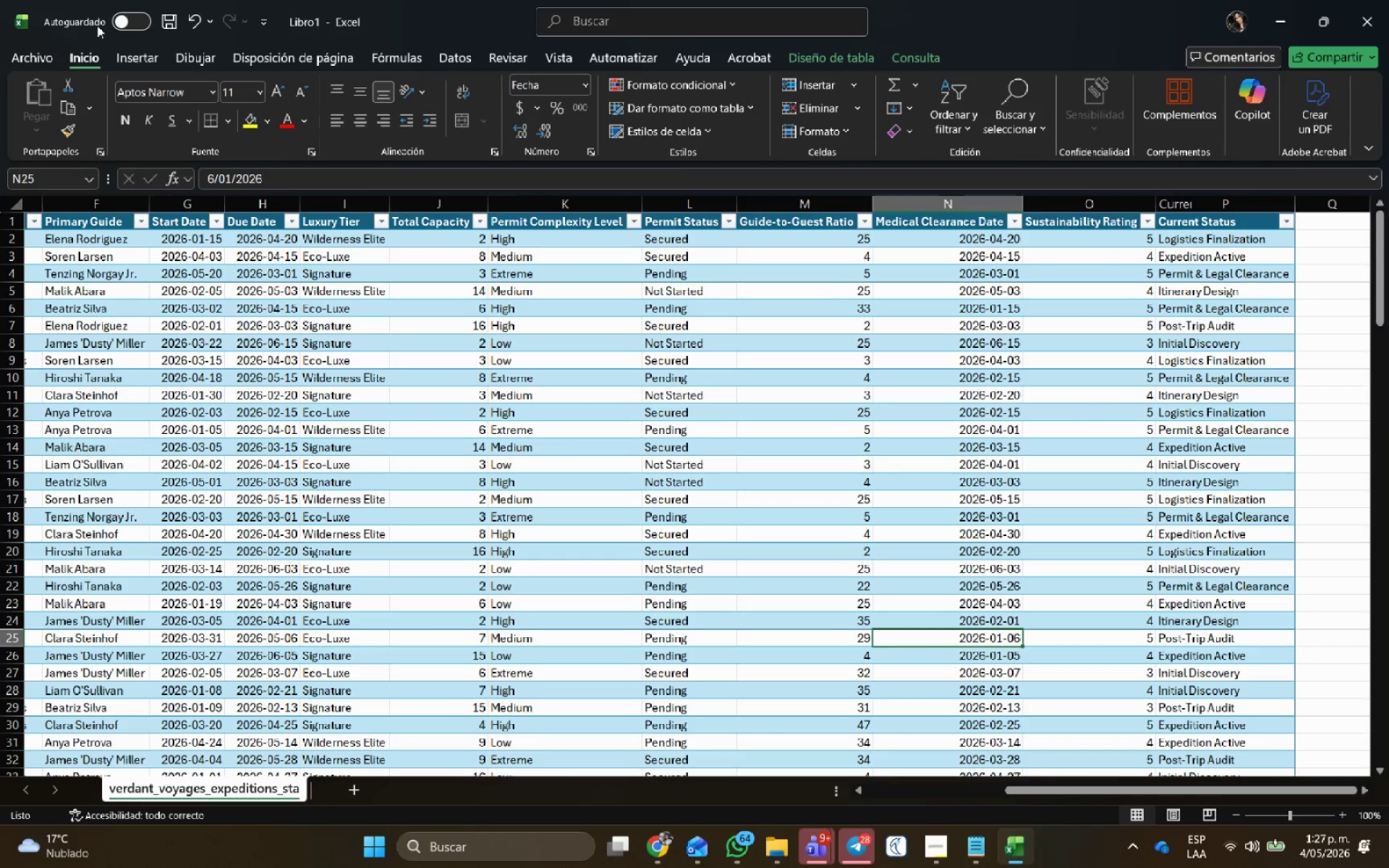 
left_click([168, 12])
 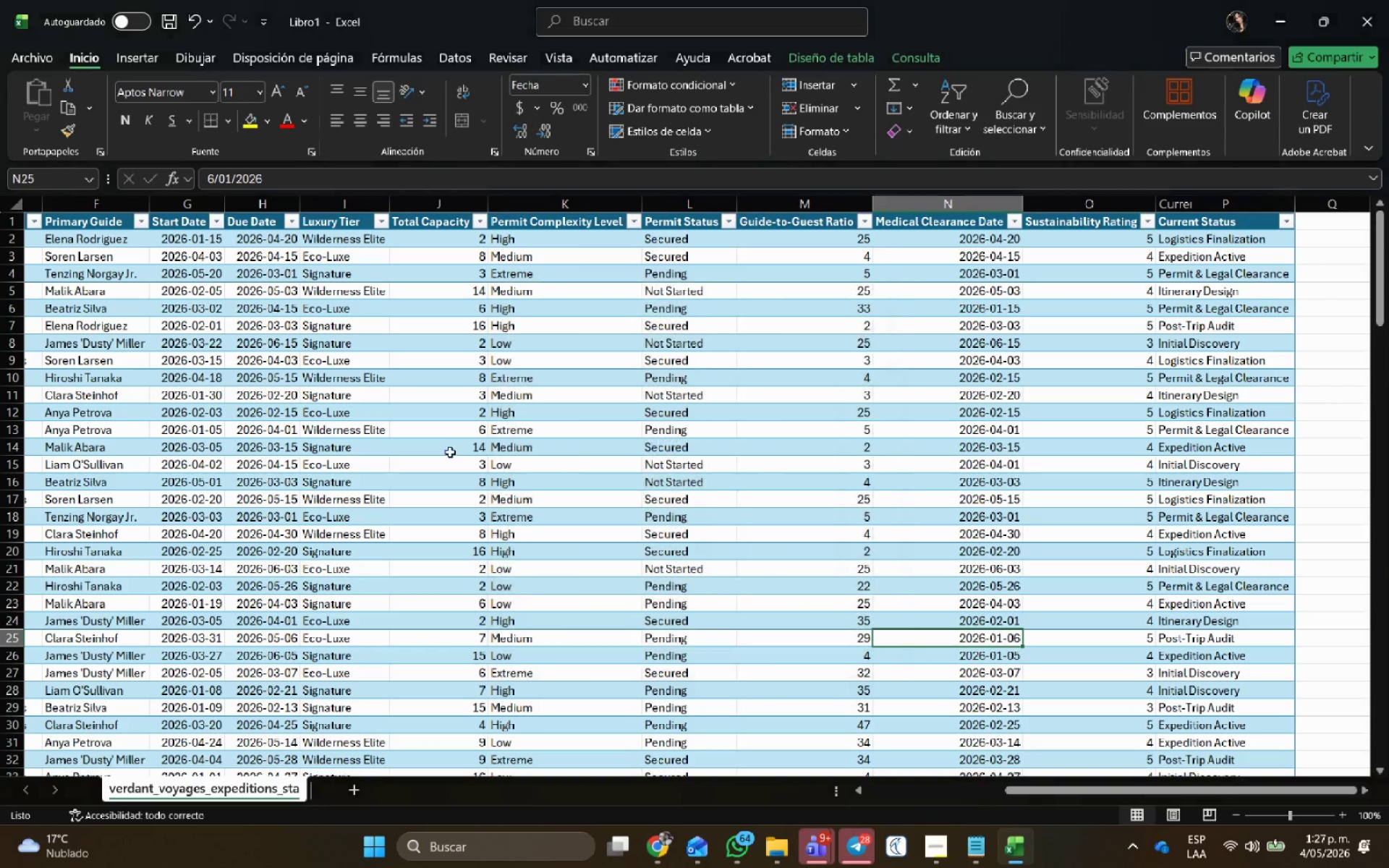 
left_click([33, 54])
 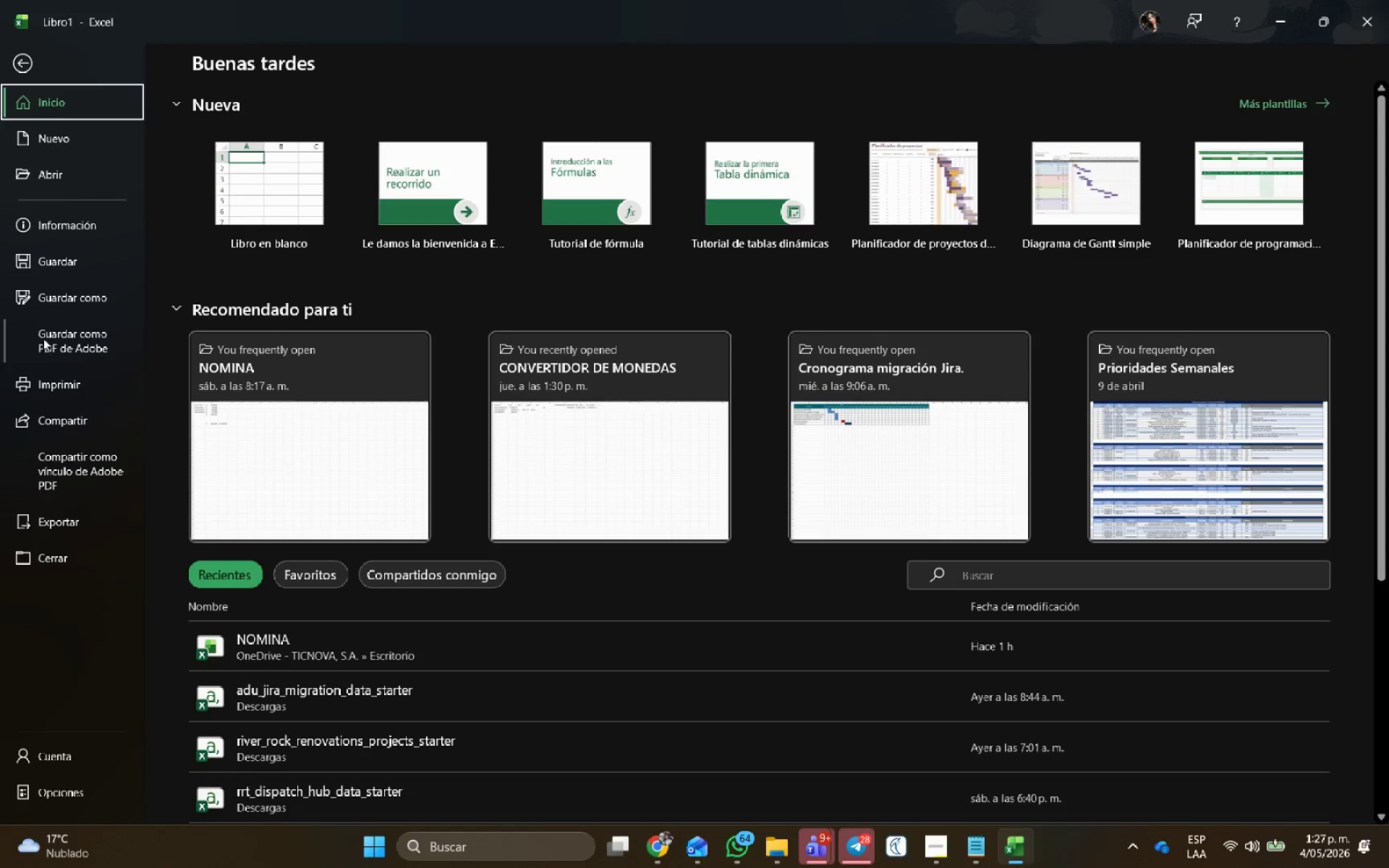 
left_click([54, 292])
 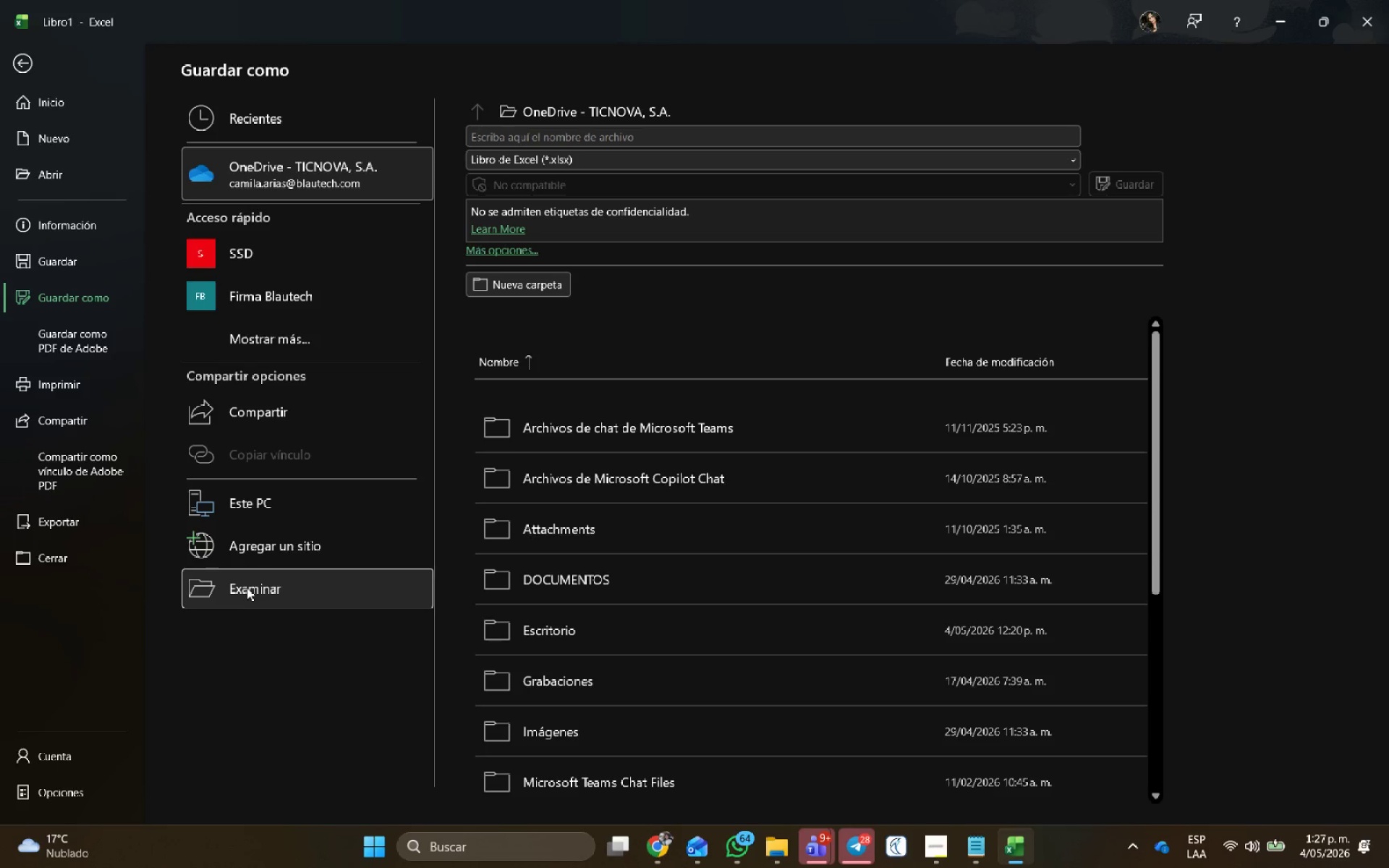 
wait(8.23)
 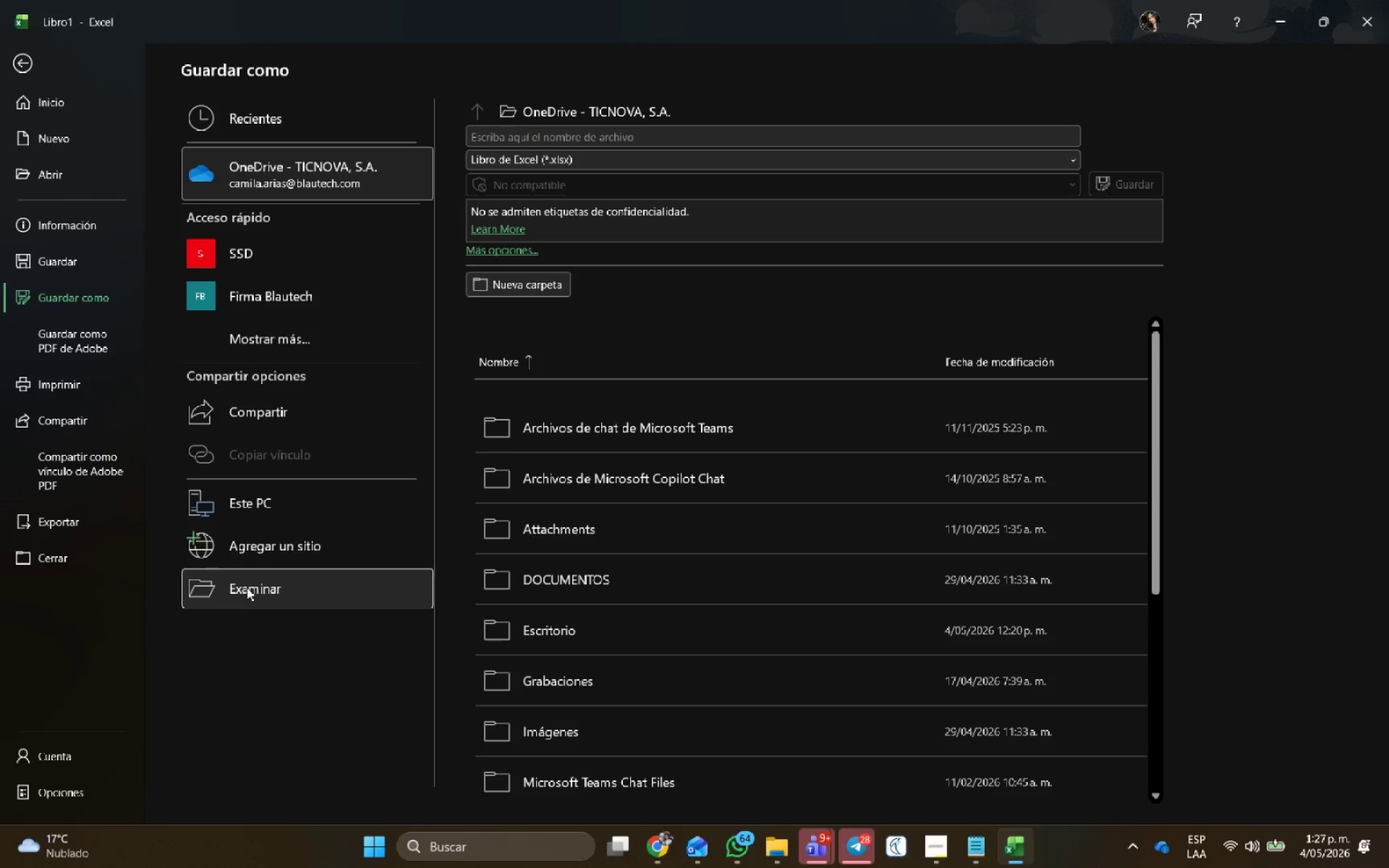 
left_click([57, 255])
 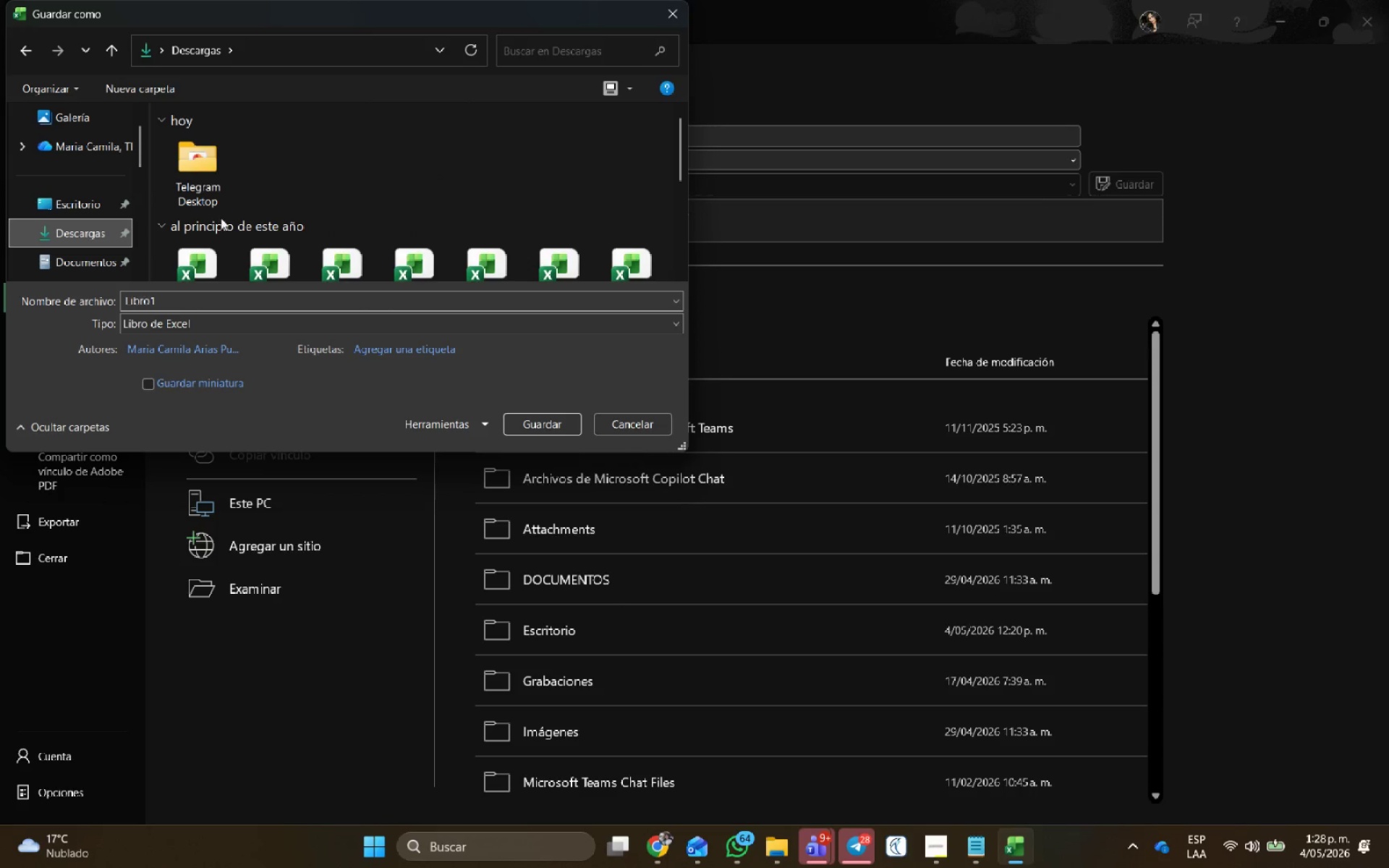 
left_click([202, 323])
 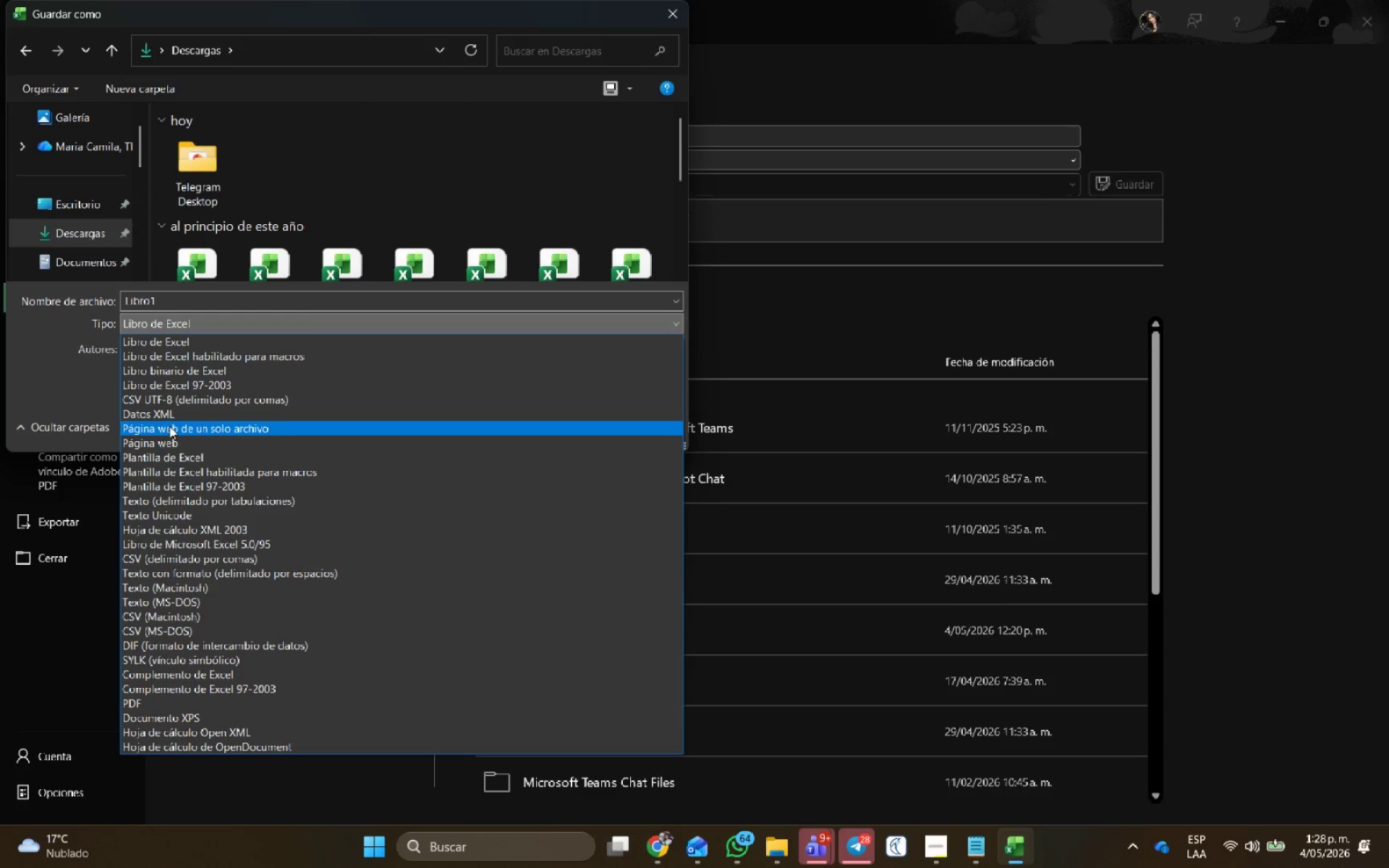 
left_click([179, 399])
 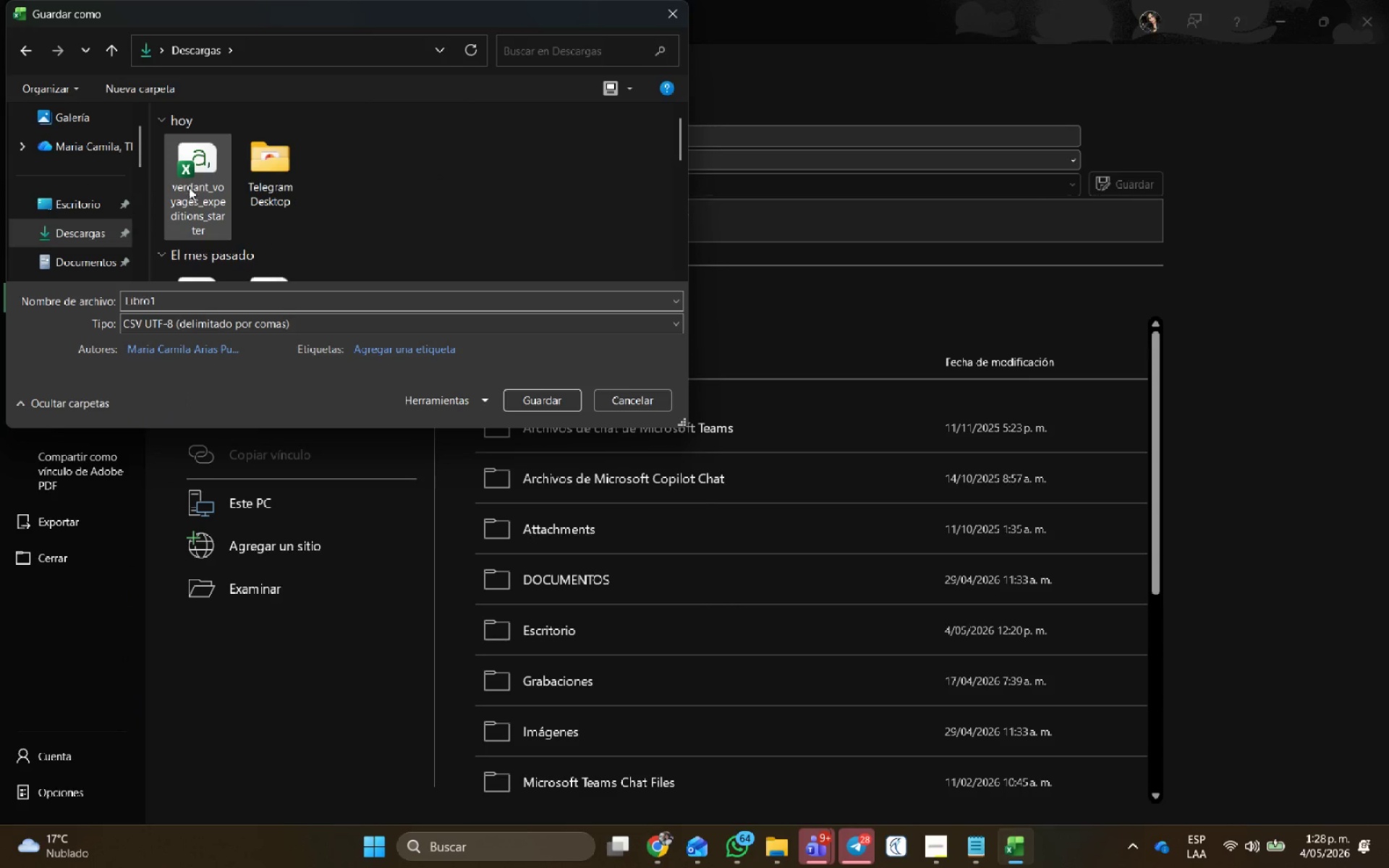 
left_click([195, 180])
 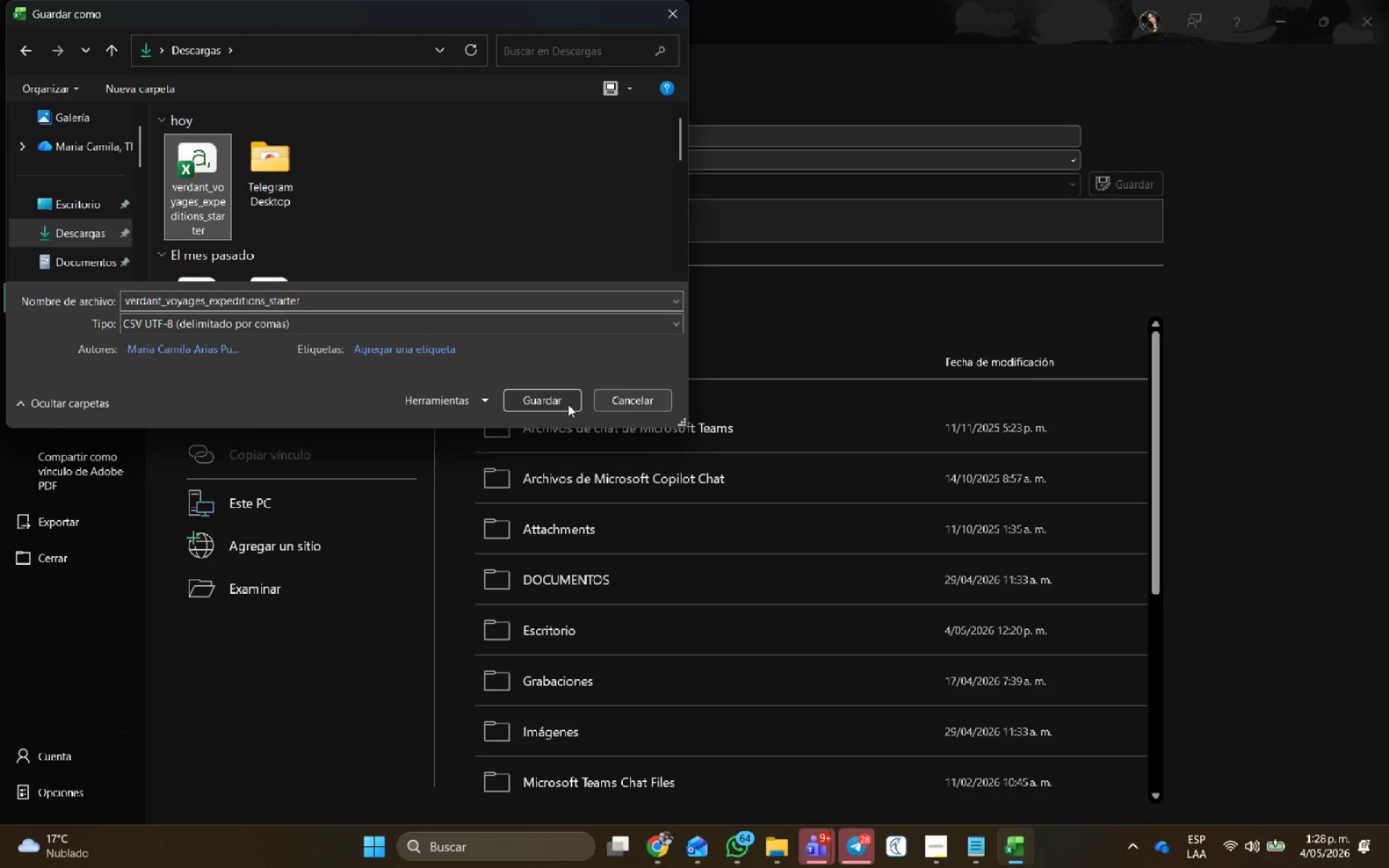 
left_click([558, 400])
 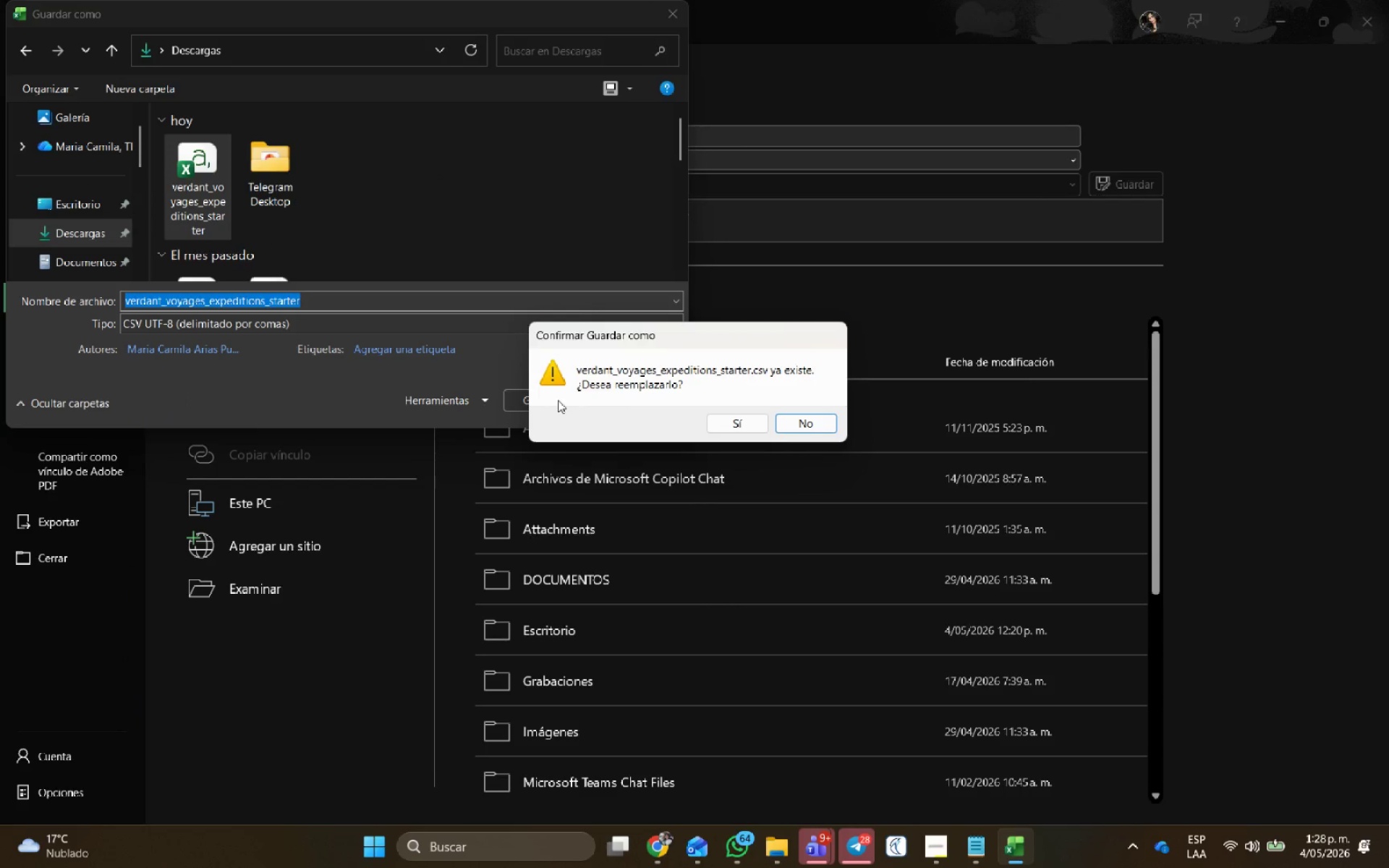 
left_click([731, 416])
 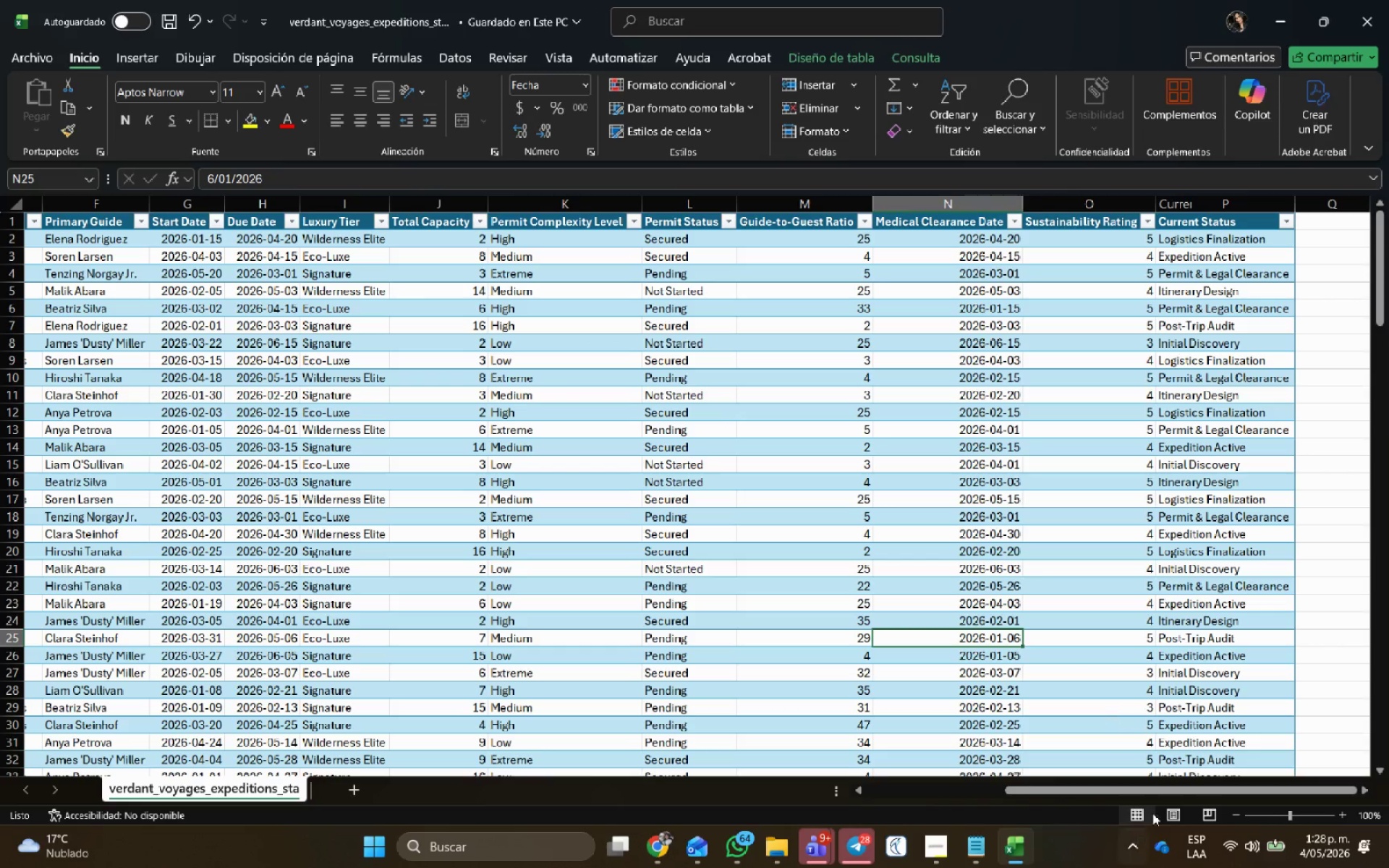 
left_click_drag(start_coordinate=[1157, 788], to_coordinate=[799, 793])
 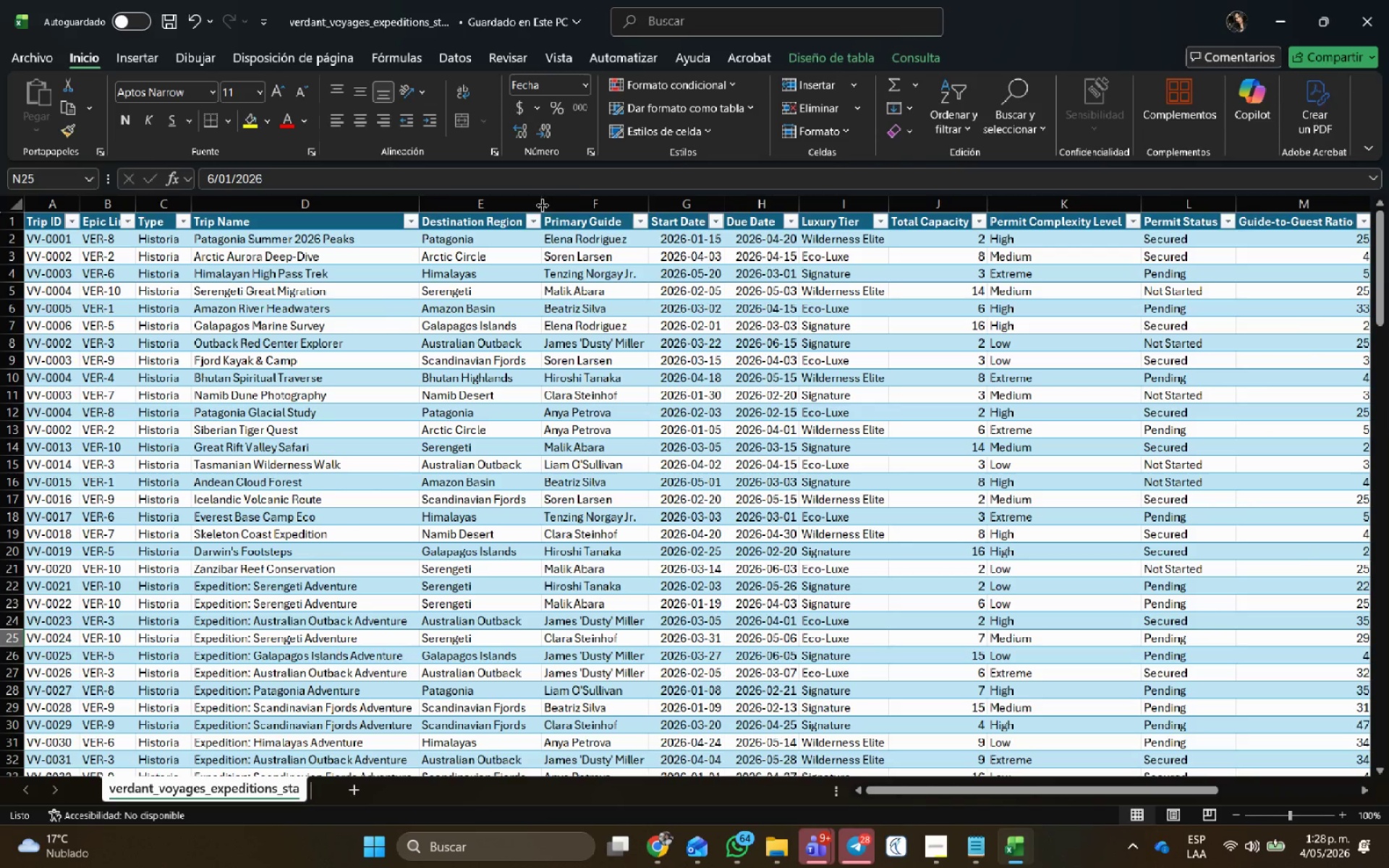 
wait(5.73)
 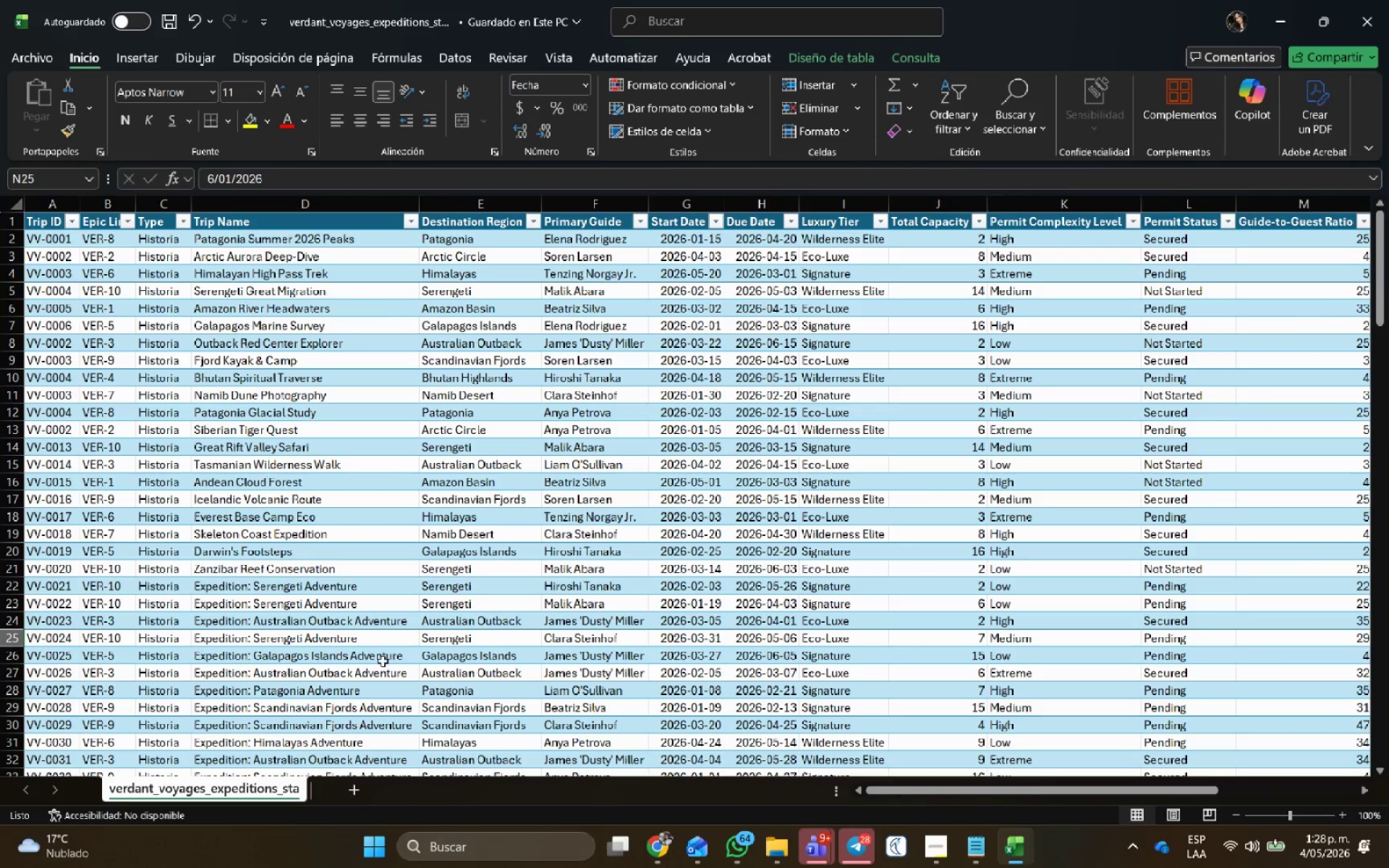 
left_click([599, 200])
 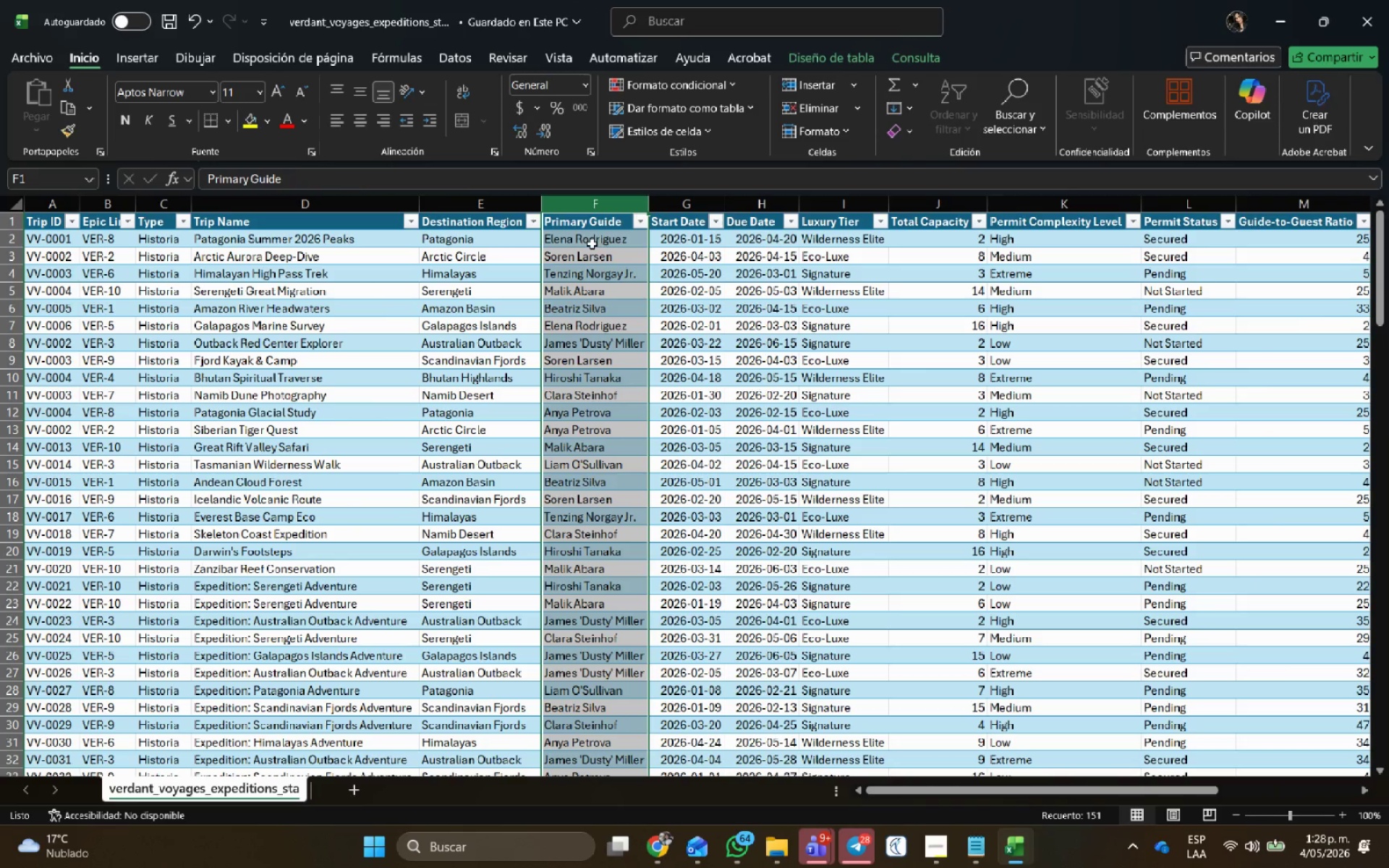 
left_click([590, 225])
 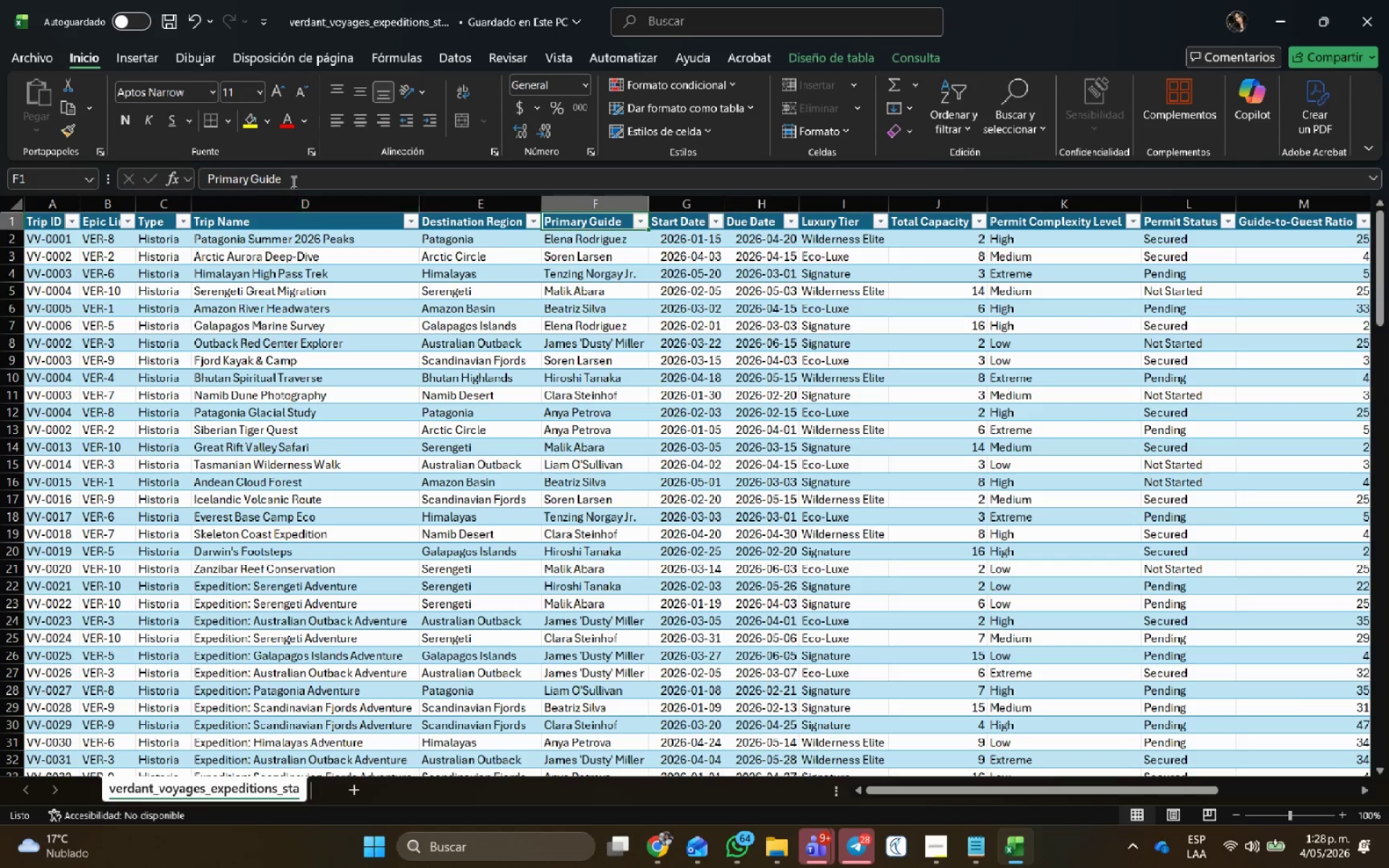 
left_click_drag(start_coordinate=[286, 183], to_coordinate=[99, 168])
 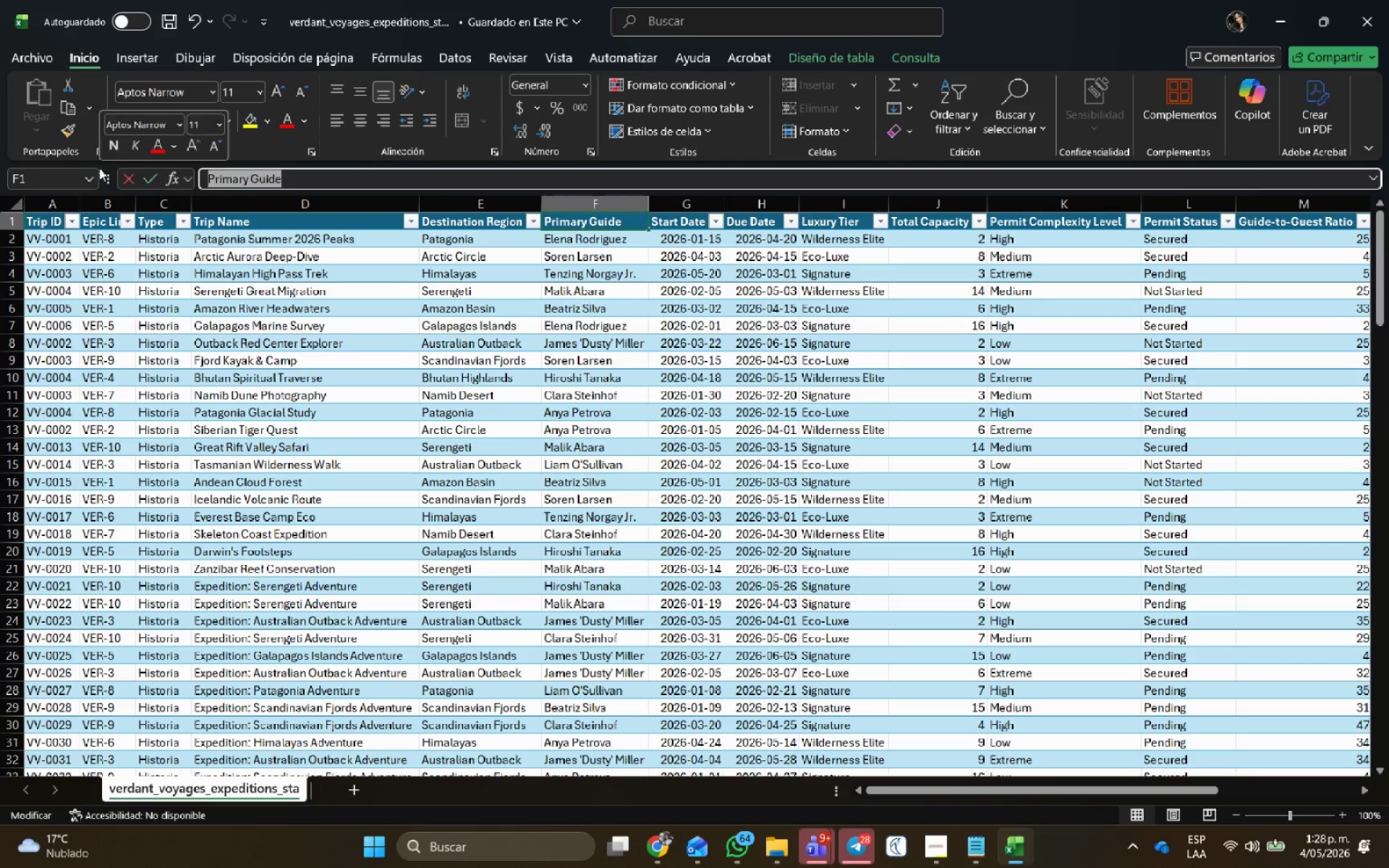 
key(Control+C)
 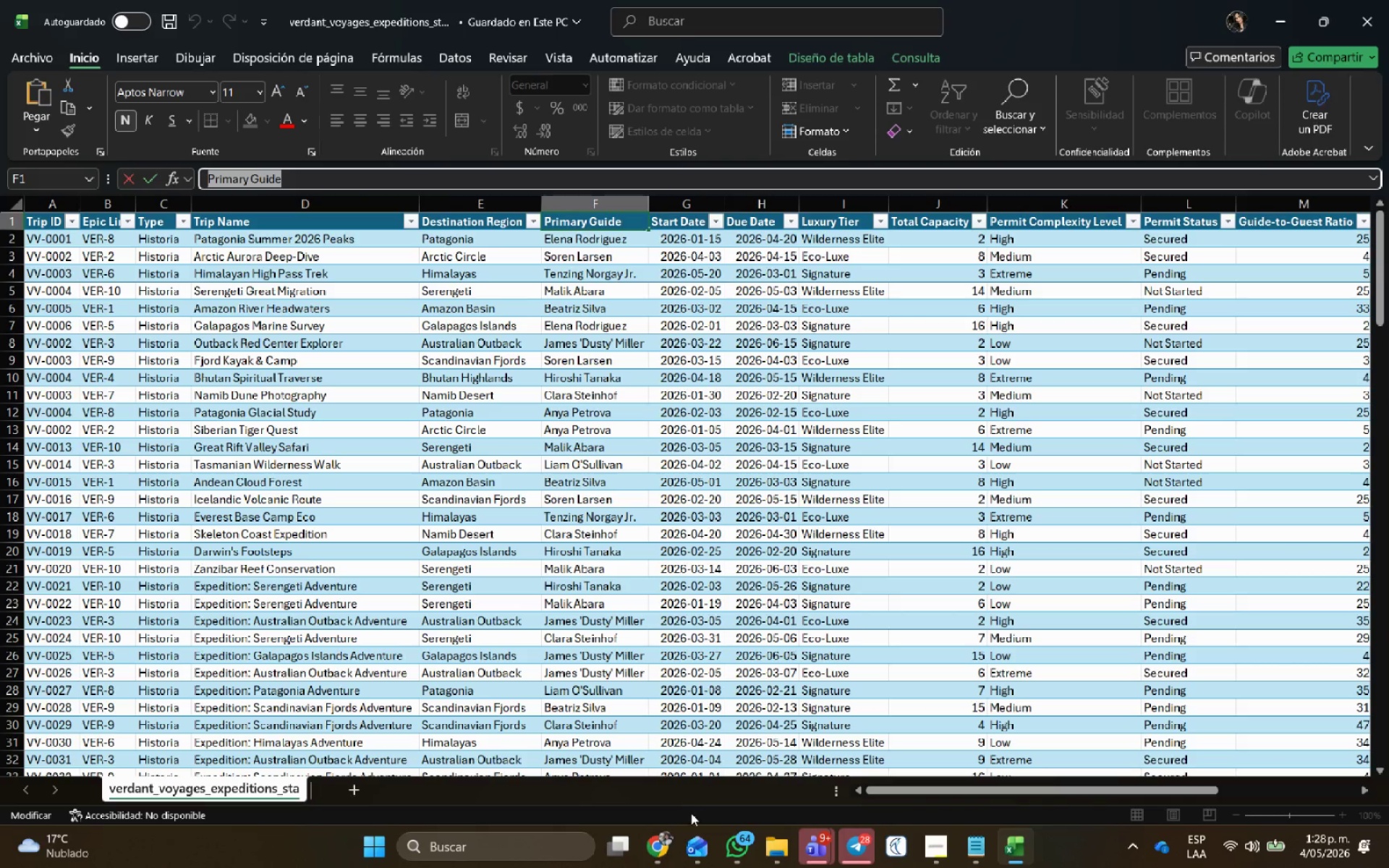 
left_click([653, 846])
 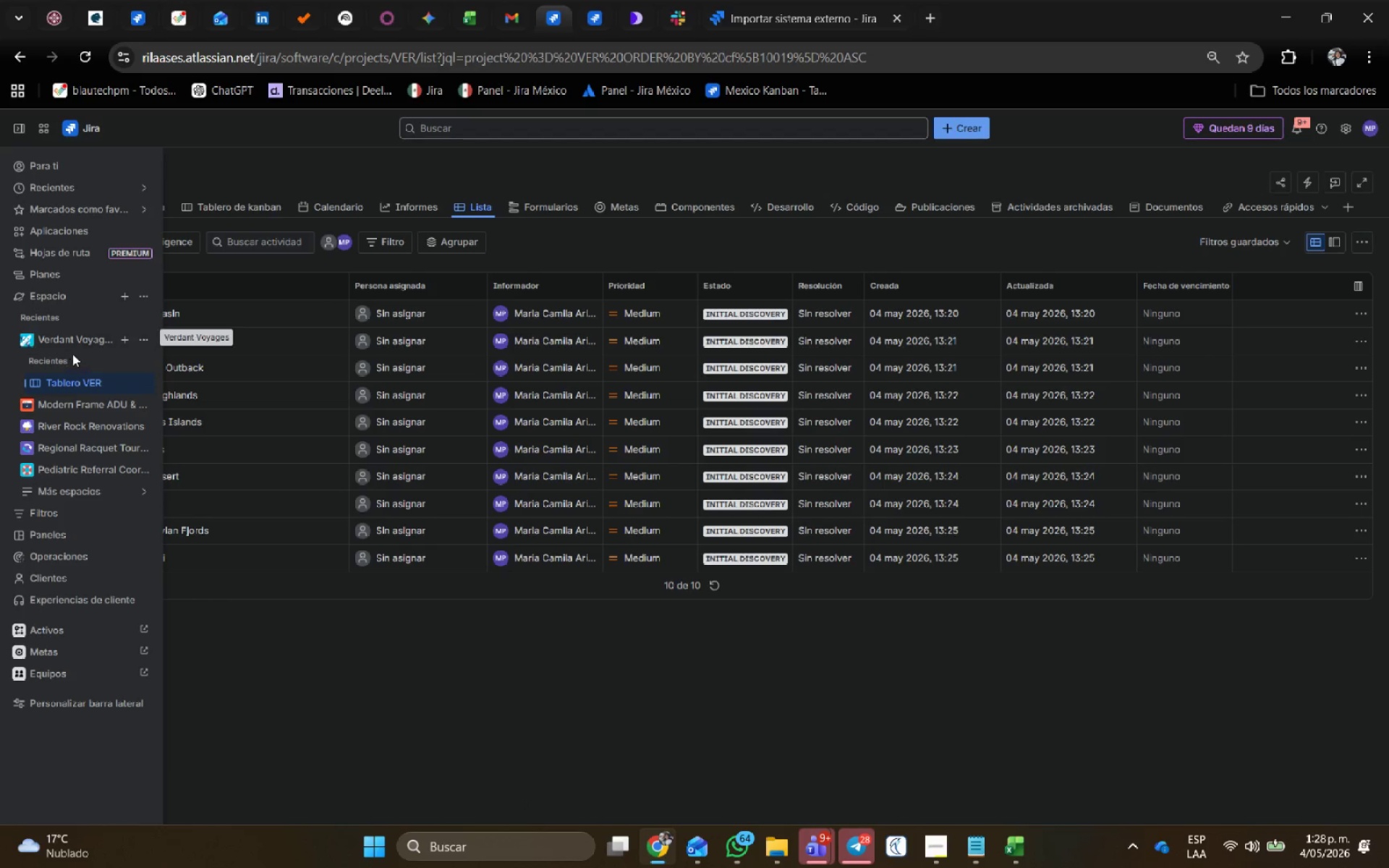 
wait(5.88)
 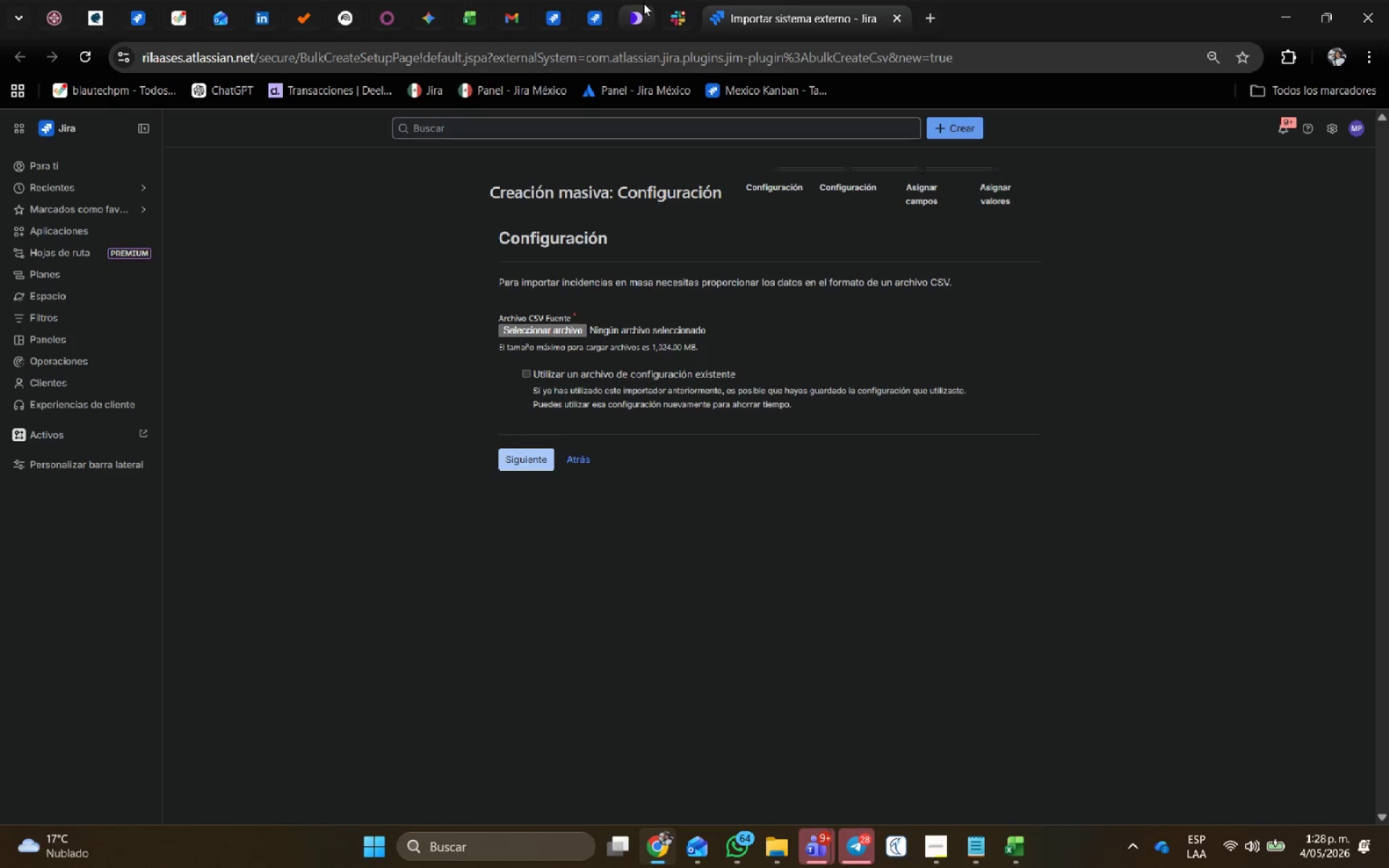 
left_click([141, 339])
 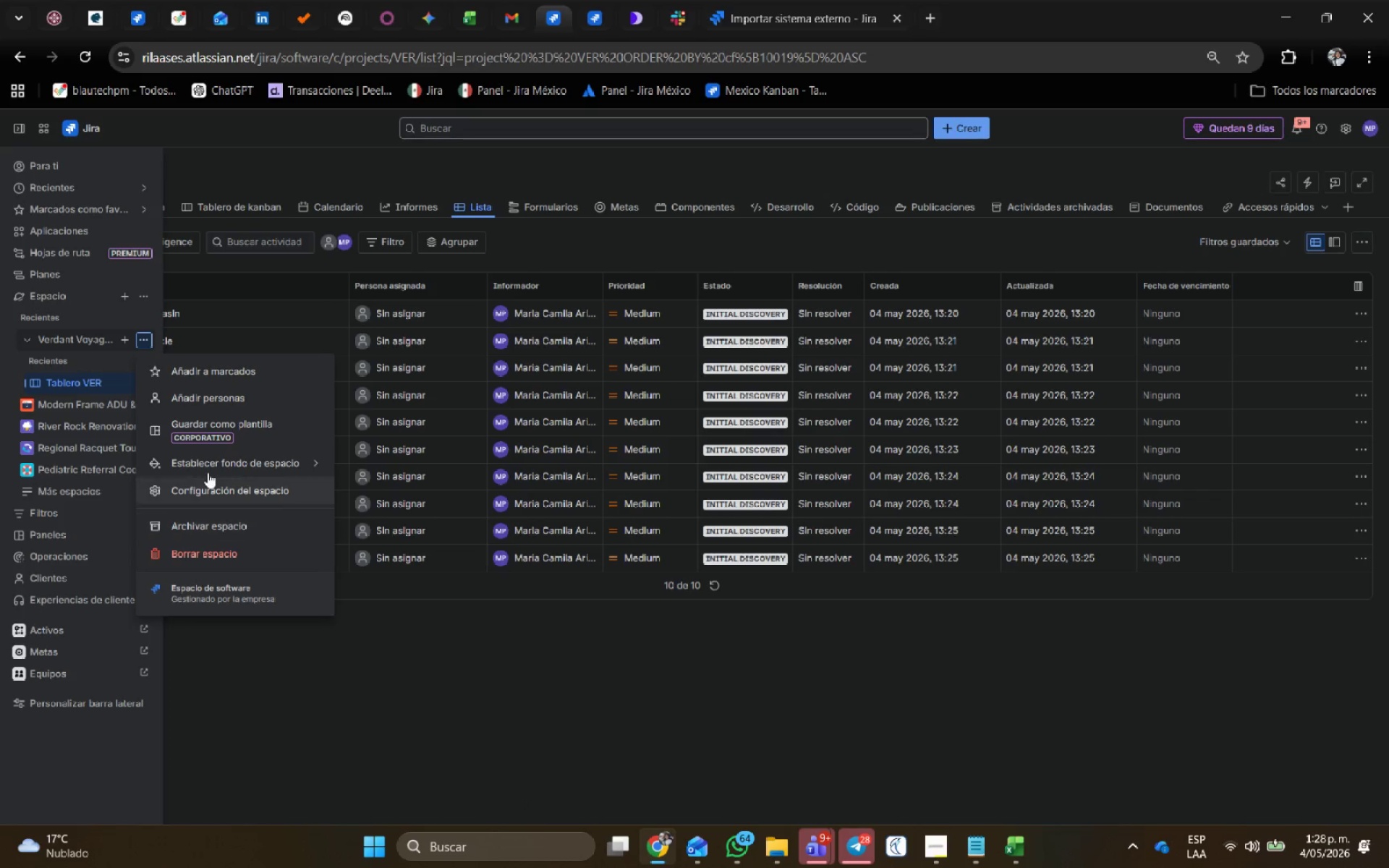 
left_click([214, 494])
 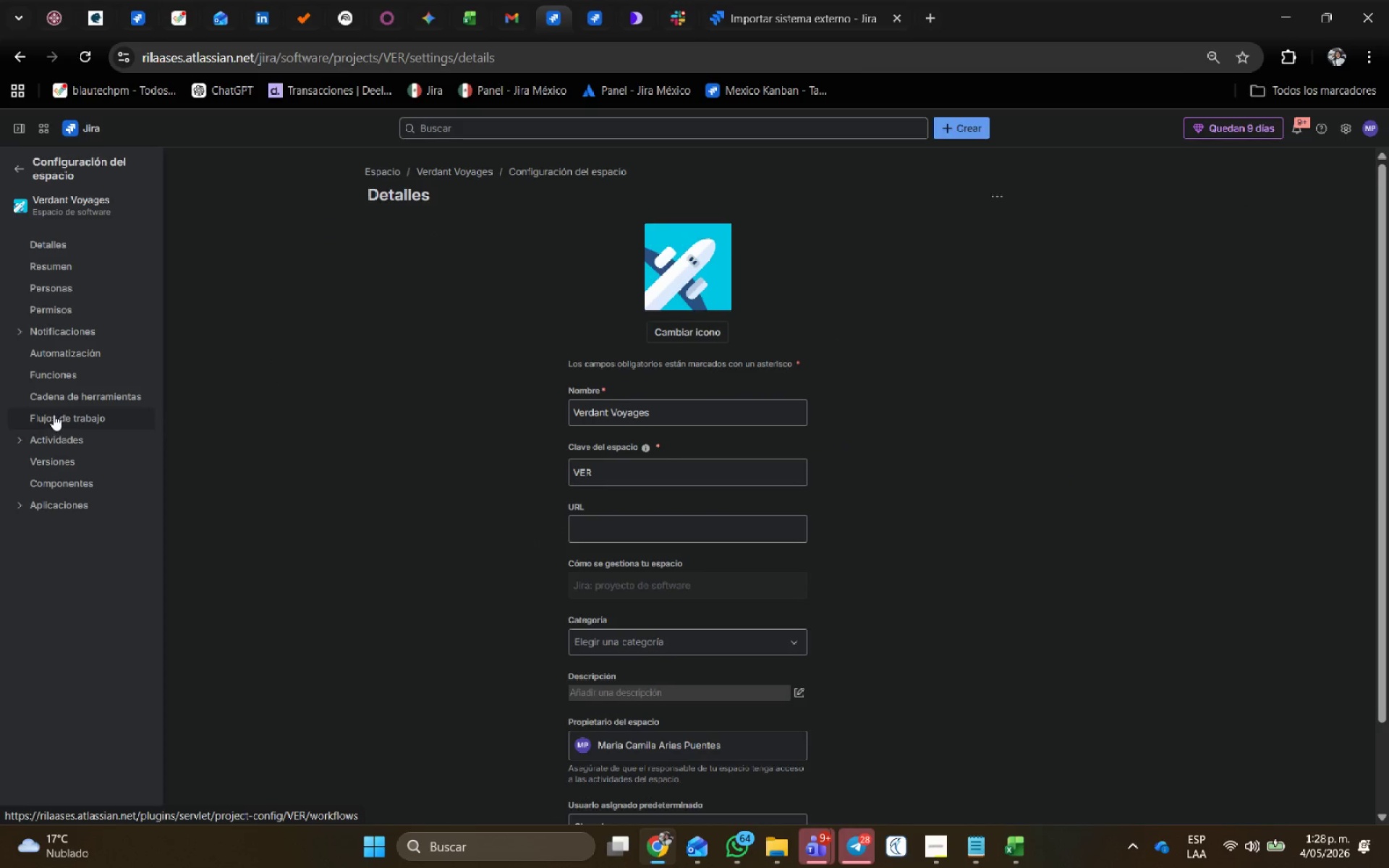 
wait(6.61)
 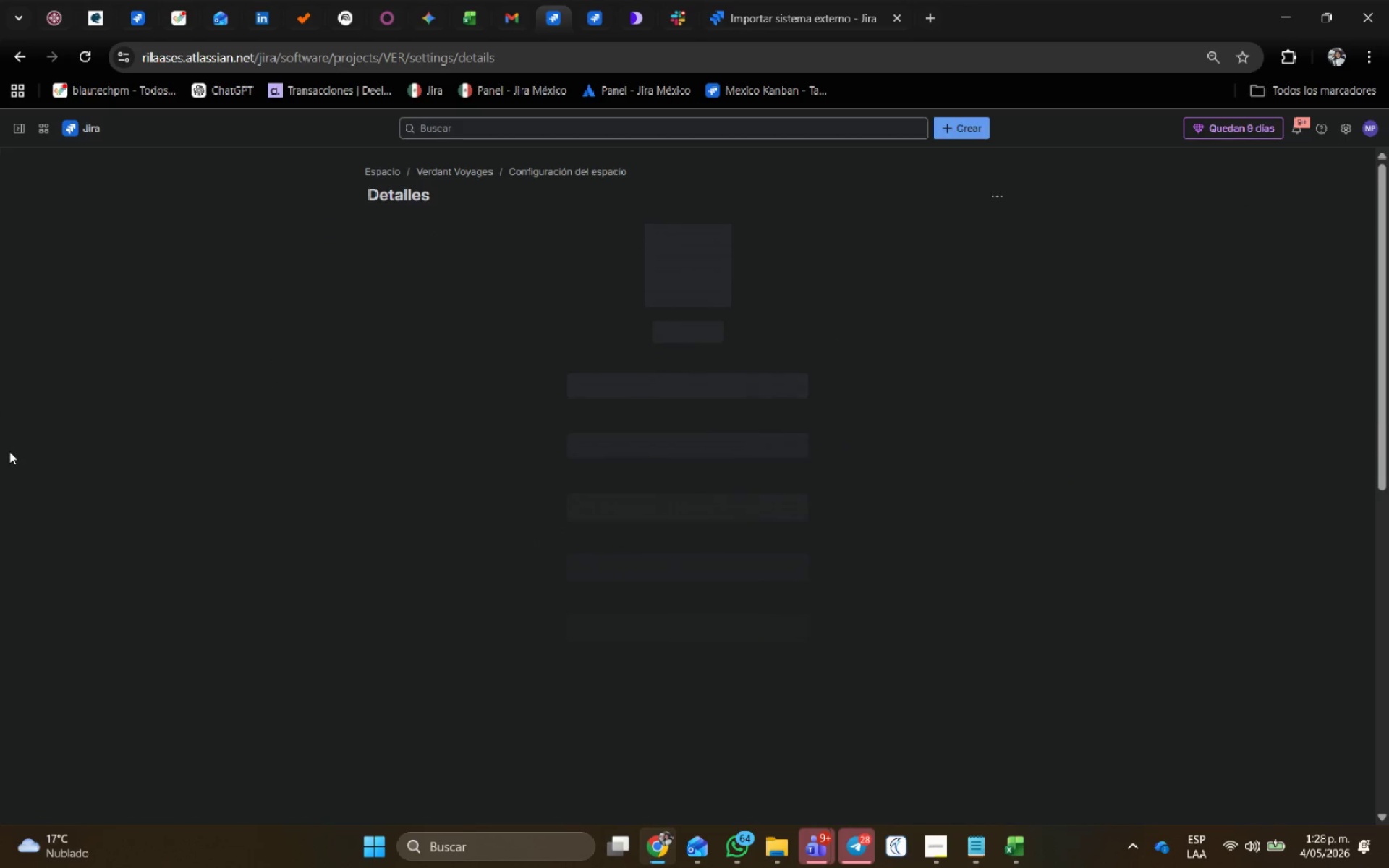 
left_click([20, 433])
 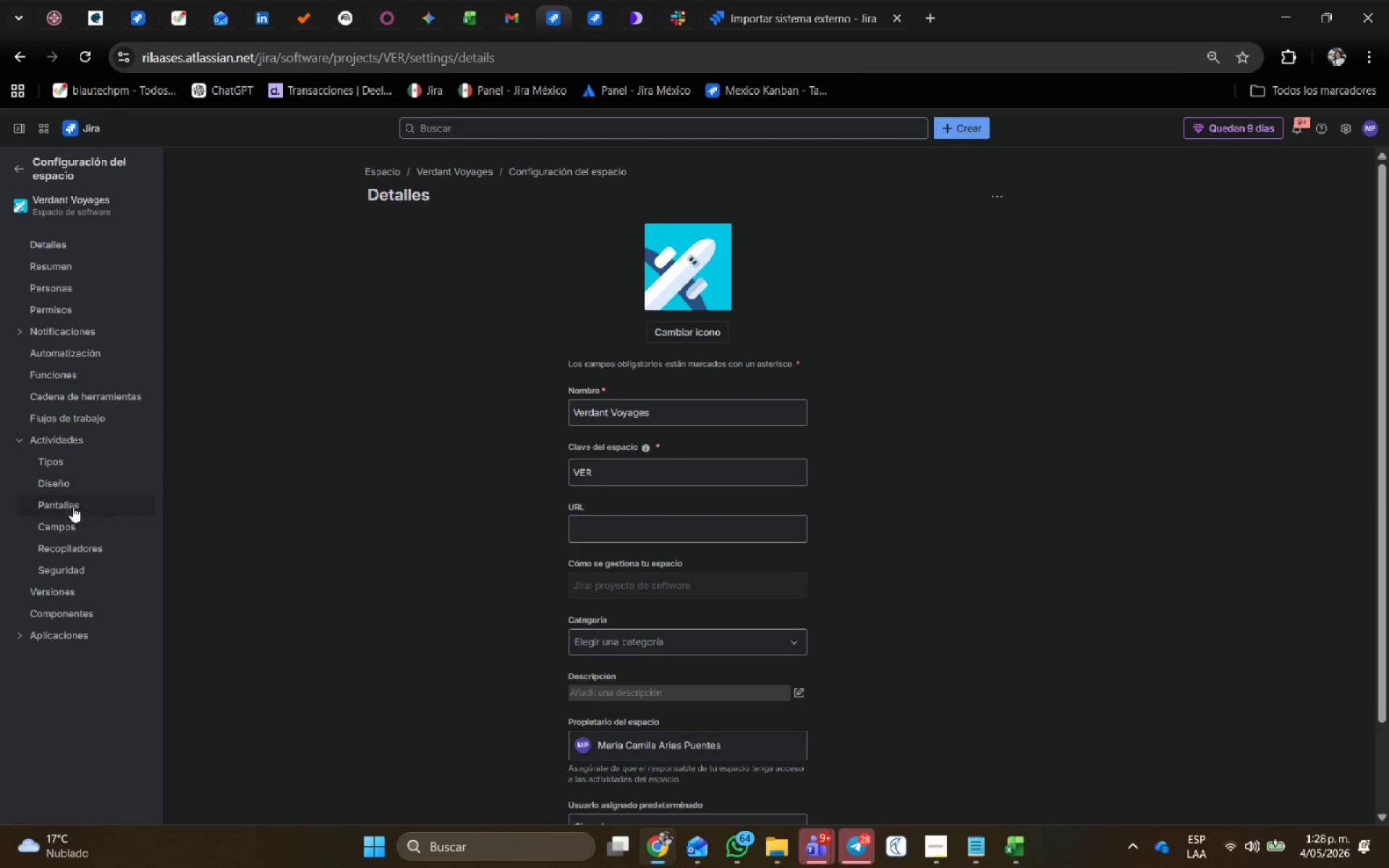 
left_click([61, 521])
 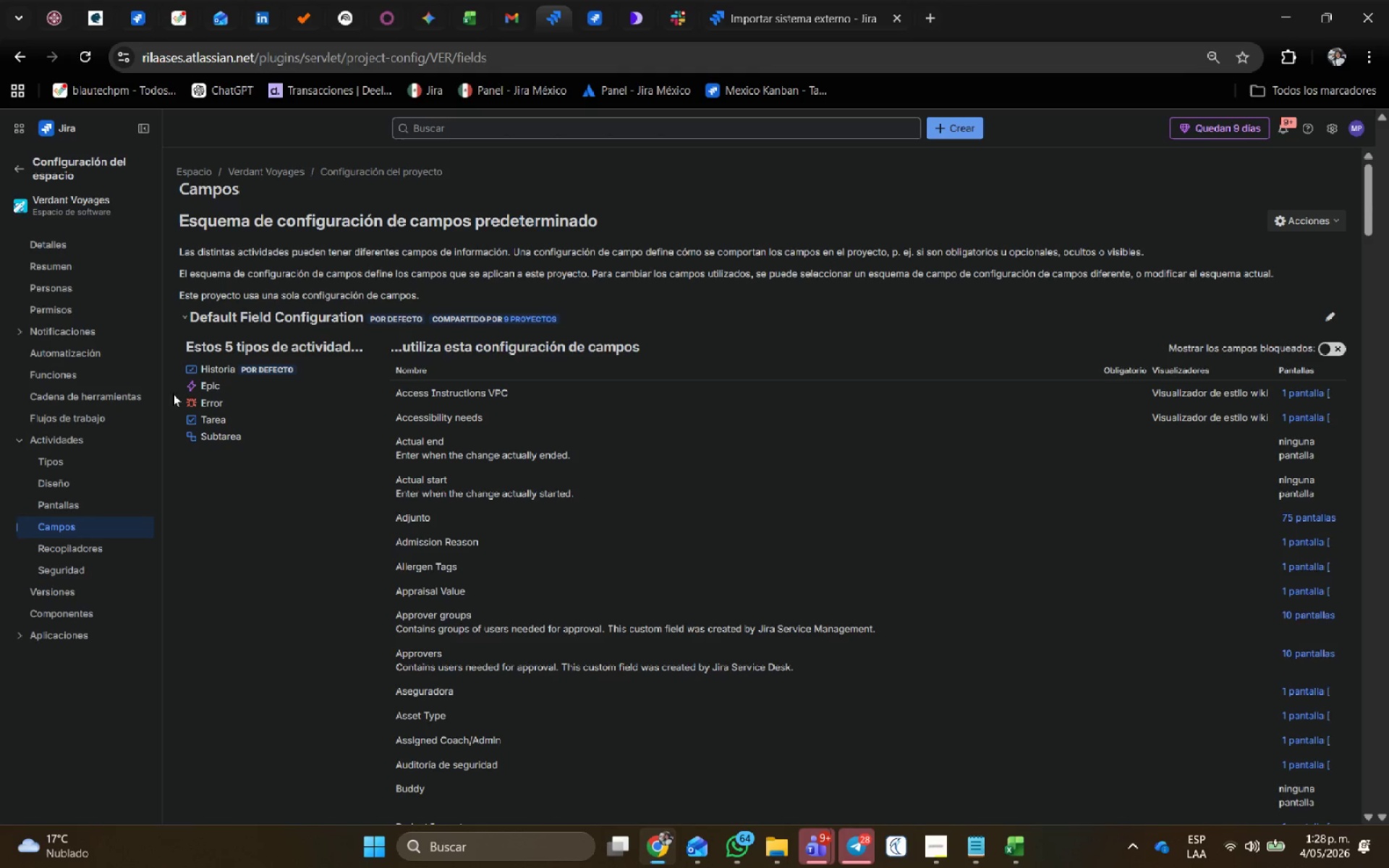 
wait(6.19)
 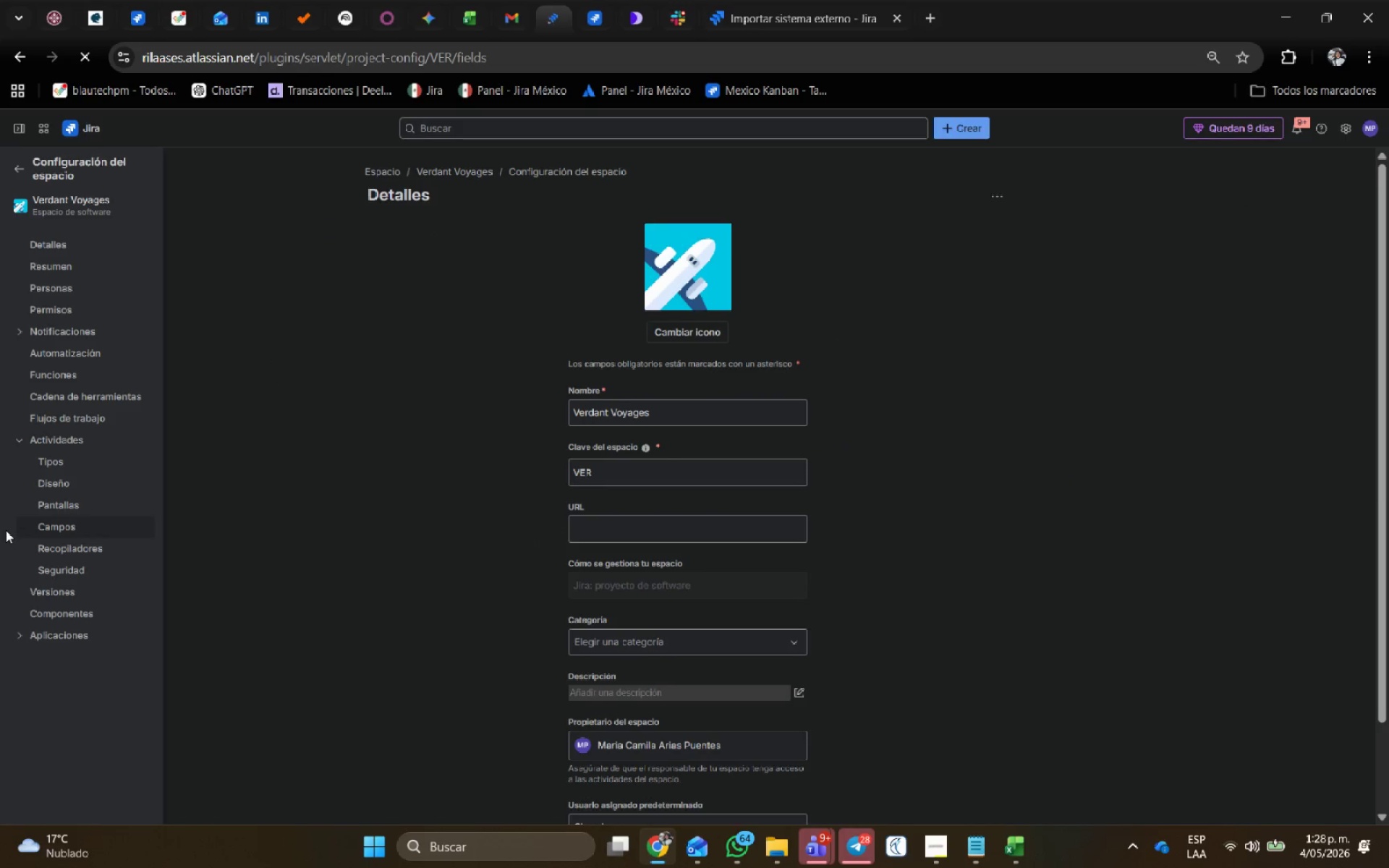 
left_click([1324, 220])
 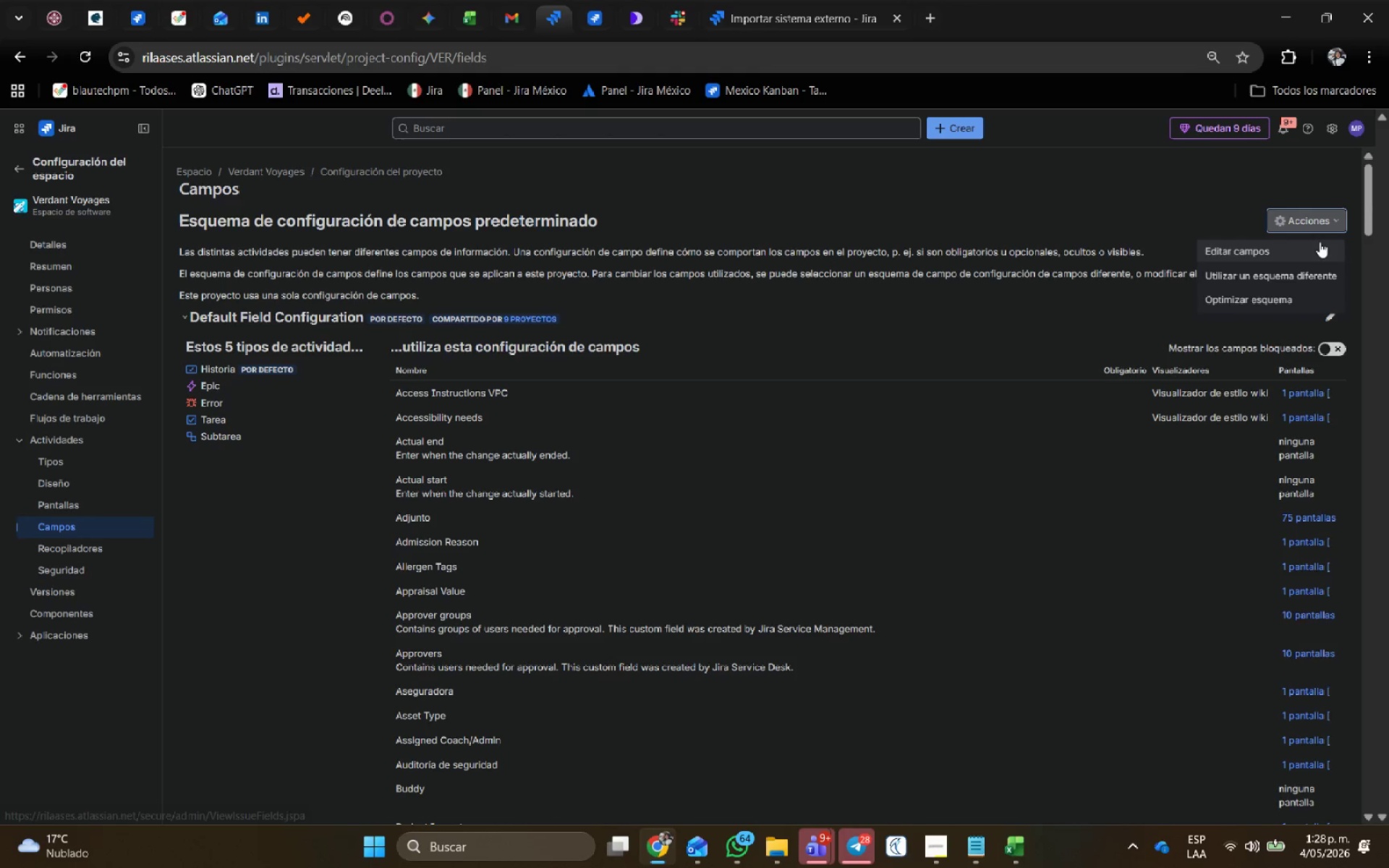 
left_click([1317, 241])
 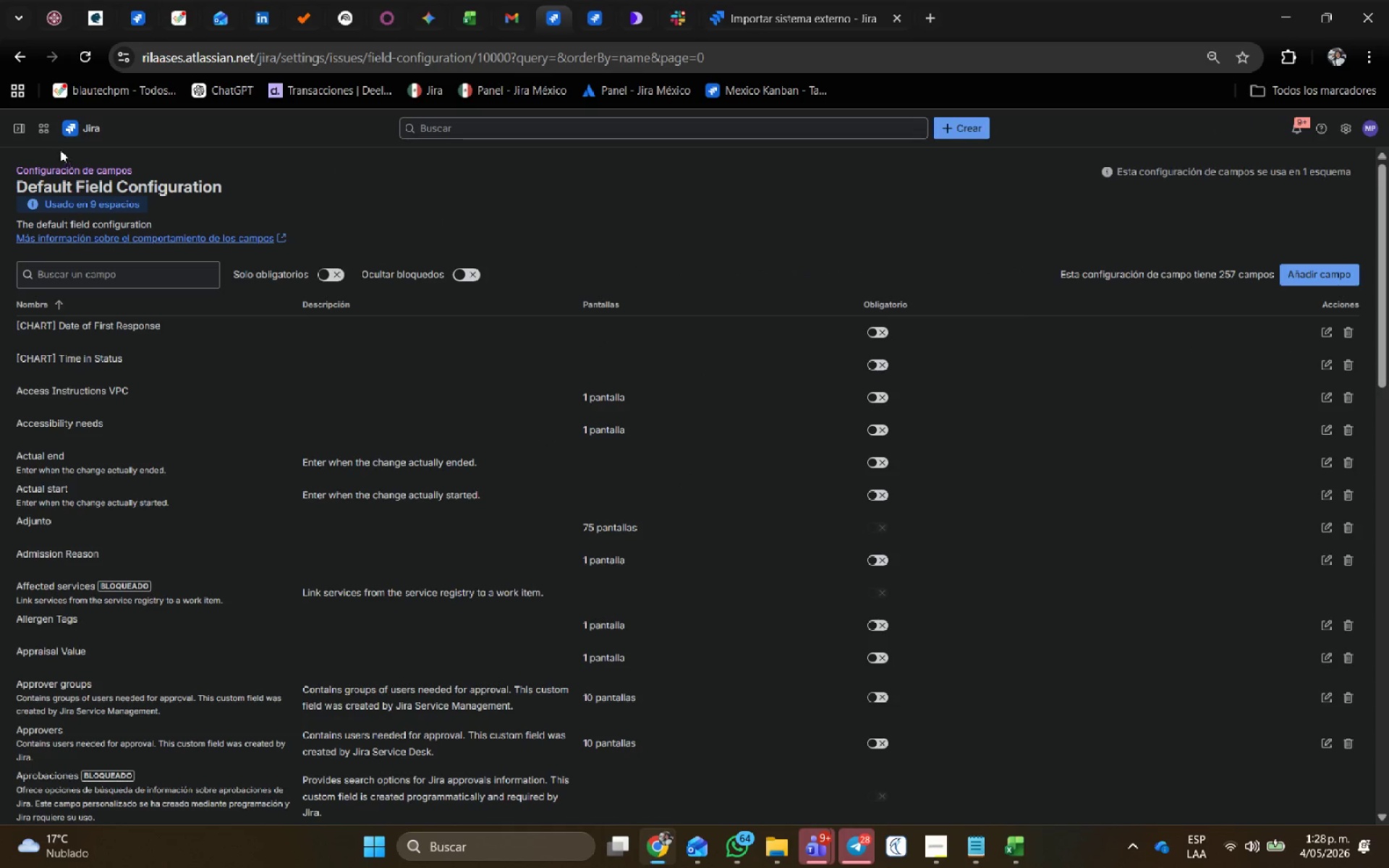 
wait(5.53)
 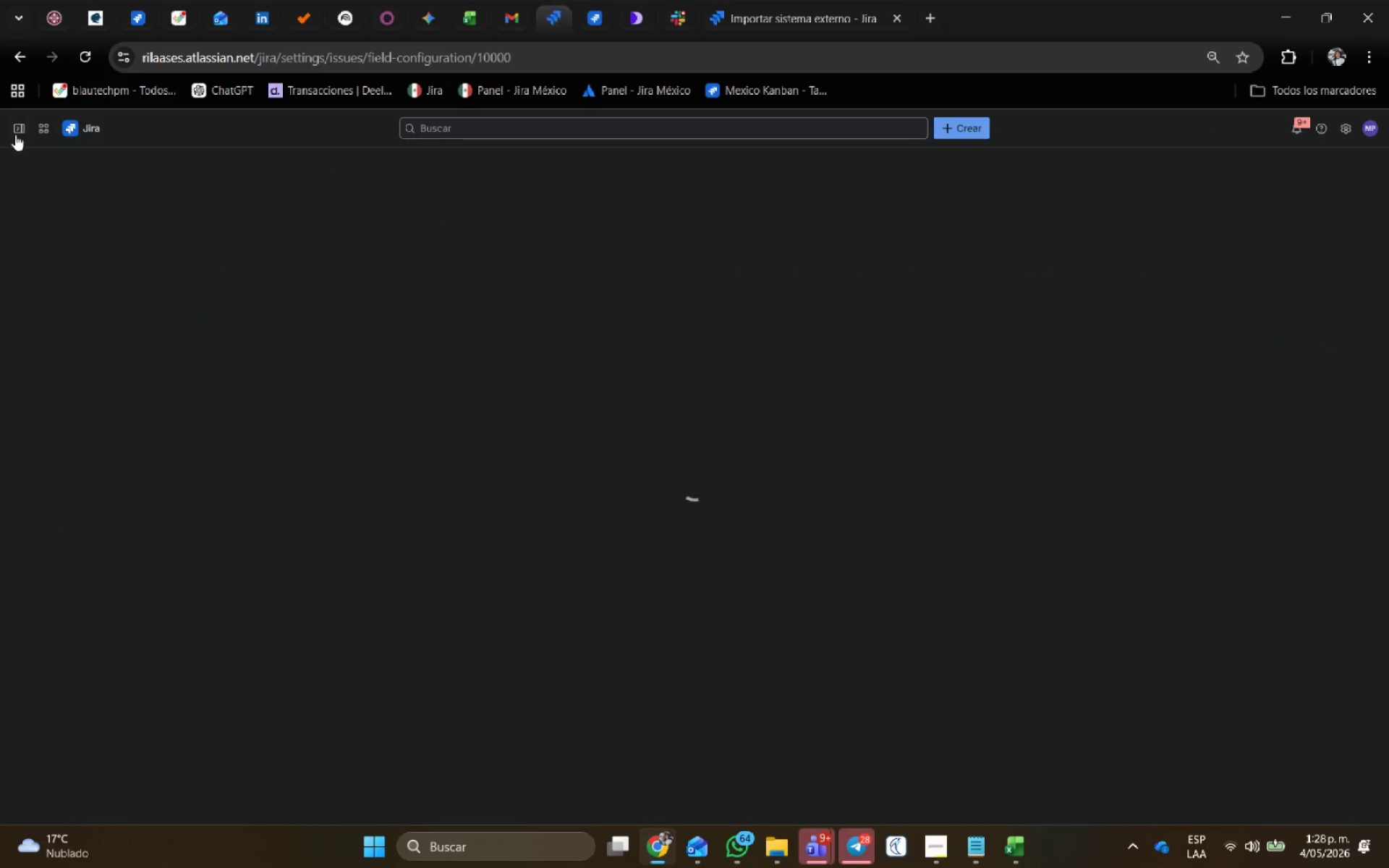 
left_click([56, 535])
 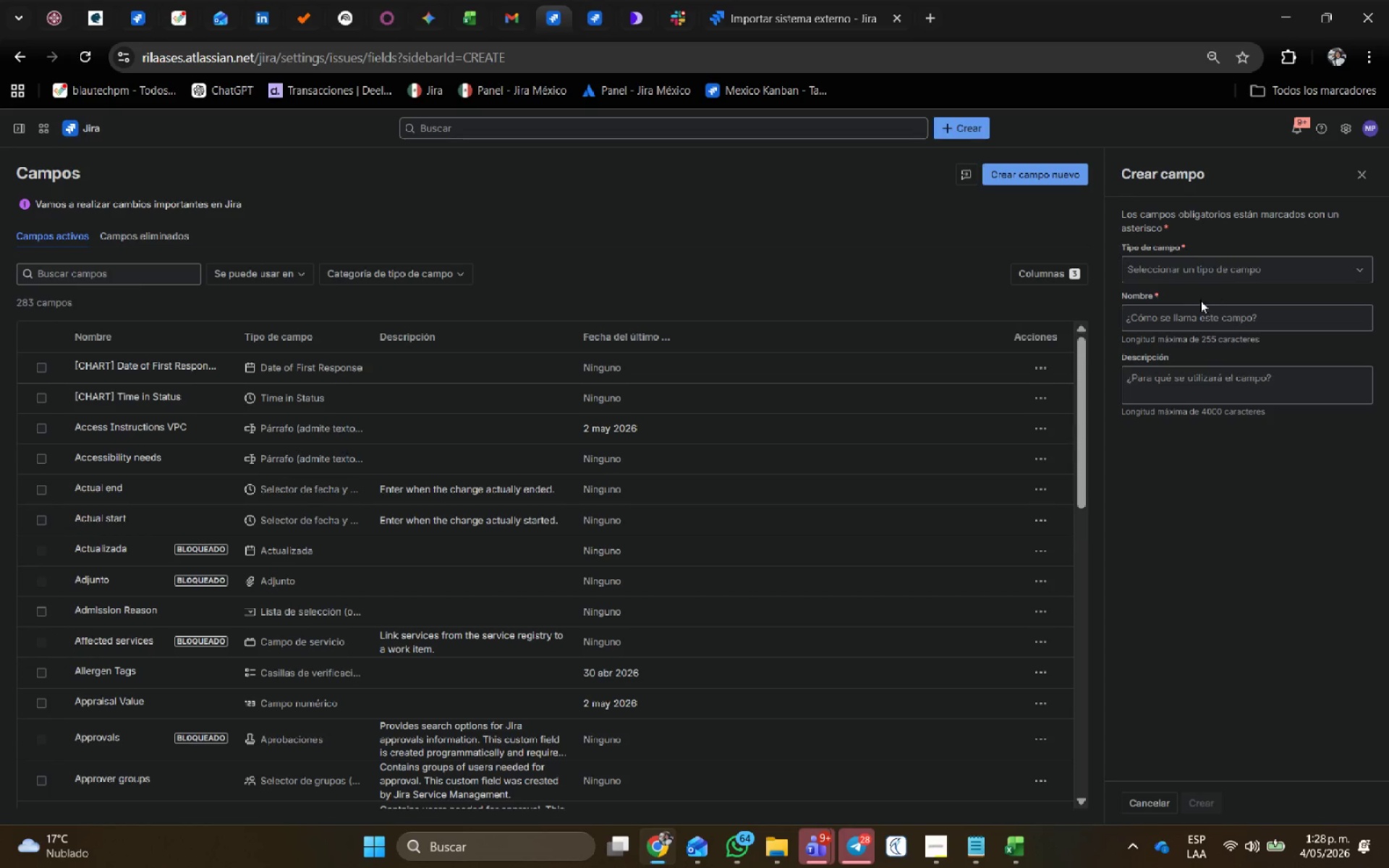 
left_click([1192, 271])
 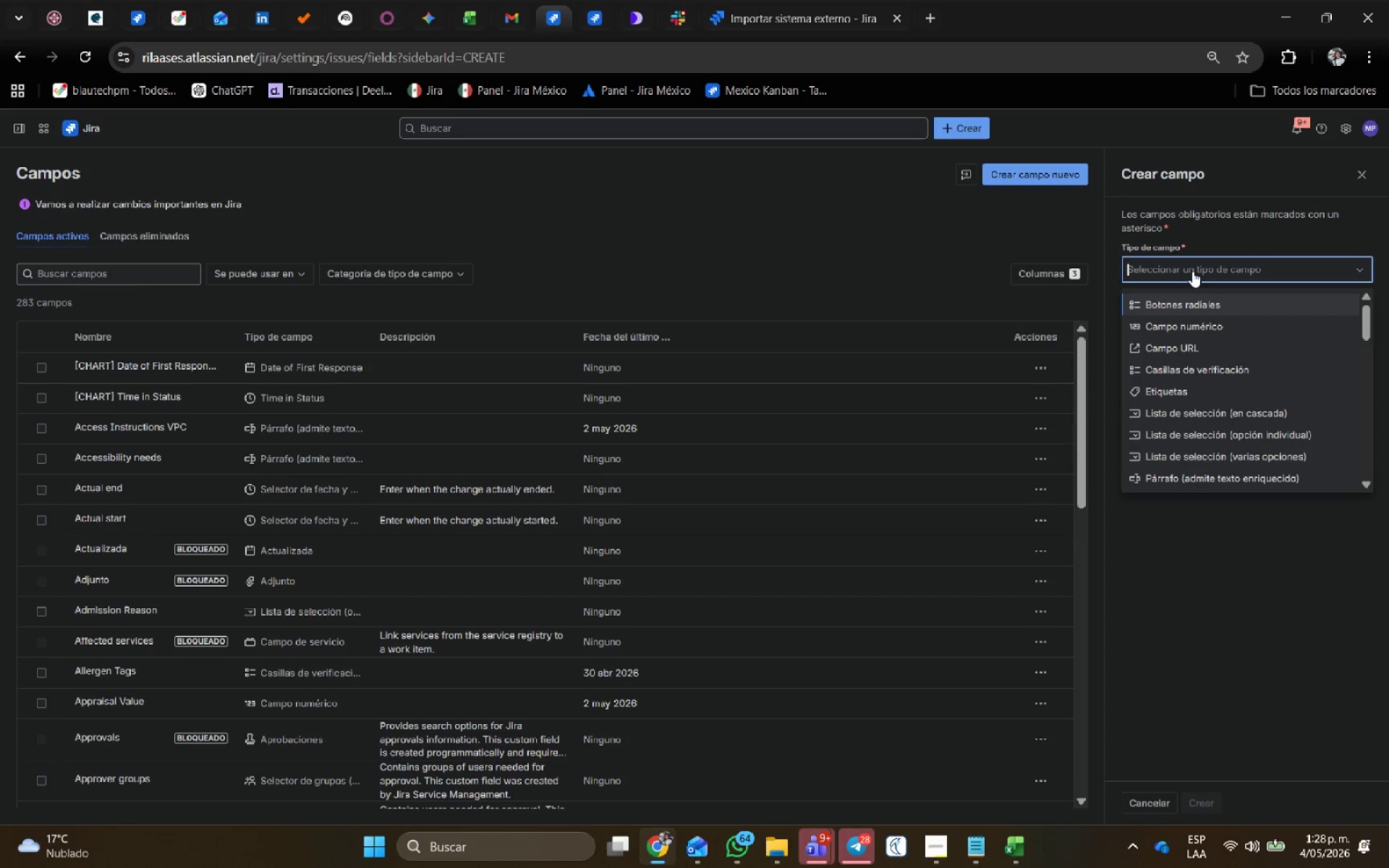 
type(TEX)
 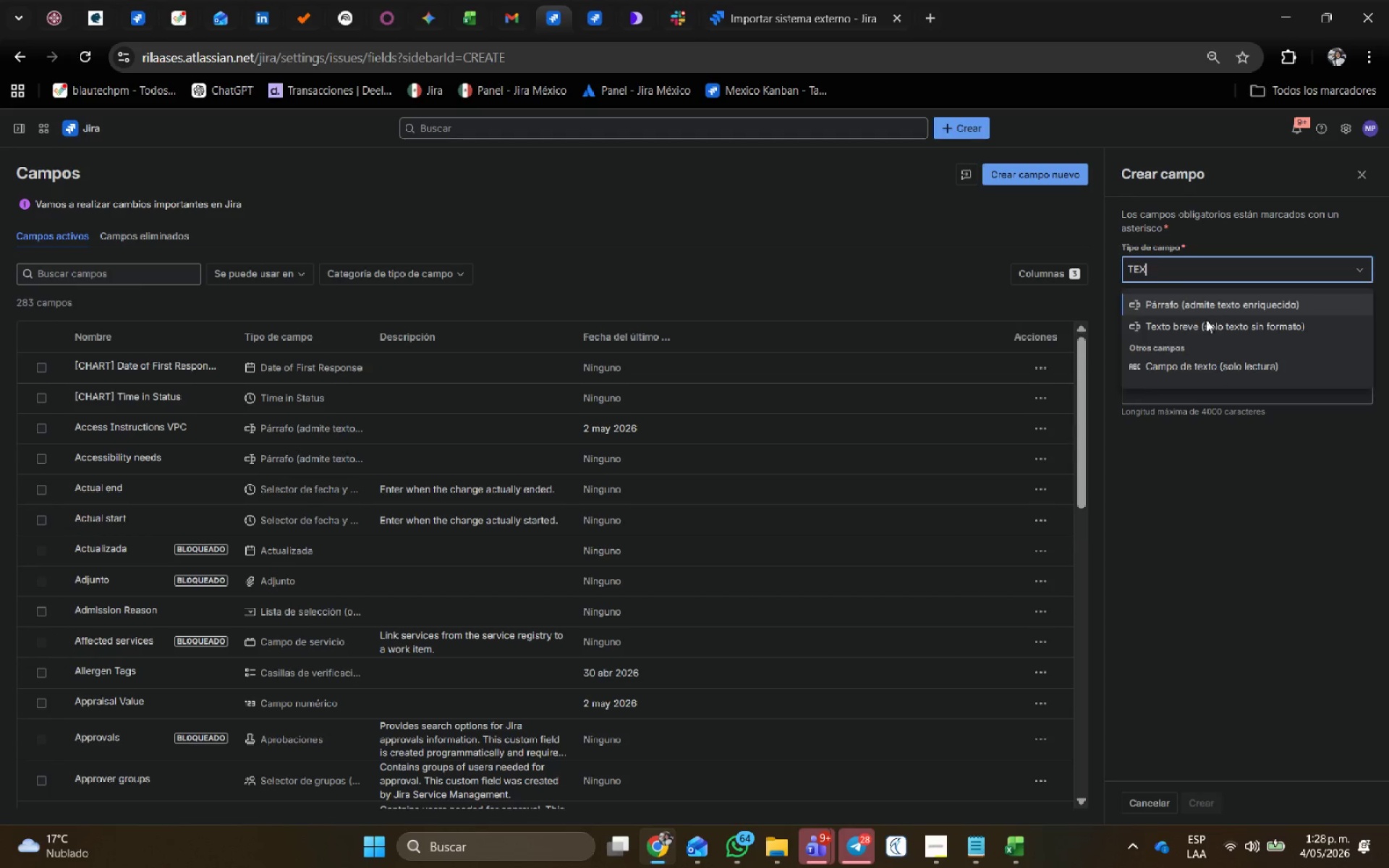 
left_click([1207, 324])
 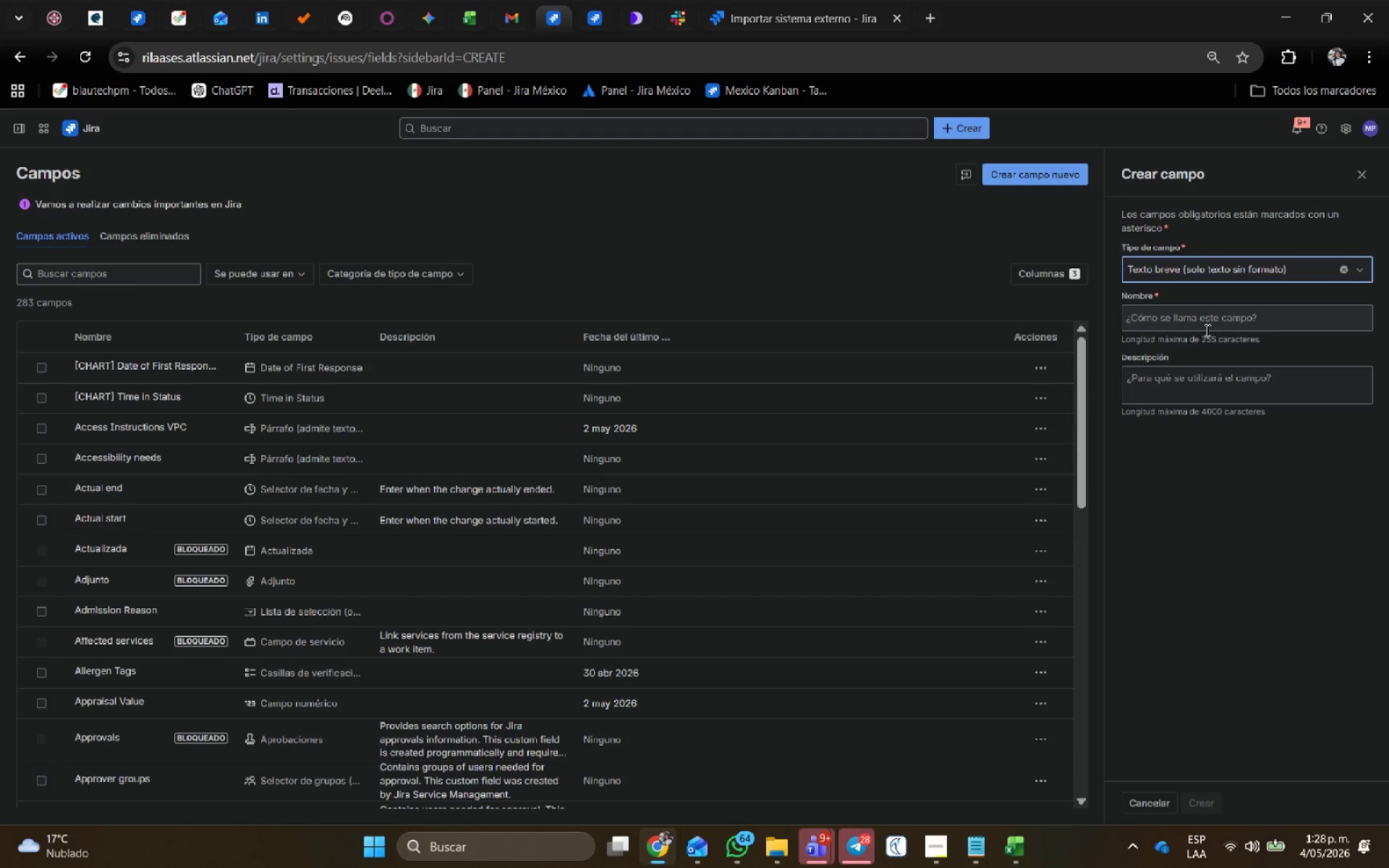 
left_click([1205, 325])
 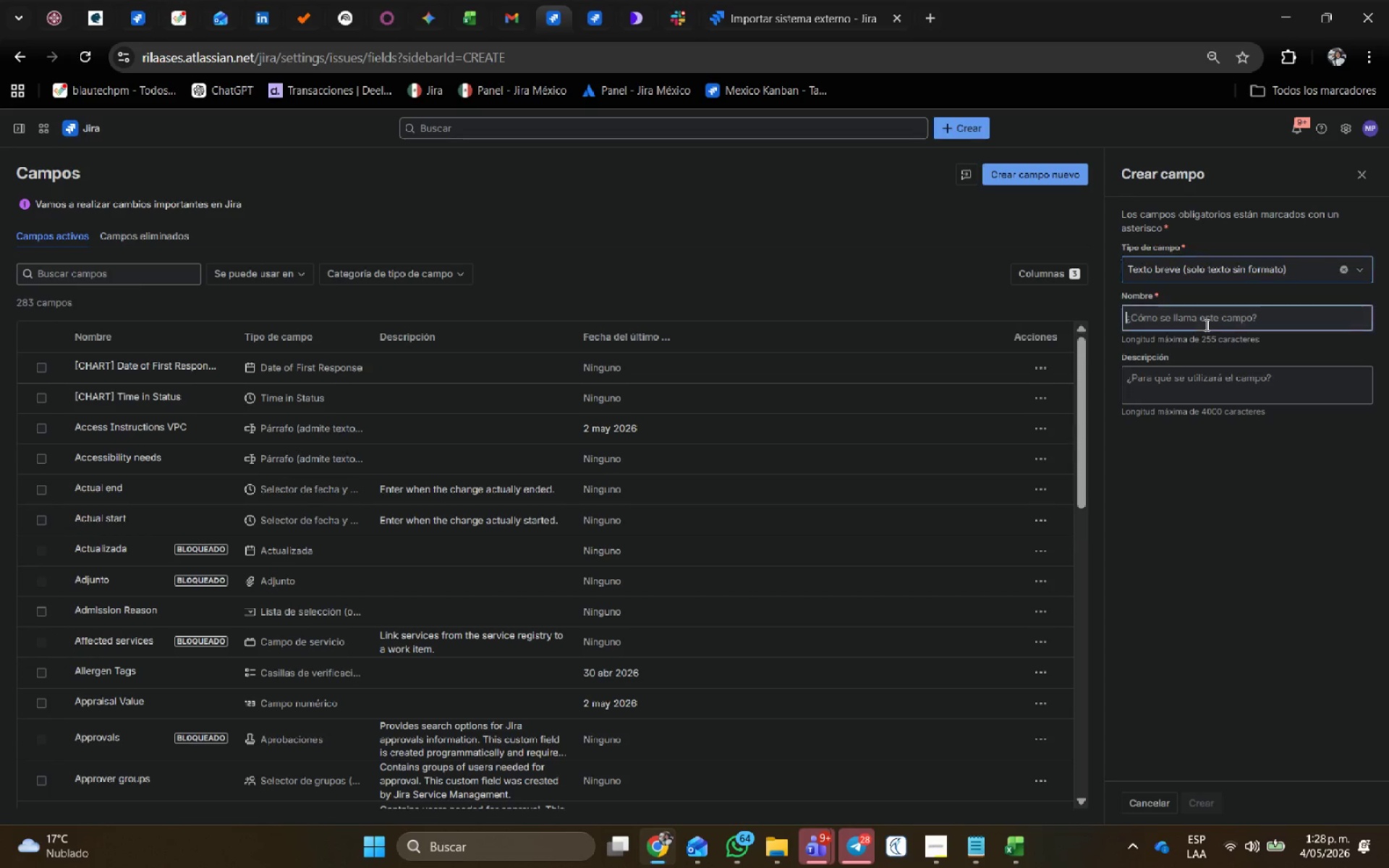 
key(Control+ControlLeft)
 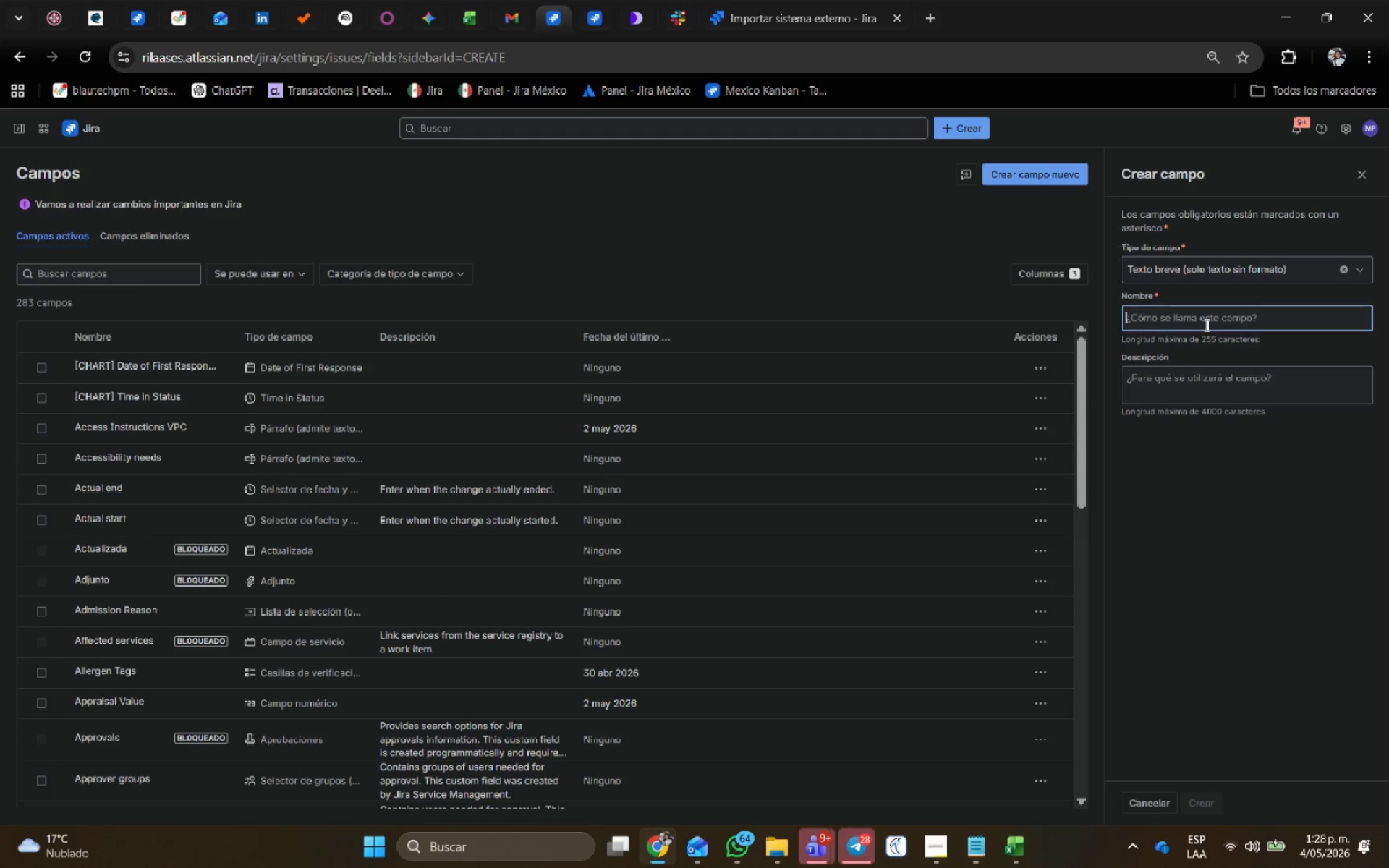 
key(Control+V)
 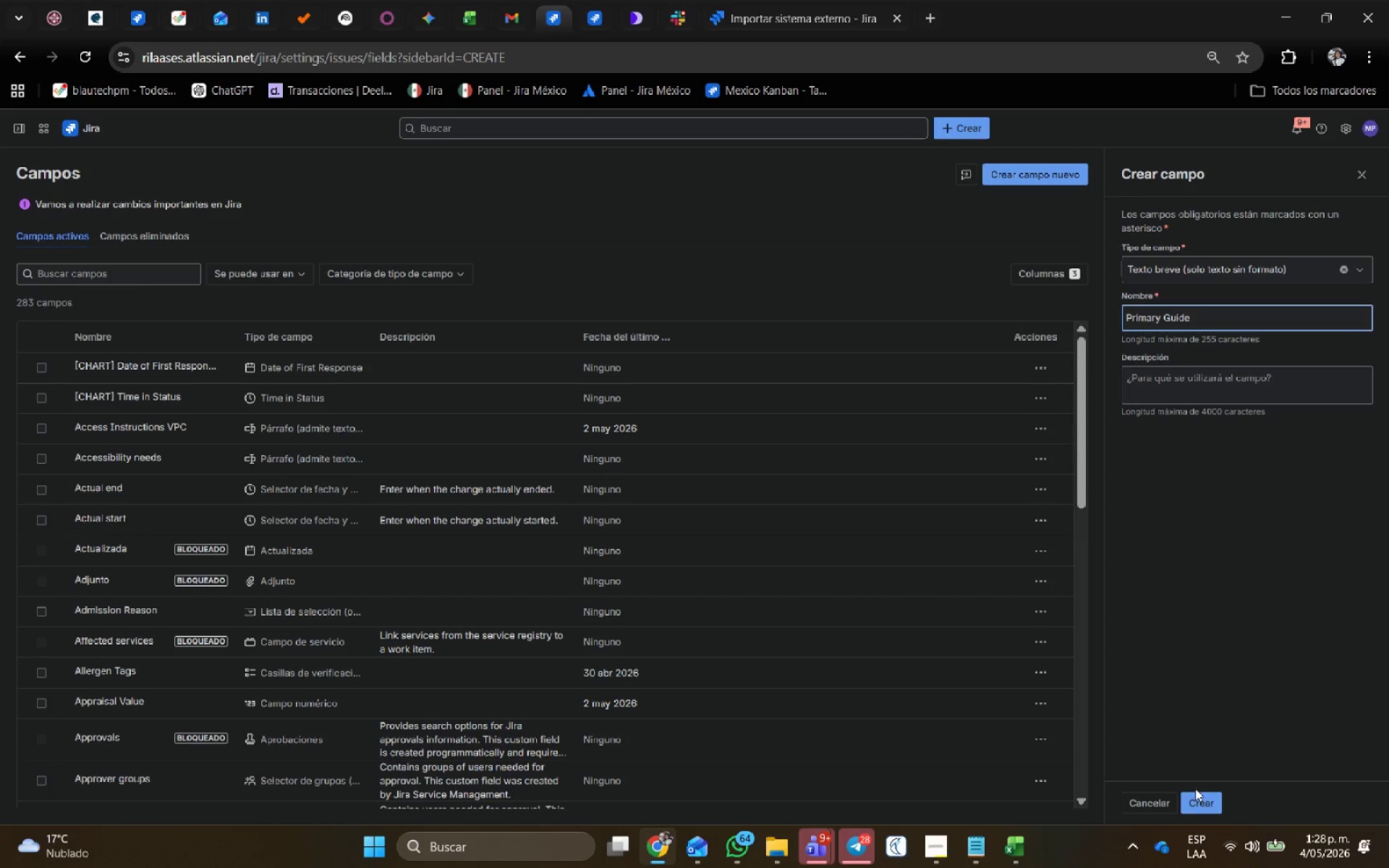 
left_click([1196, 804])
 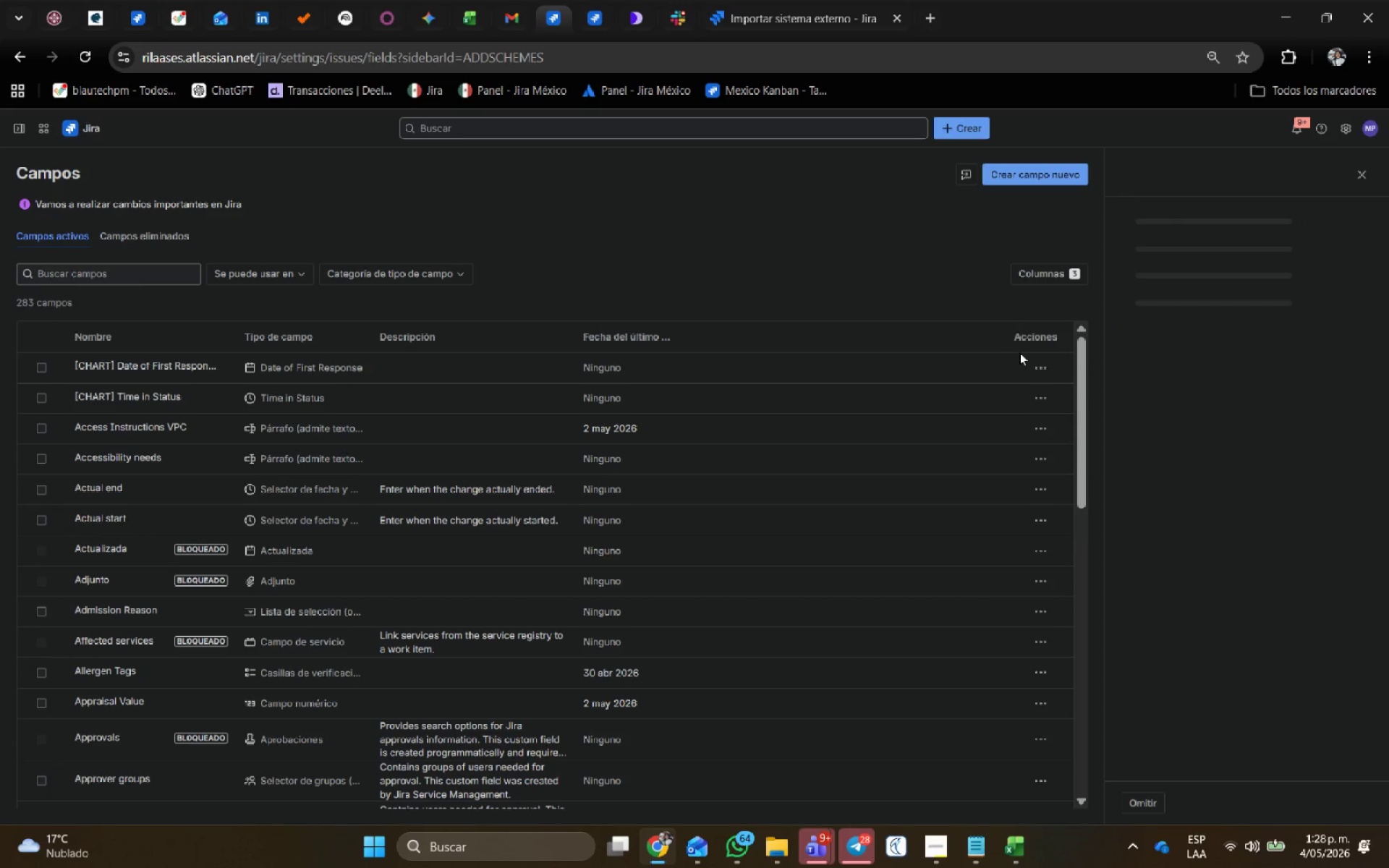 
left_click([1047, 369])
 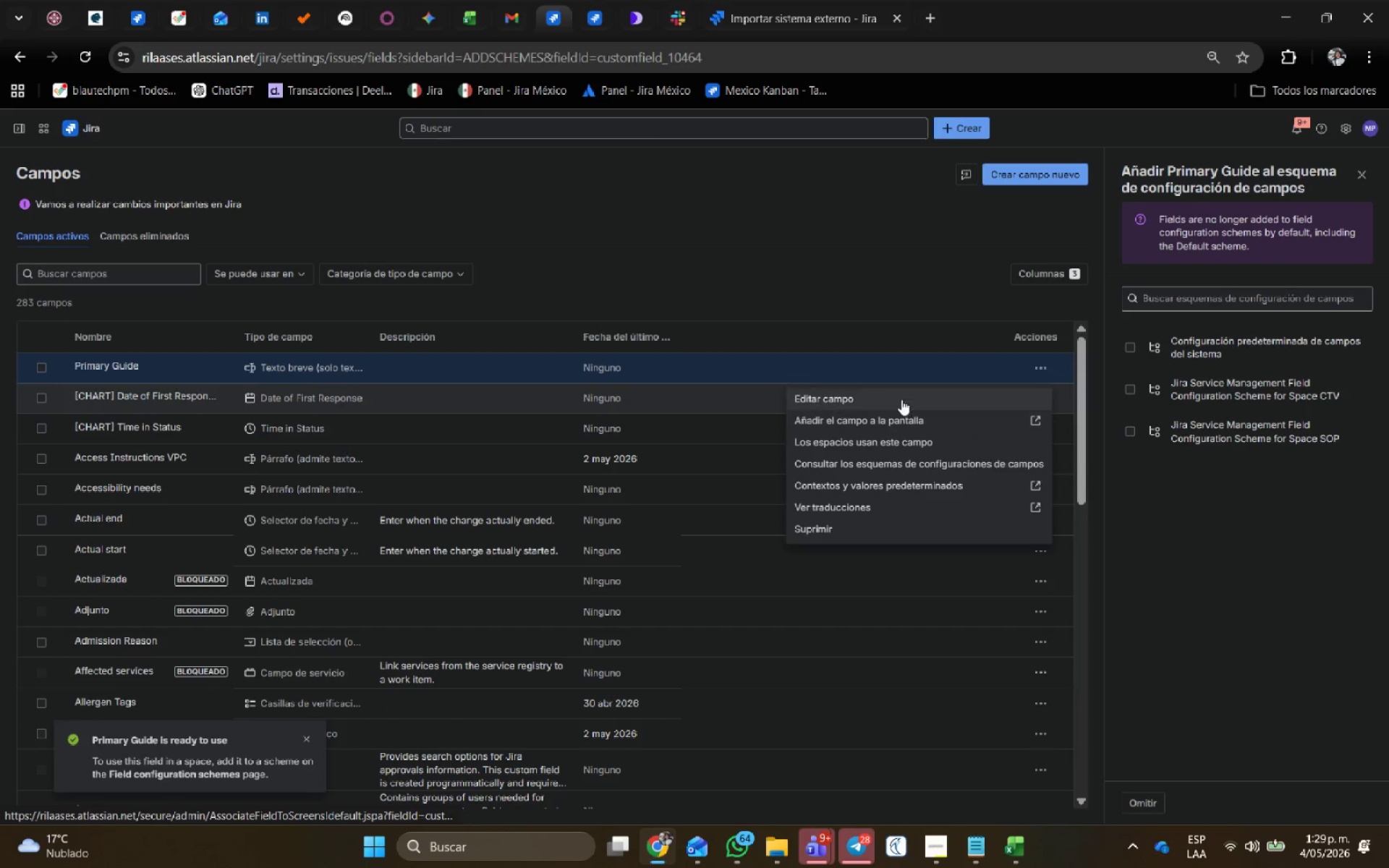 
left_click([902, 414])
 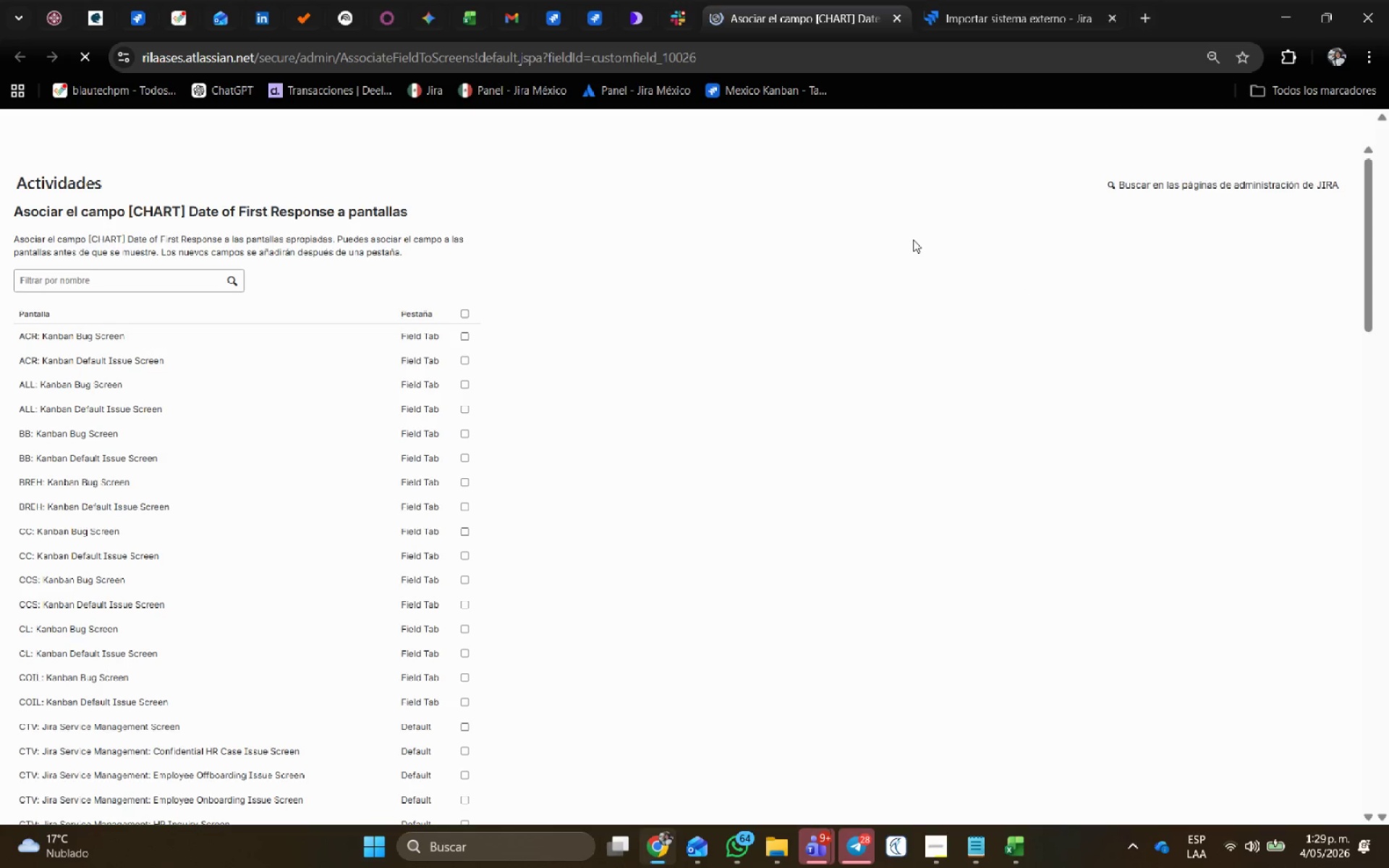 
wait(7.03)
 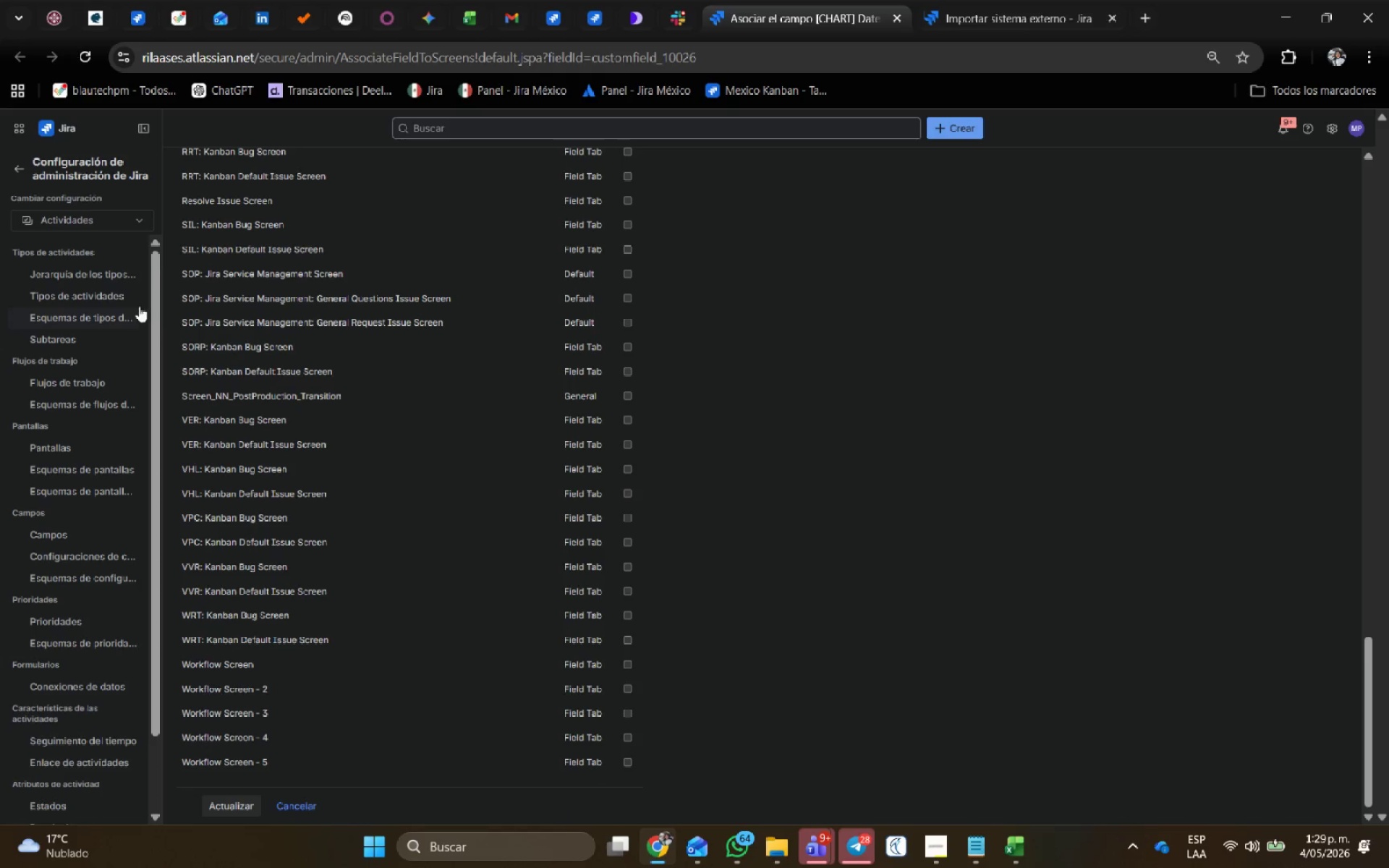 
left_click([625, 443])
 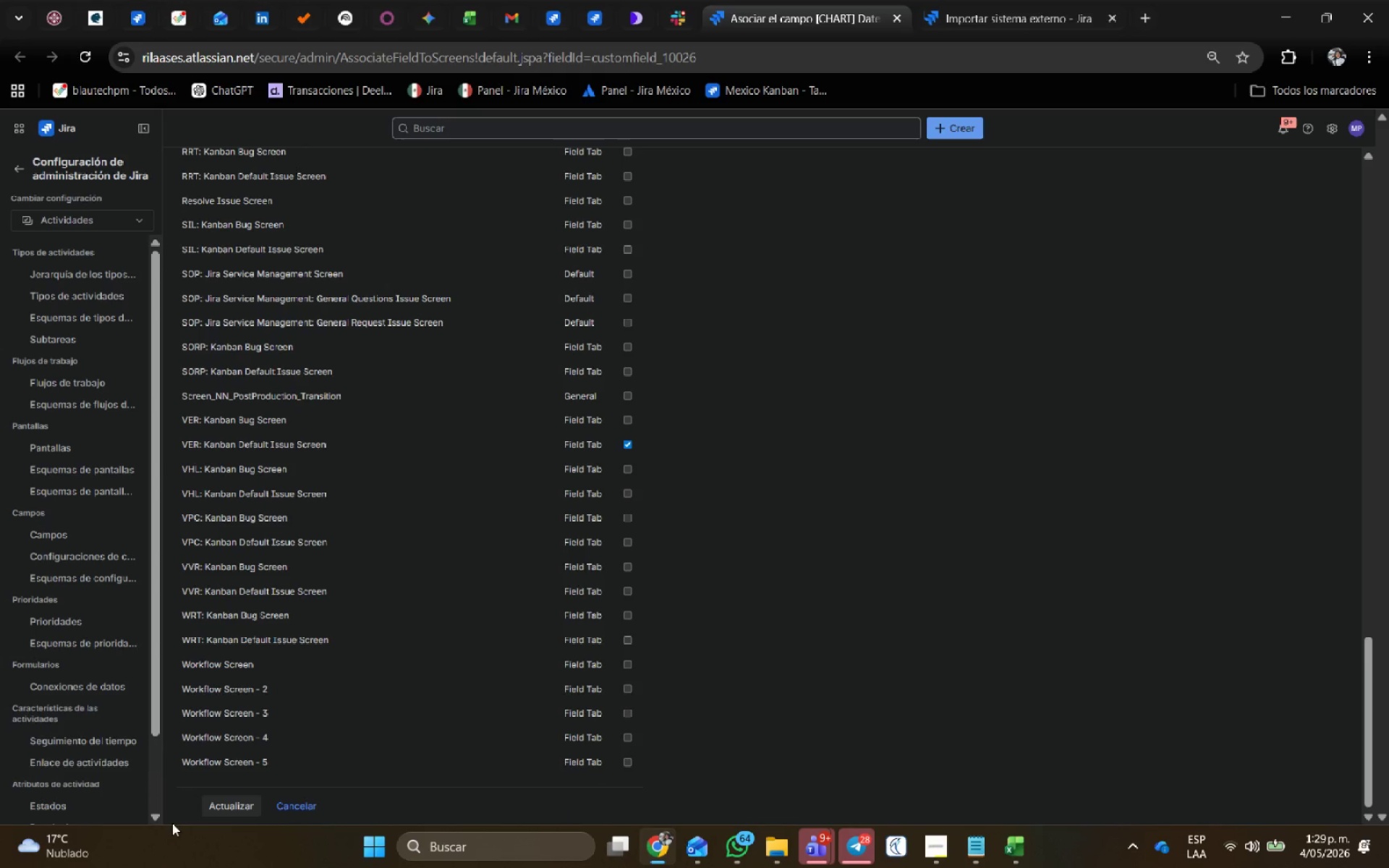 
scroll: coordinate [655, 637], scroll_direction: down, amount: 29.0
 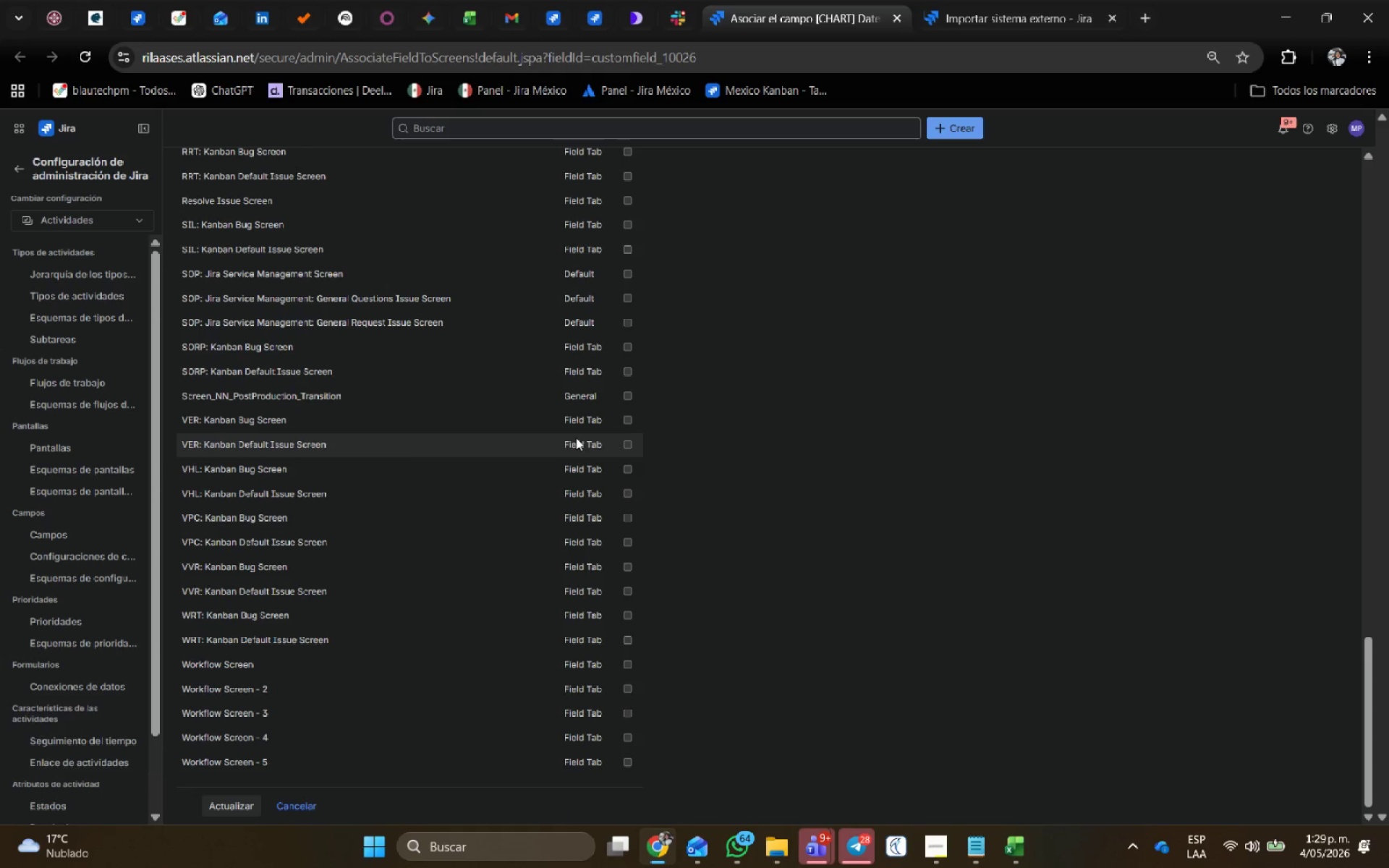 
left_click([204, 808])
 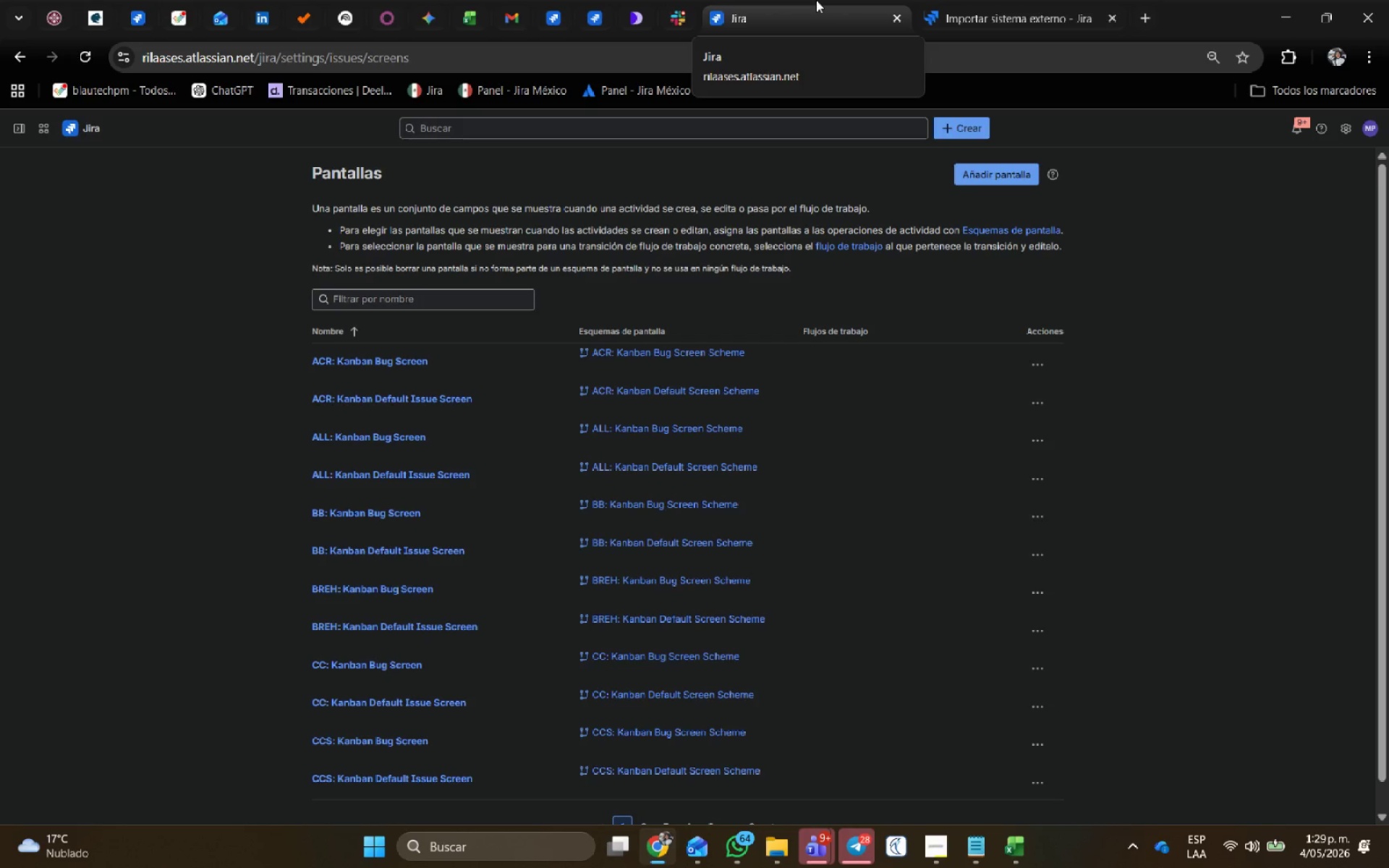 
wait(5.69)
 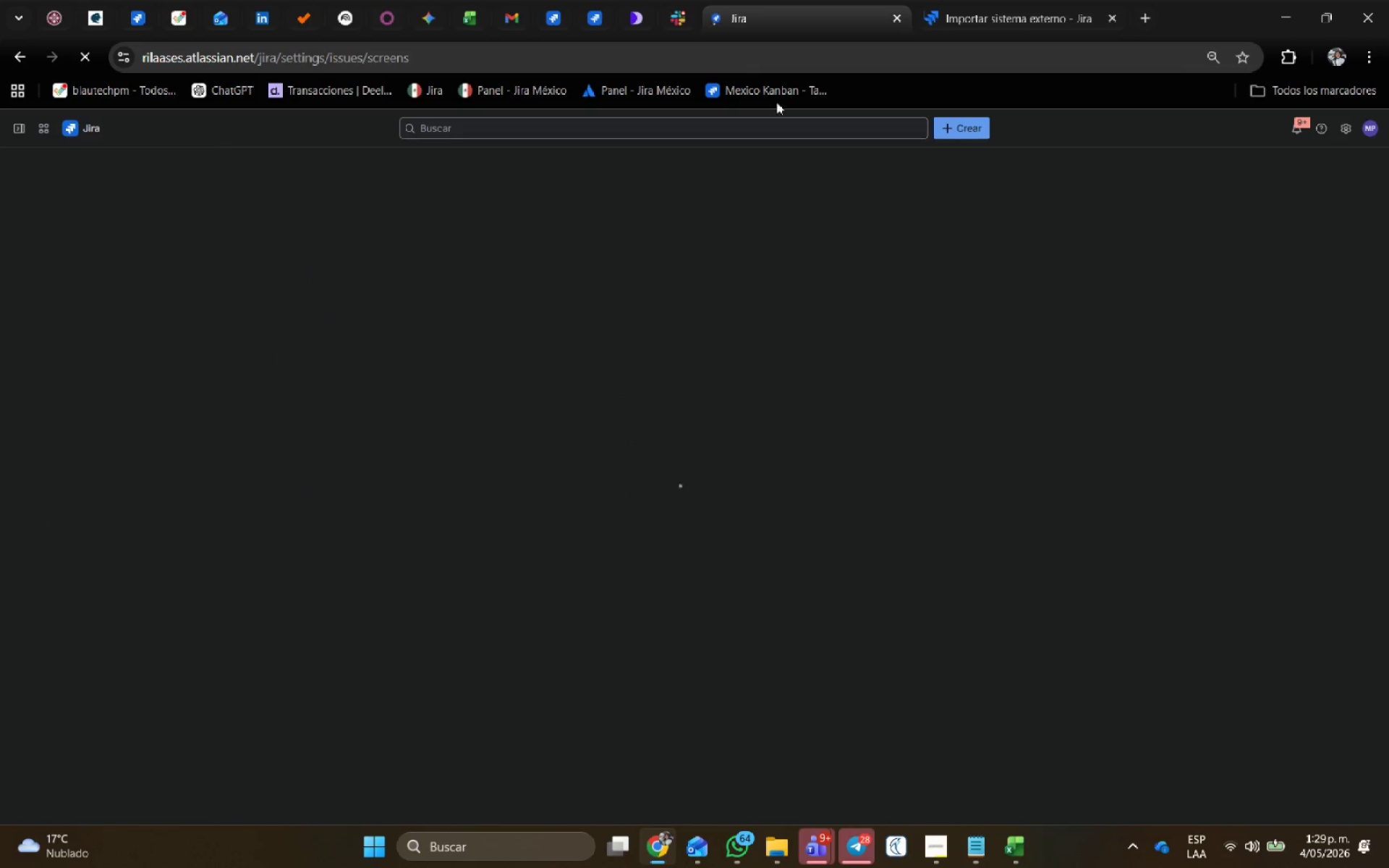 
middle_click([786, 0])
 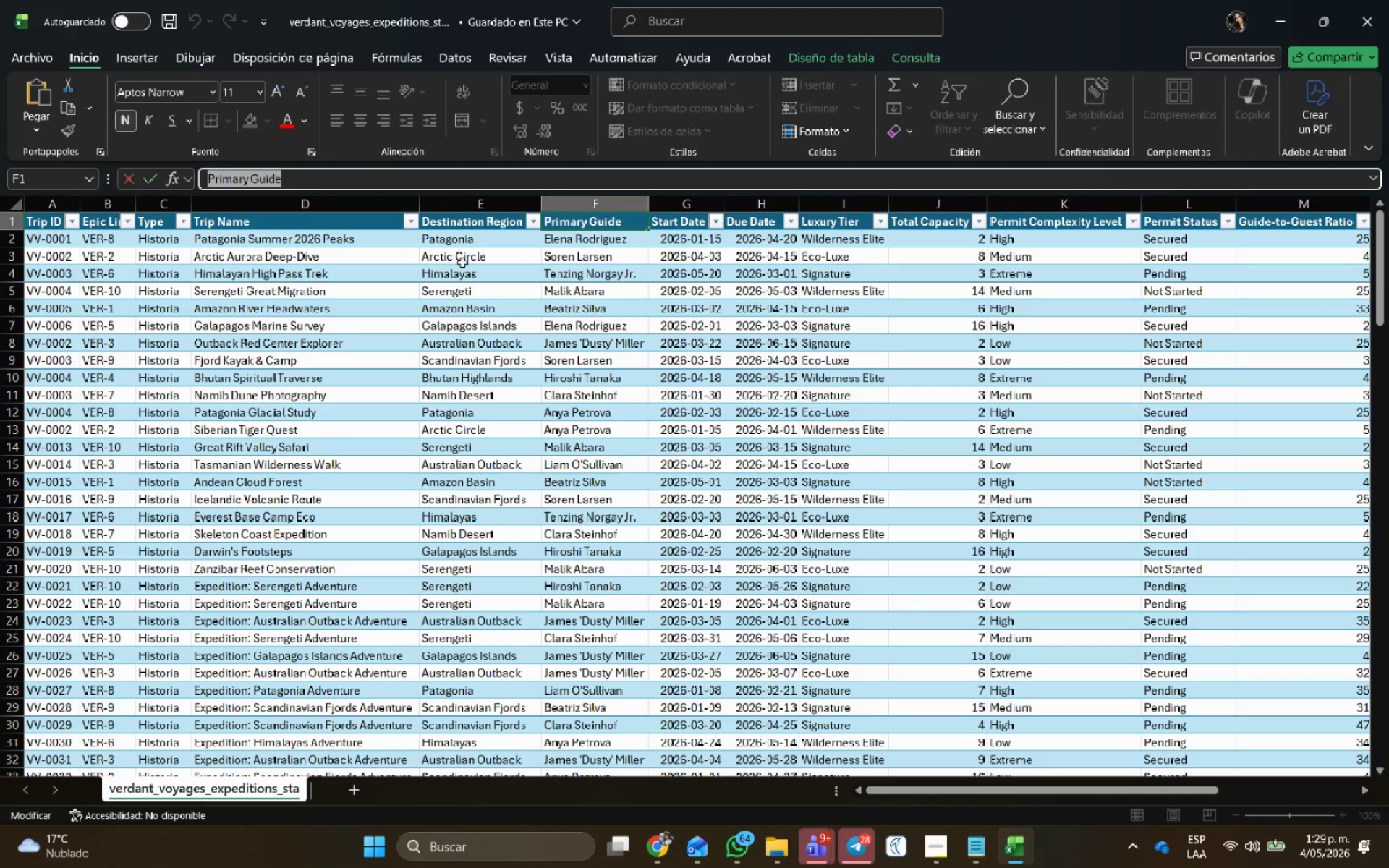 
left_click([489, 197])
 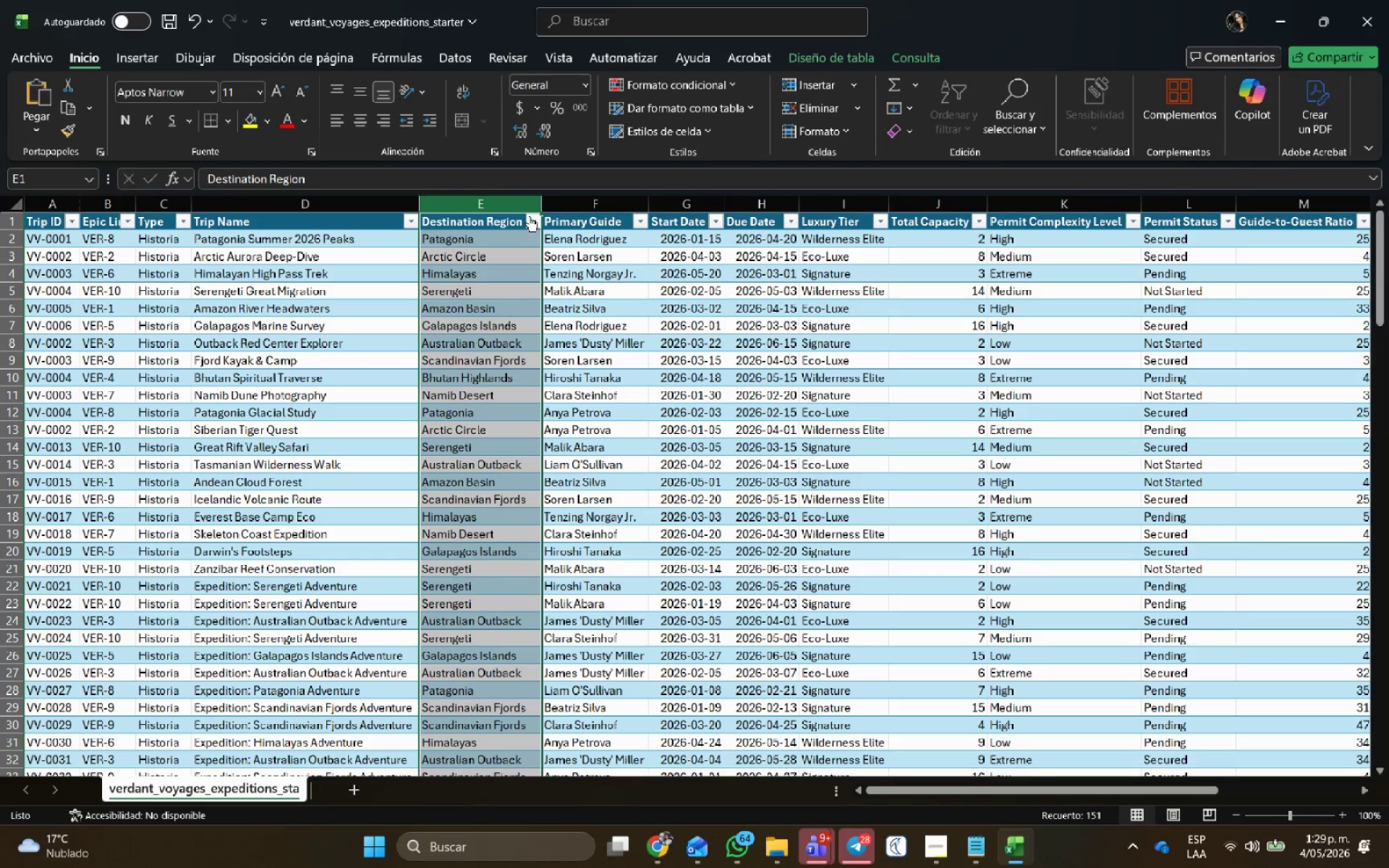 
left_click([598, 204])
 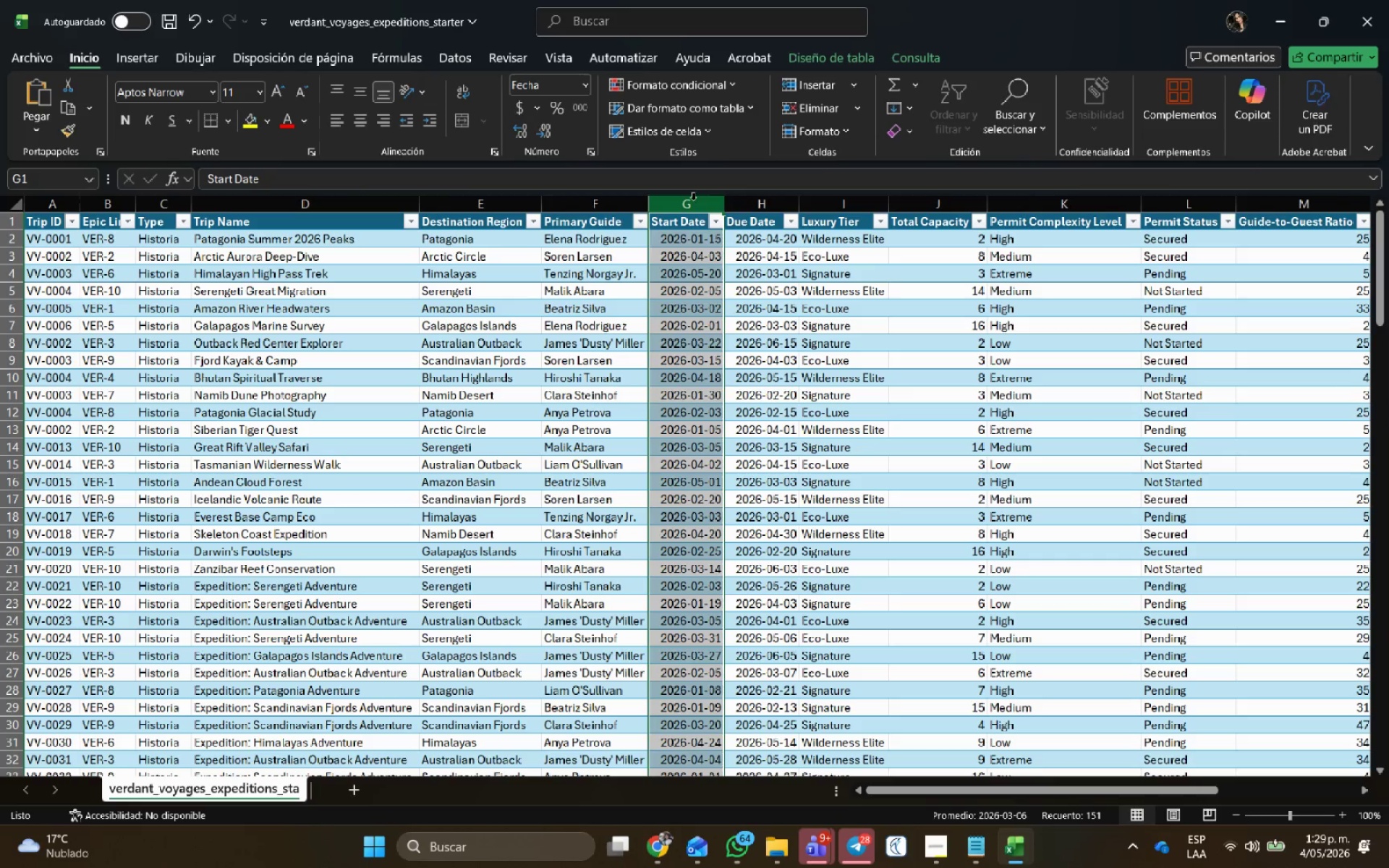 
double_click([759, 204])
 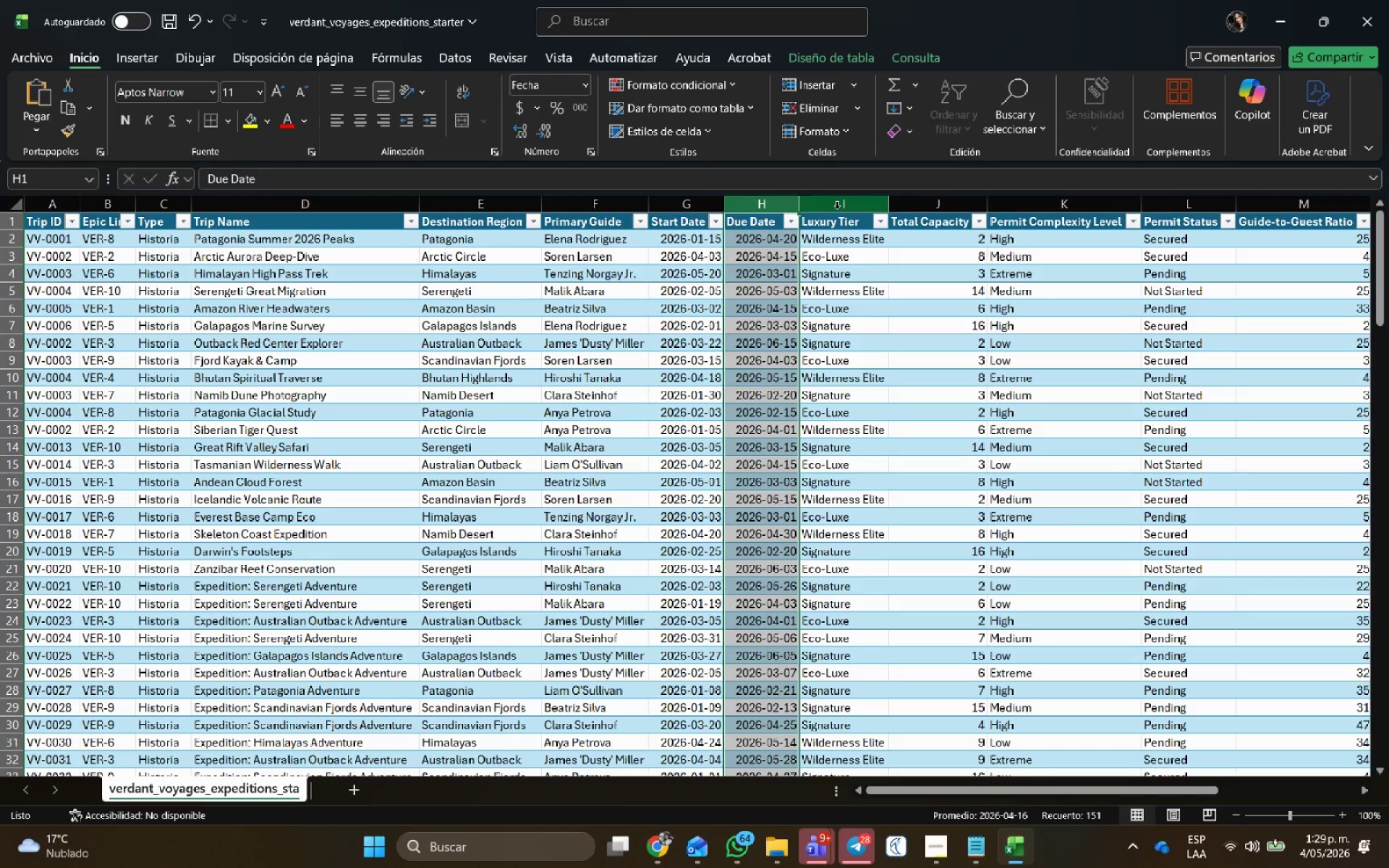 
left_click([837, 207])
 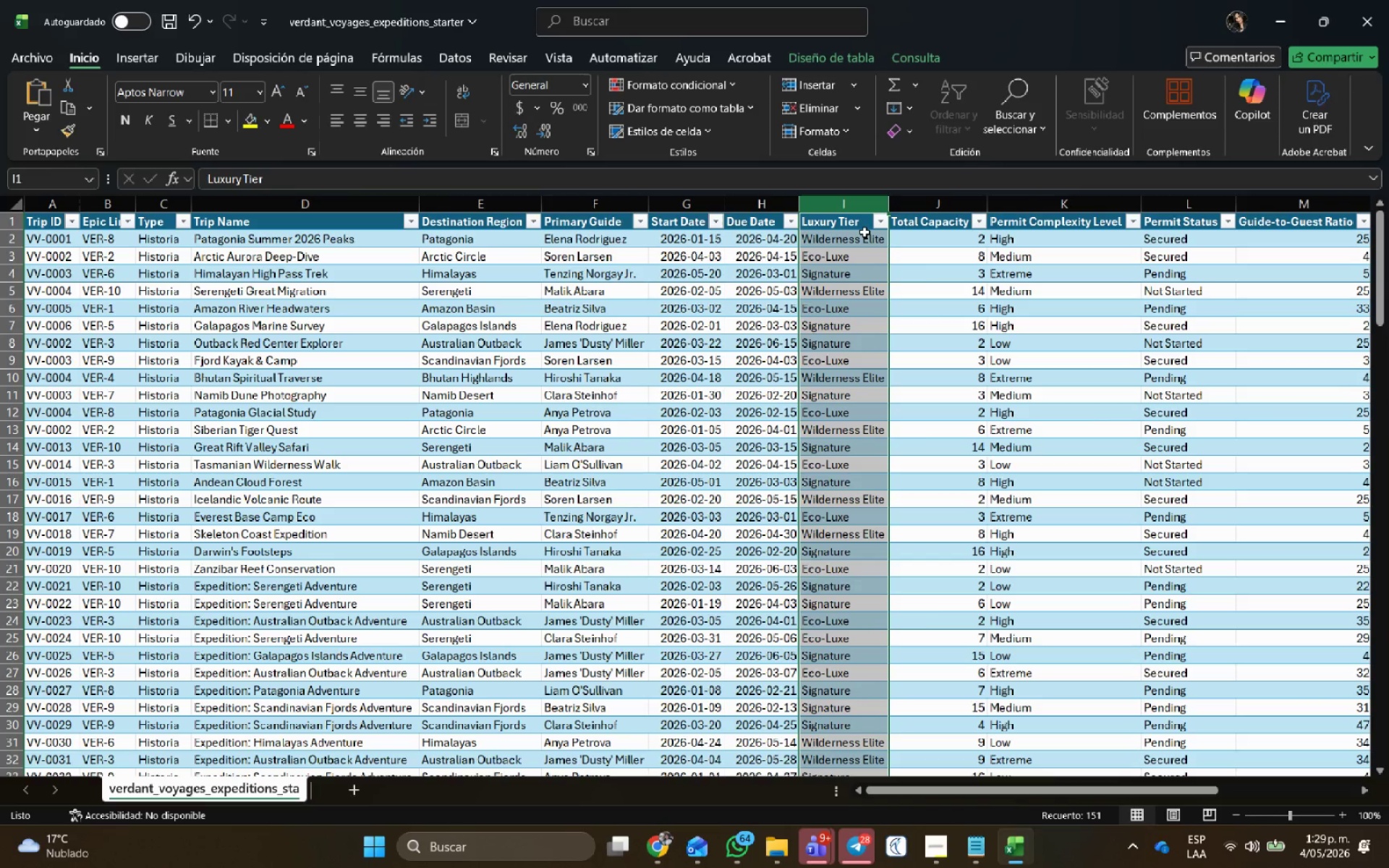 
left_click([847, 227])
 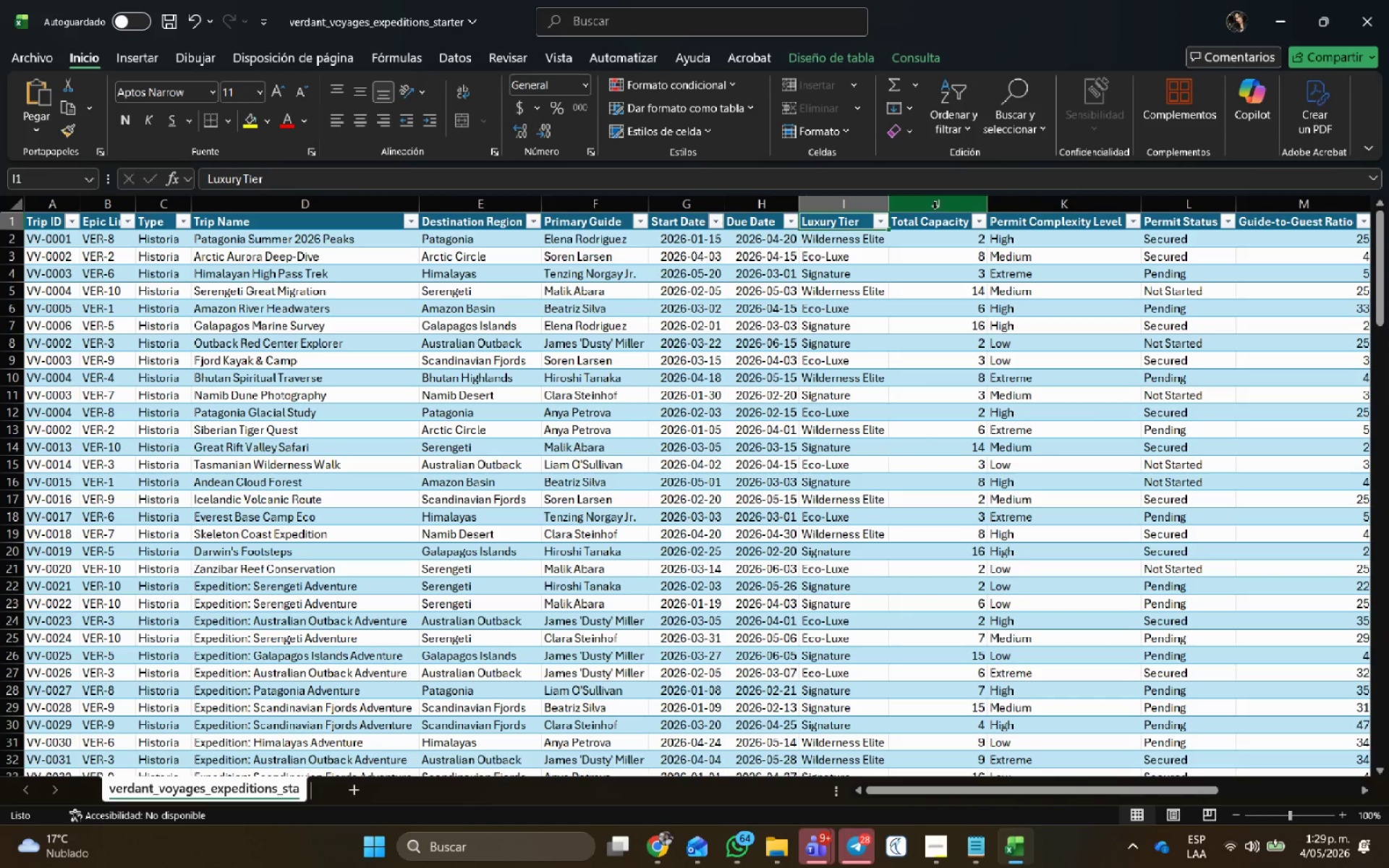 
left_click([934, 203])
 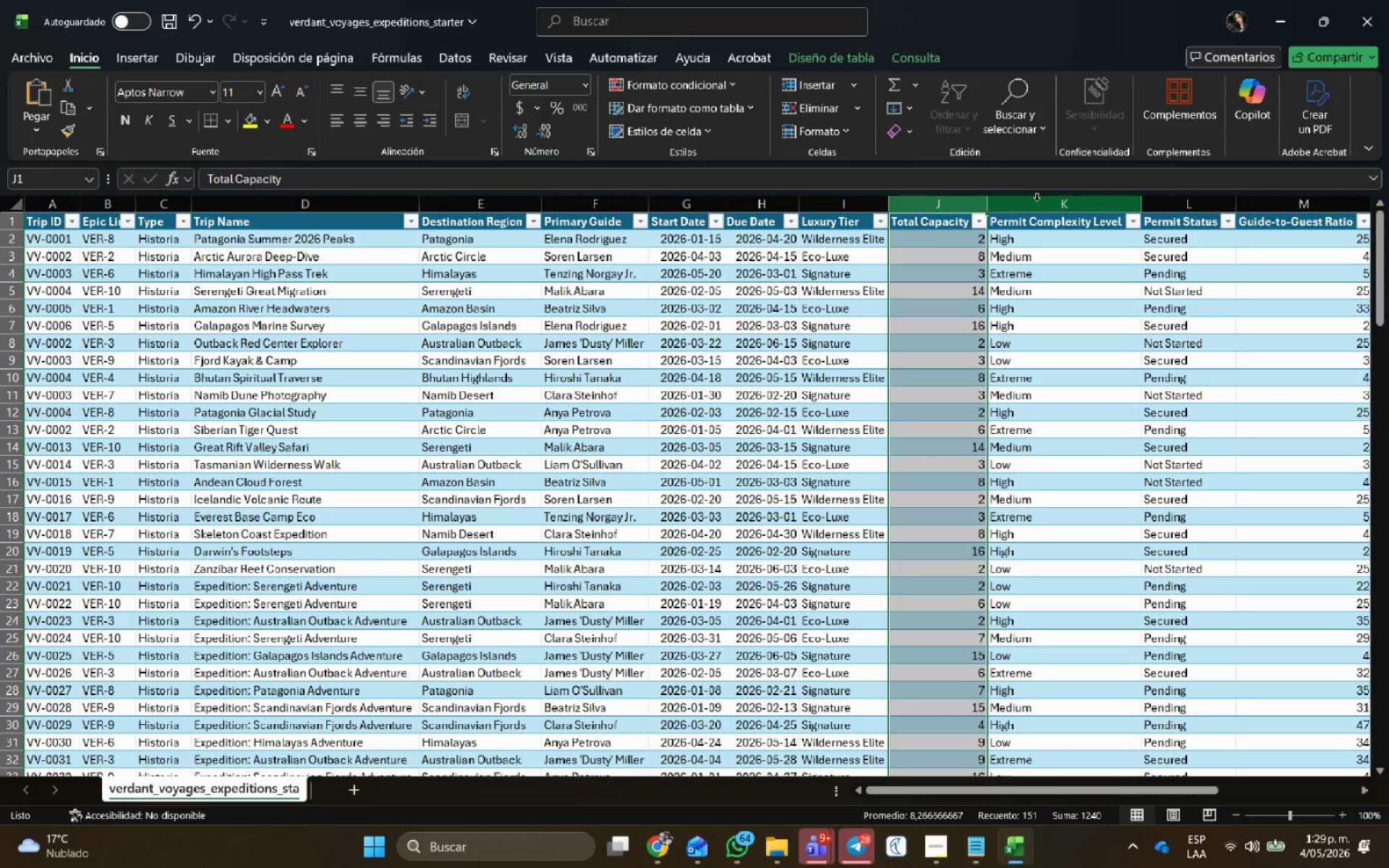 
left_click([1037, 200])
 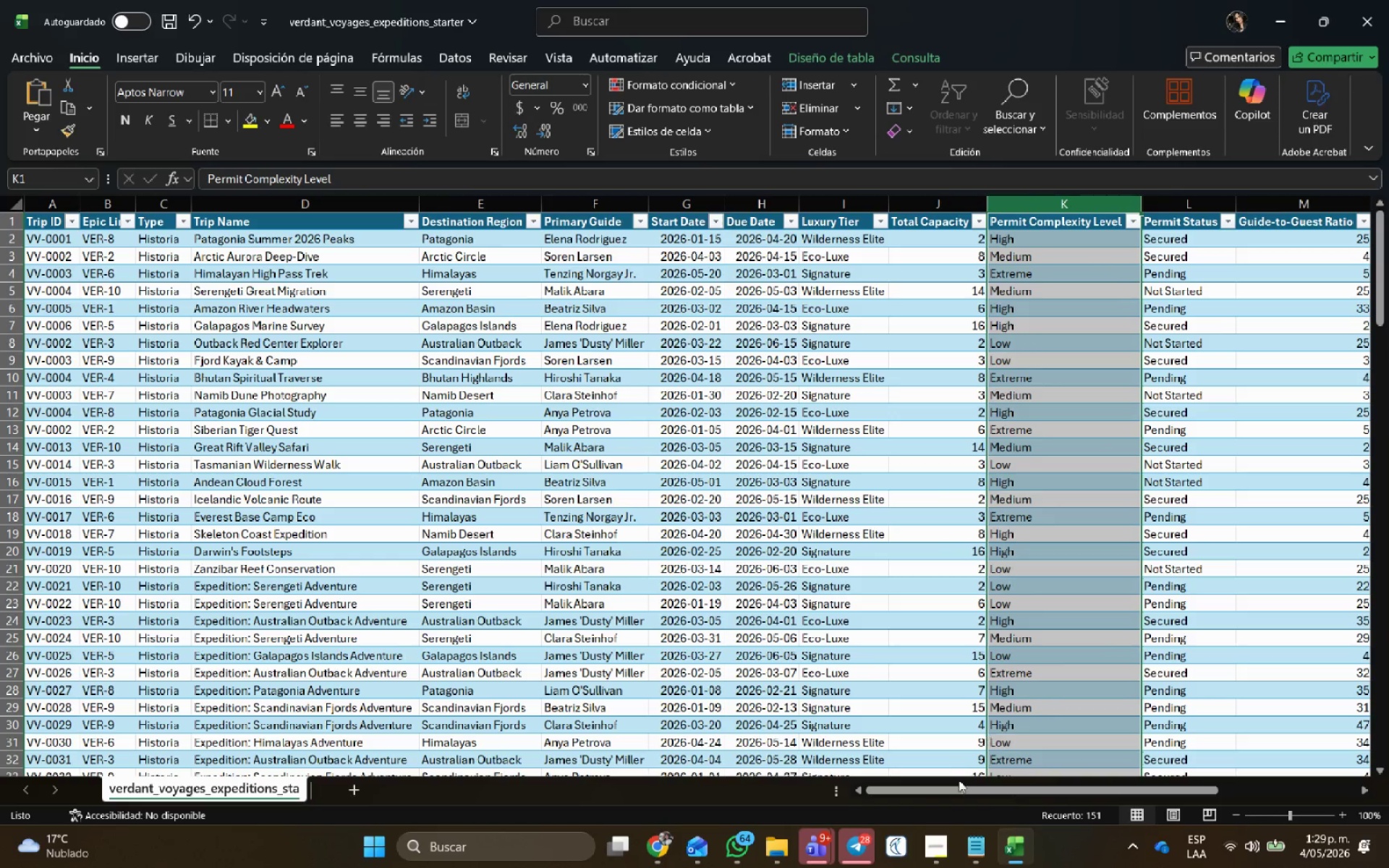 
left_click_drag(start_coordinate=[964, 791], to_coordinate=[1055, 783])
 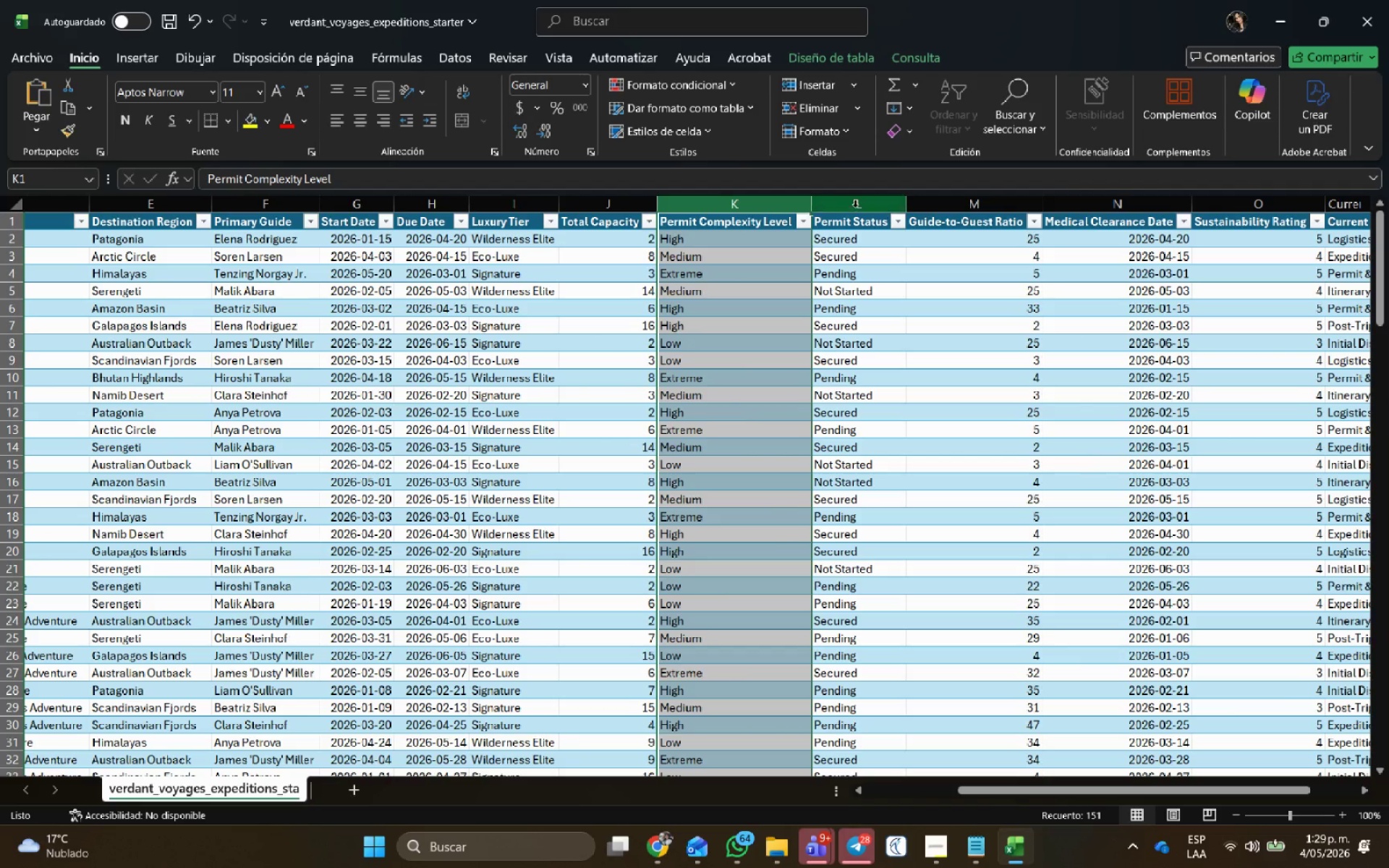 
left_click([851, 203])
 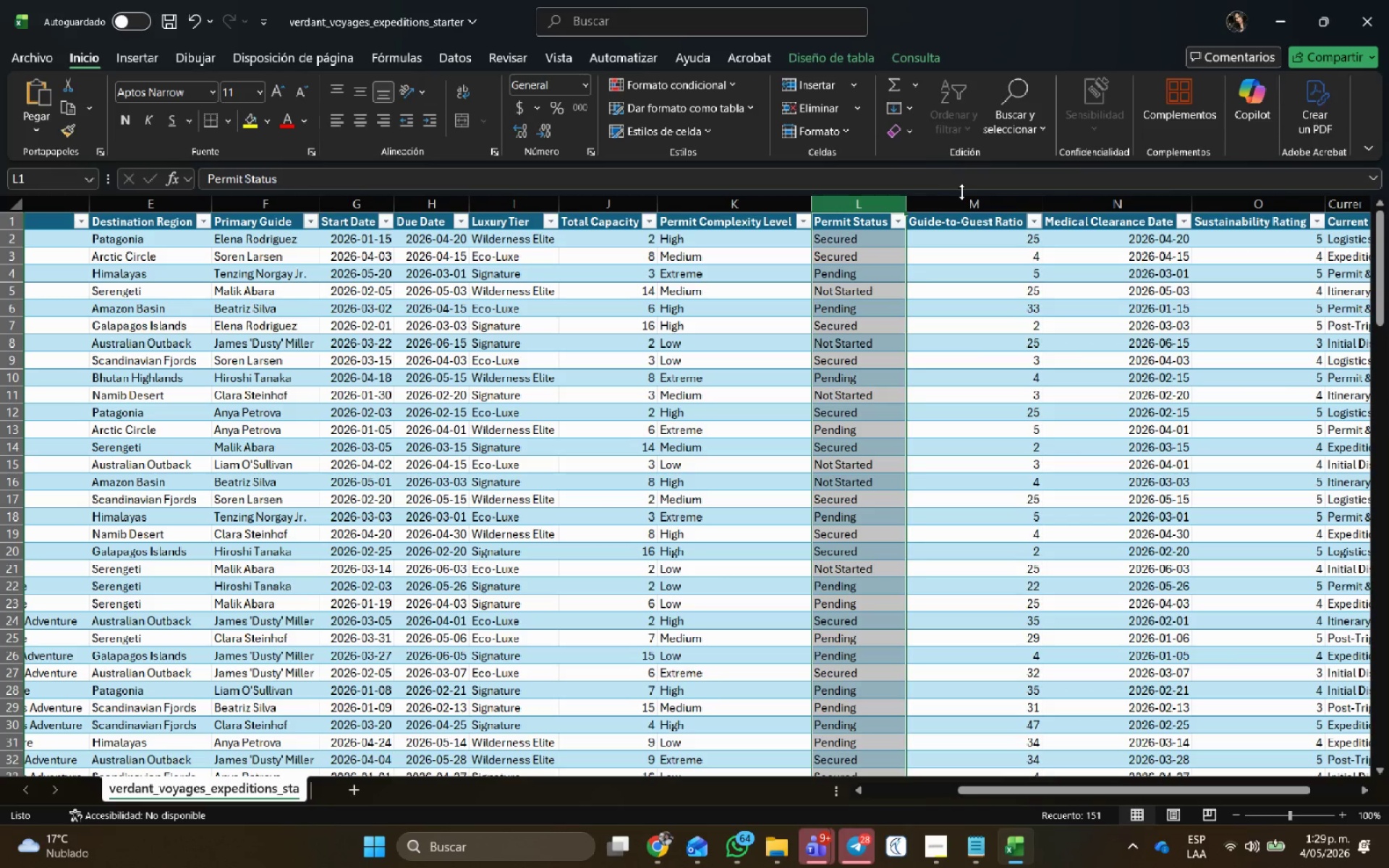 
left_click([966, 200])
 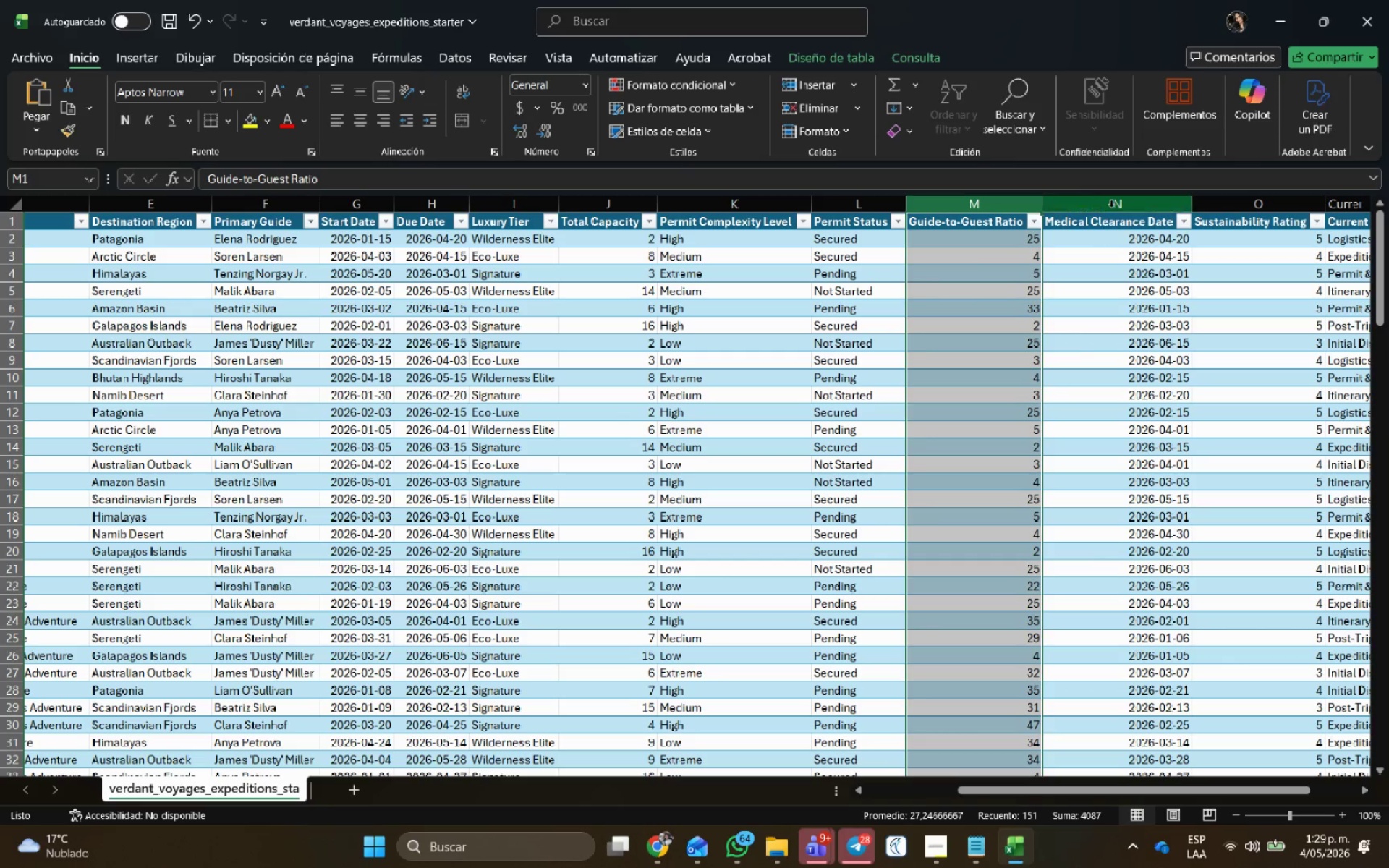 
left_click([1098, 201])
 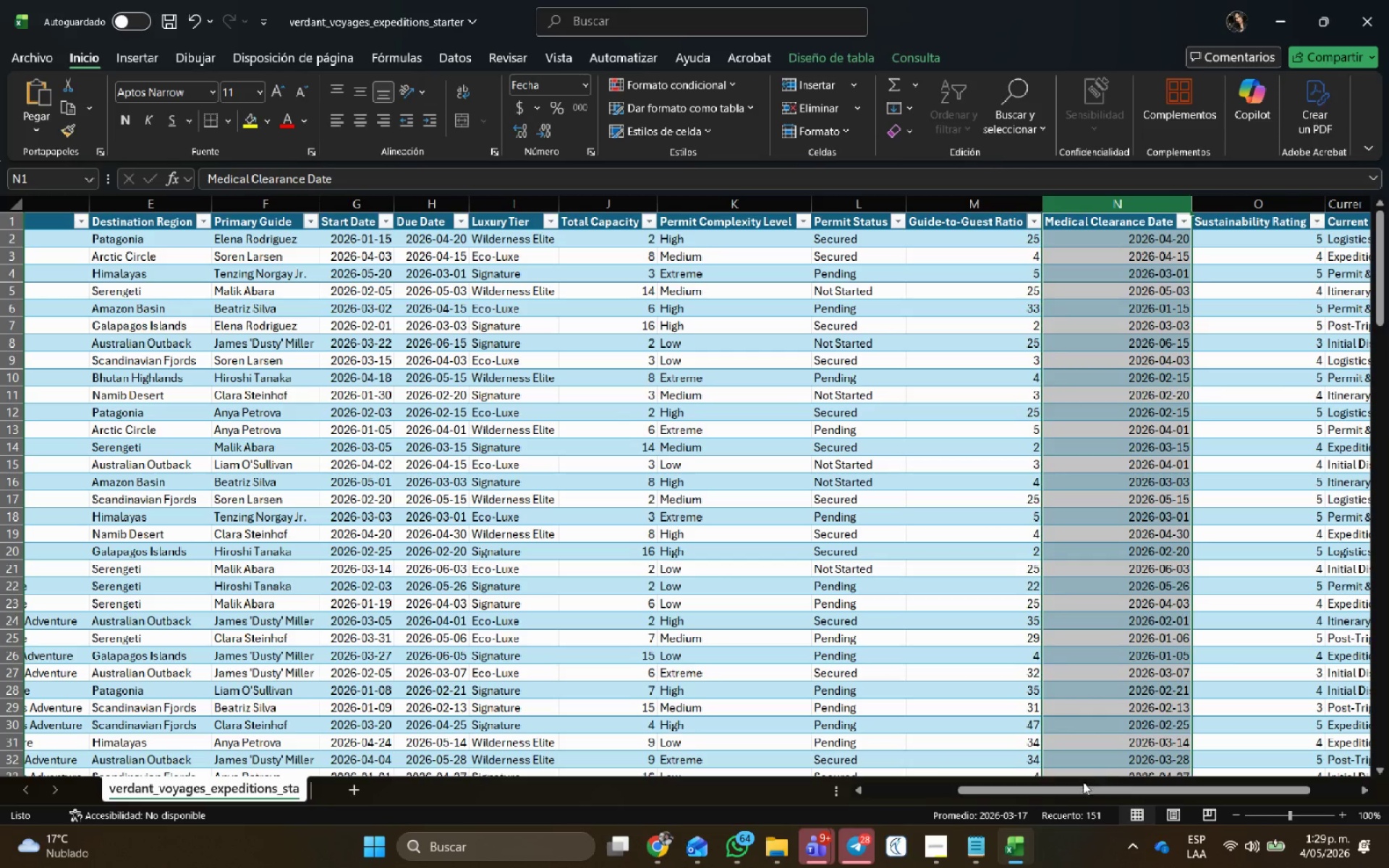 
left_click_drag(start_coordinate=[1088, 790], to_coordinate=[1199, 781])
 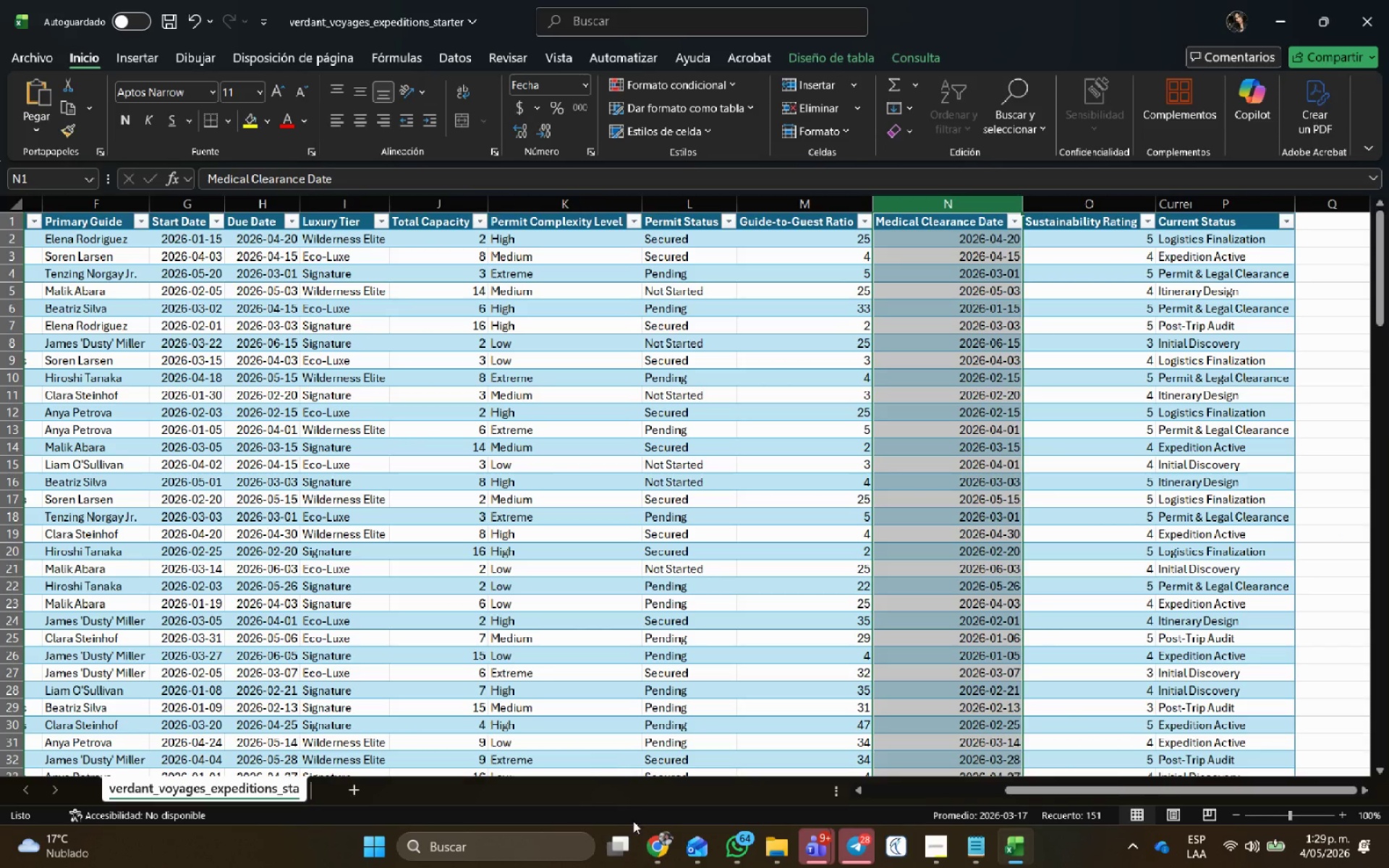 
left_click([653, 848])
 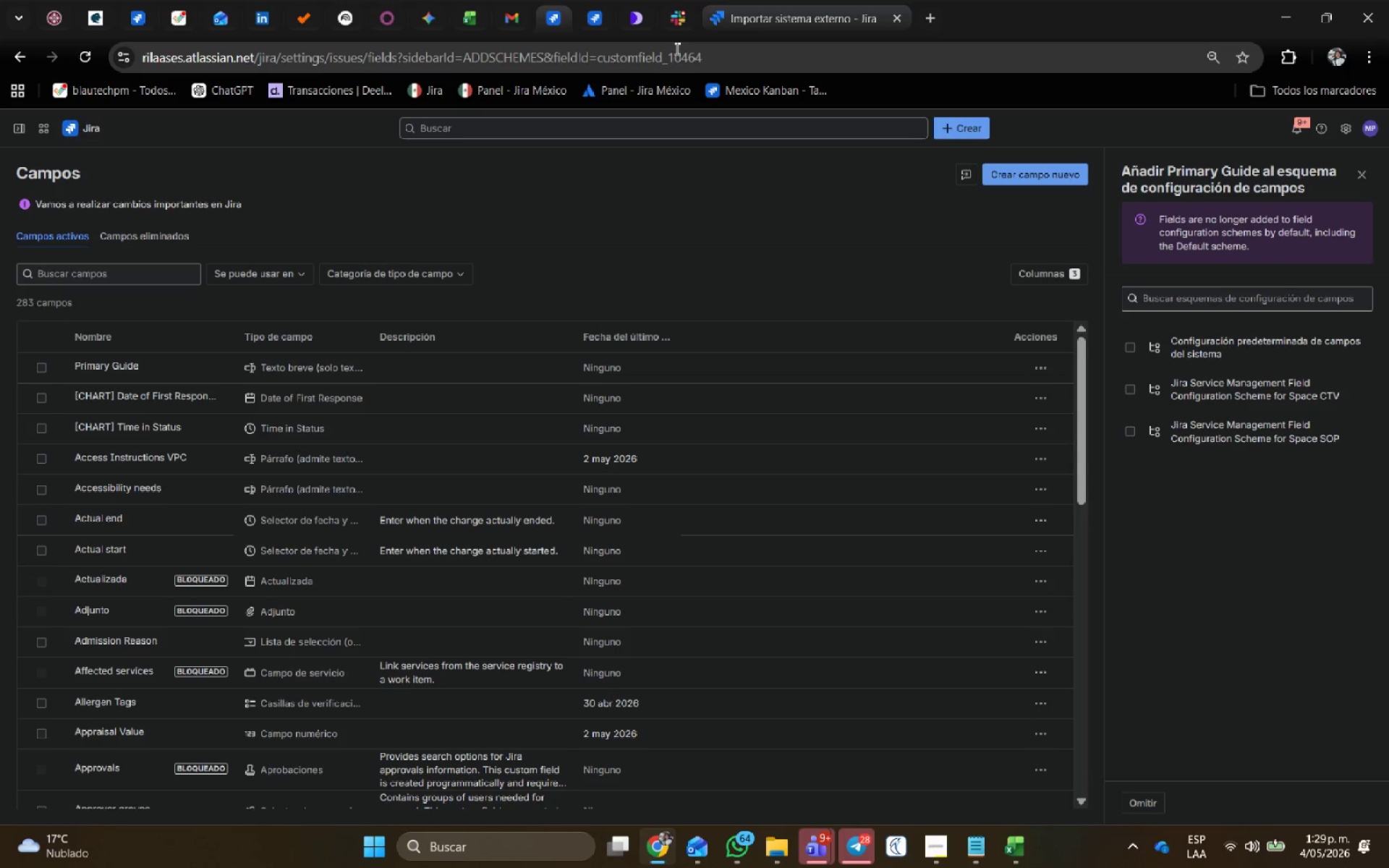 
left_click([786, 9])
 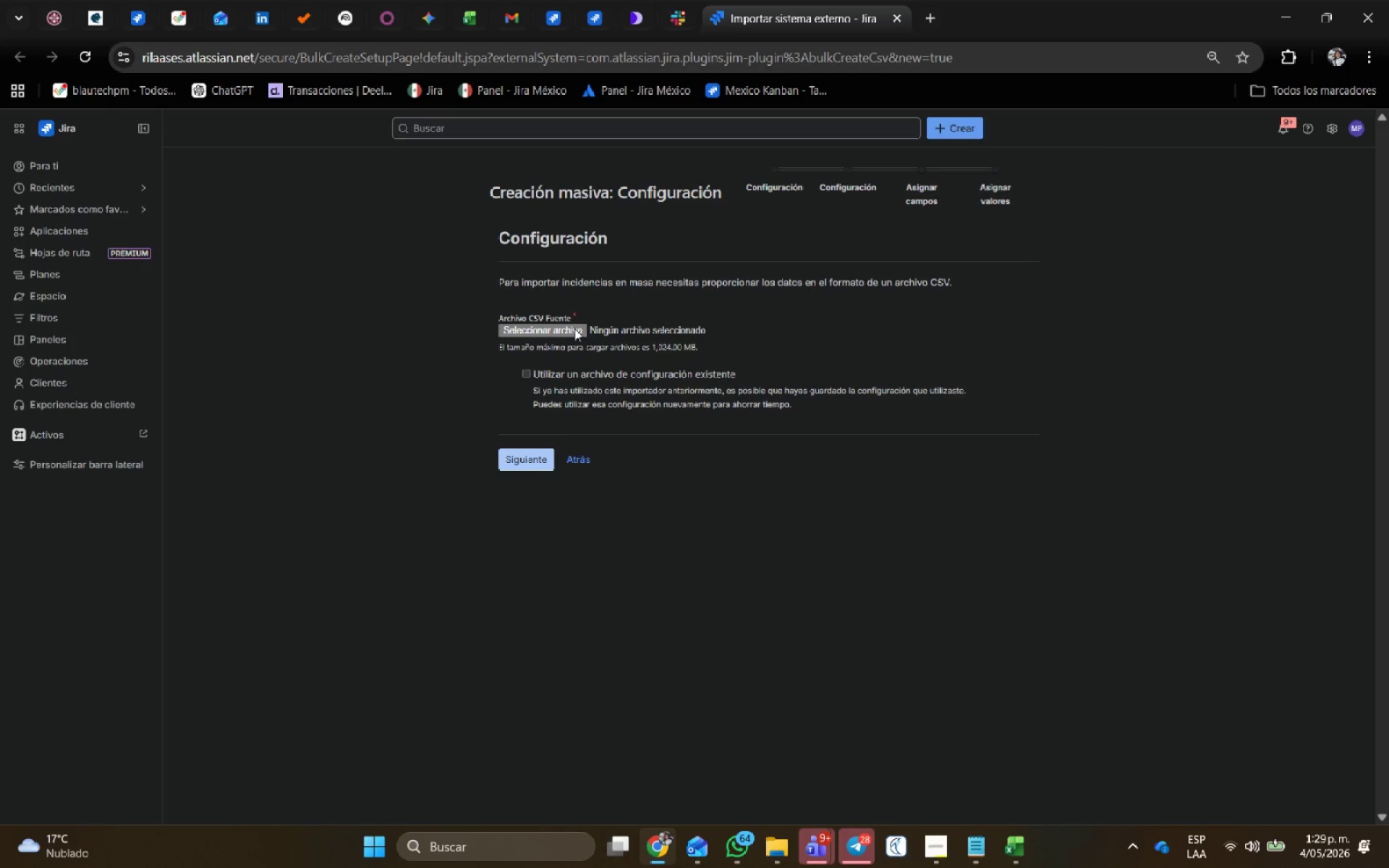 
left_click([574, 328])
 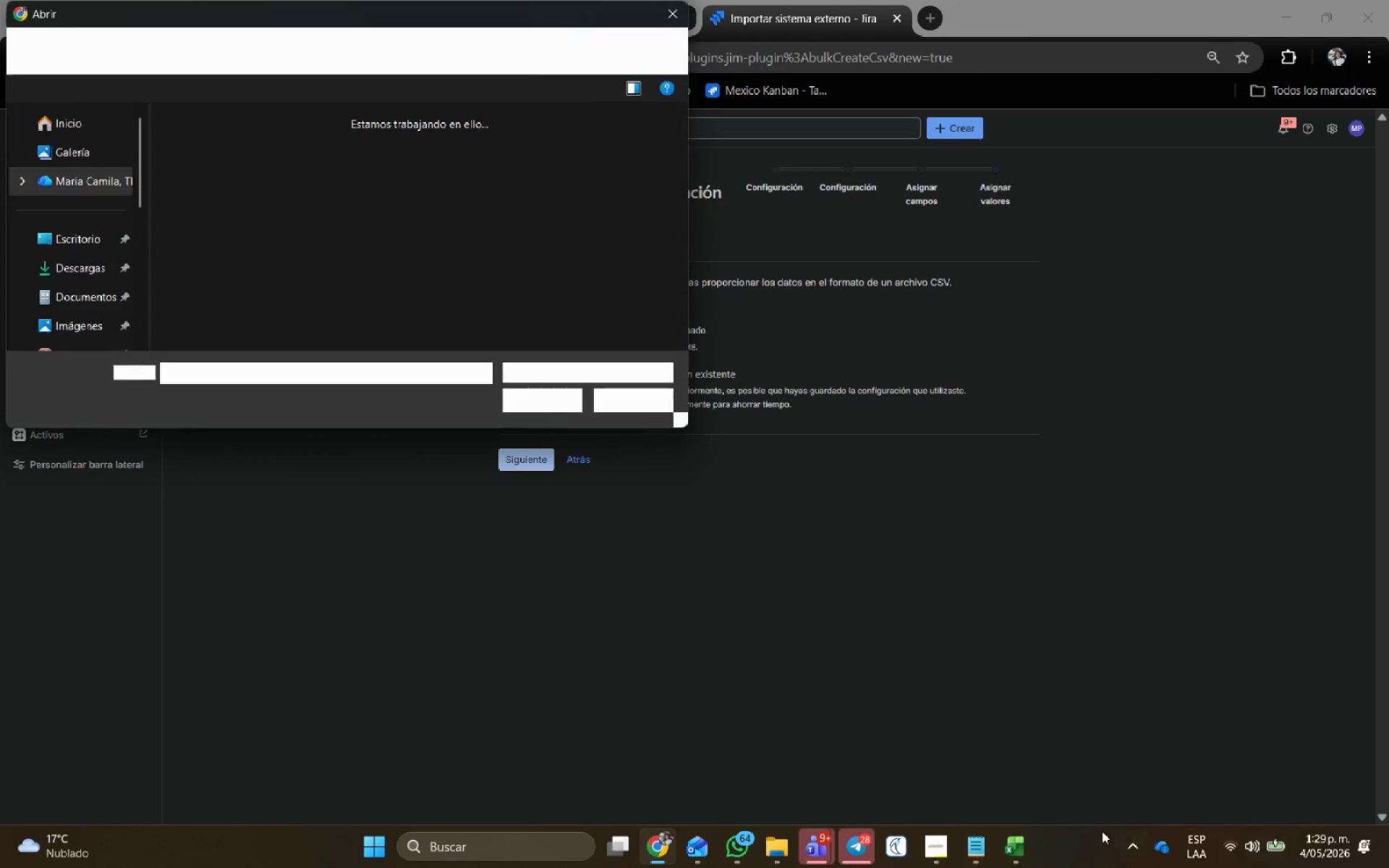 
left_click([1027, 846])
 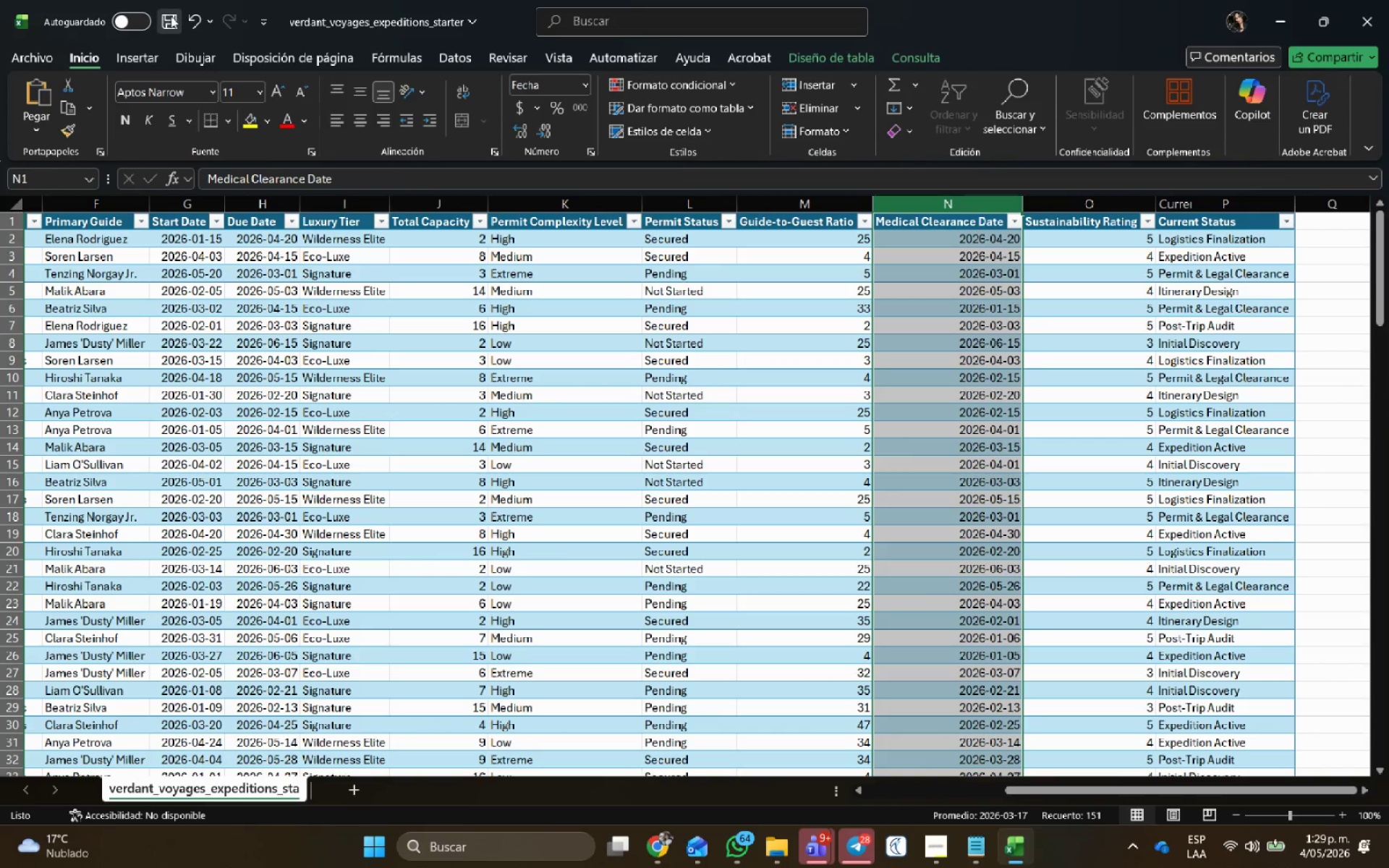 
double_click([171, 17])
 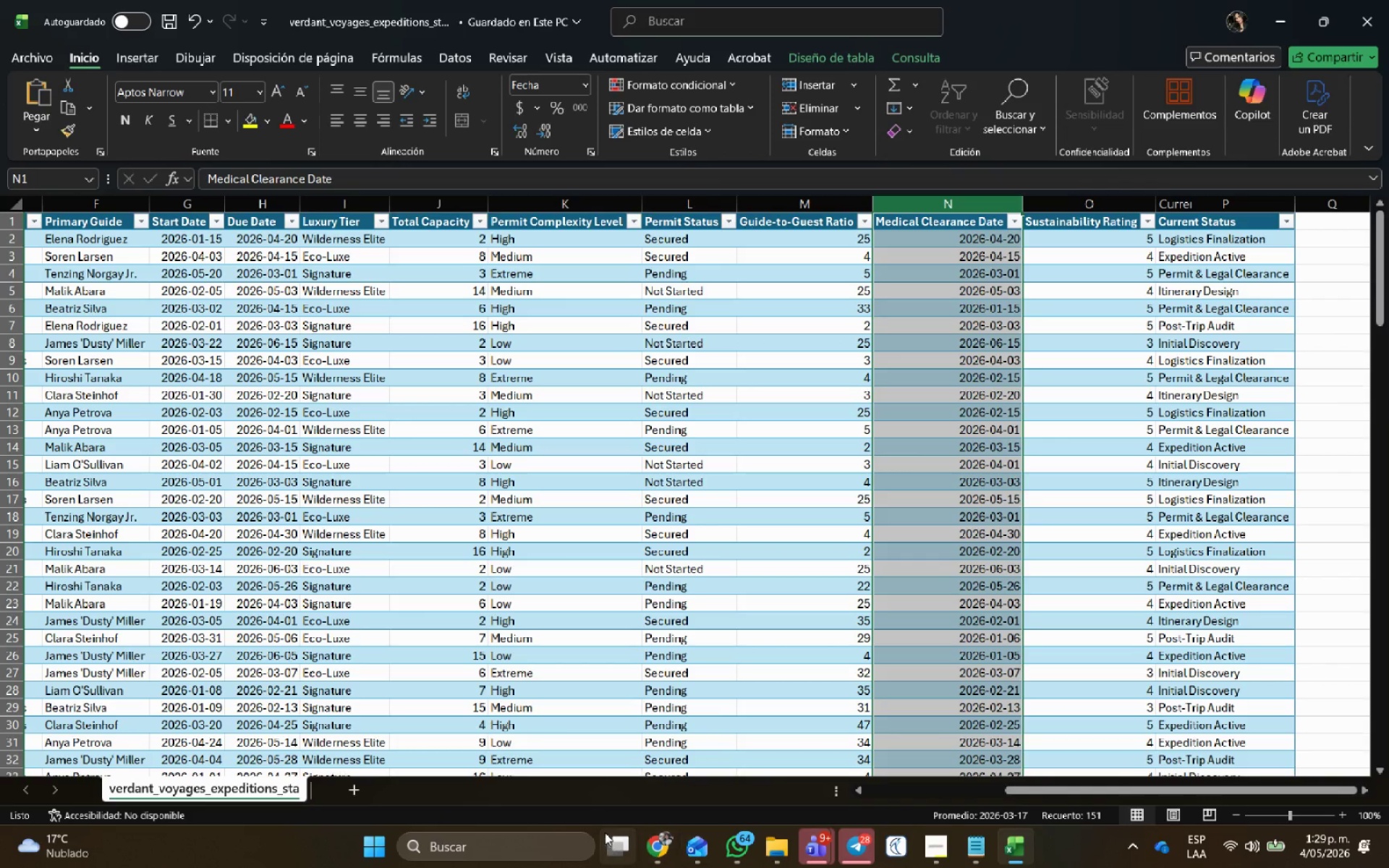 
left_click([642, 831])
 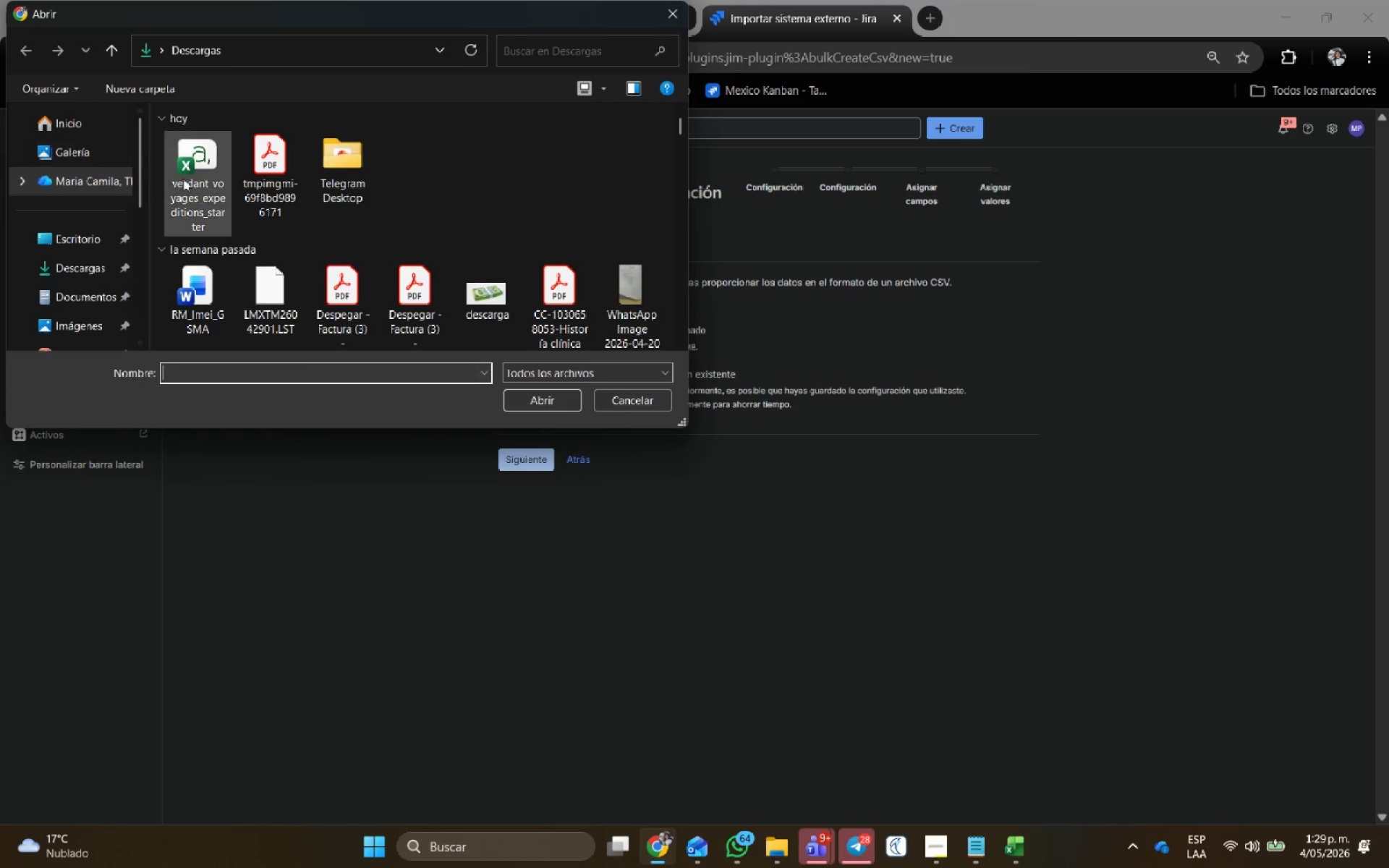 
left_click([189, 170])
 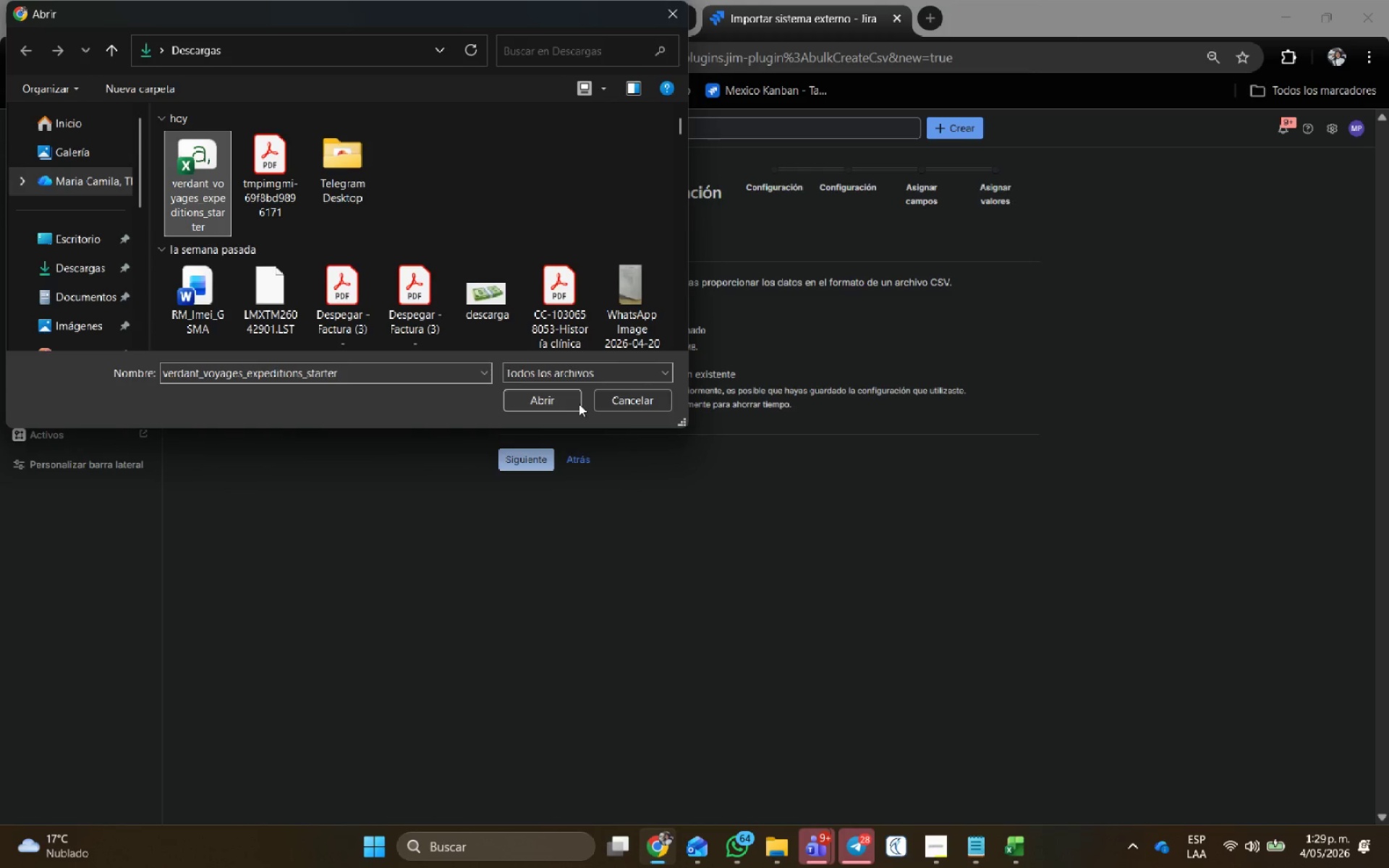 
left_click([558, 399])
 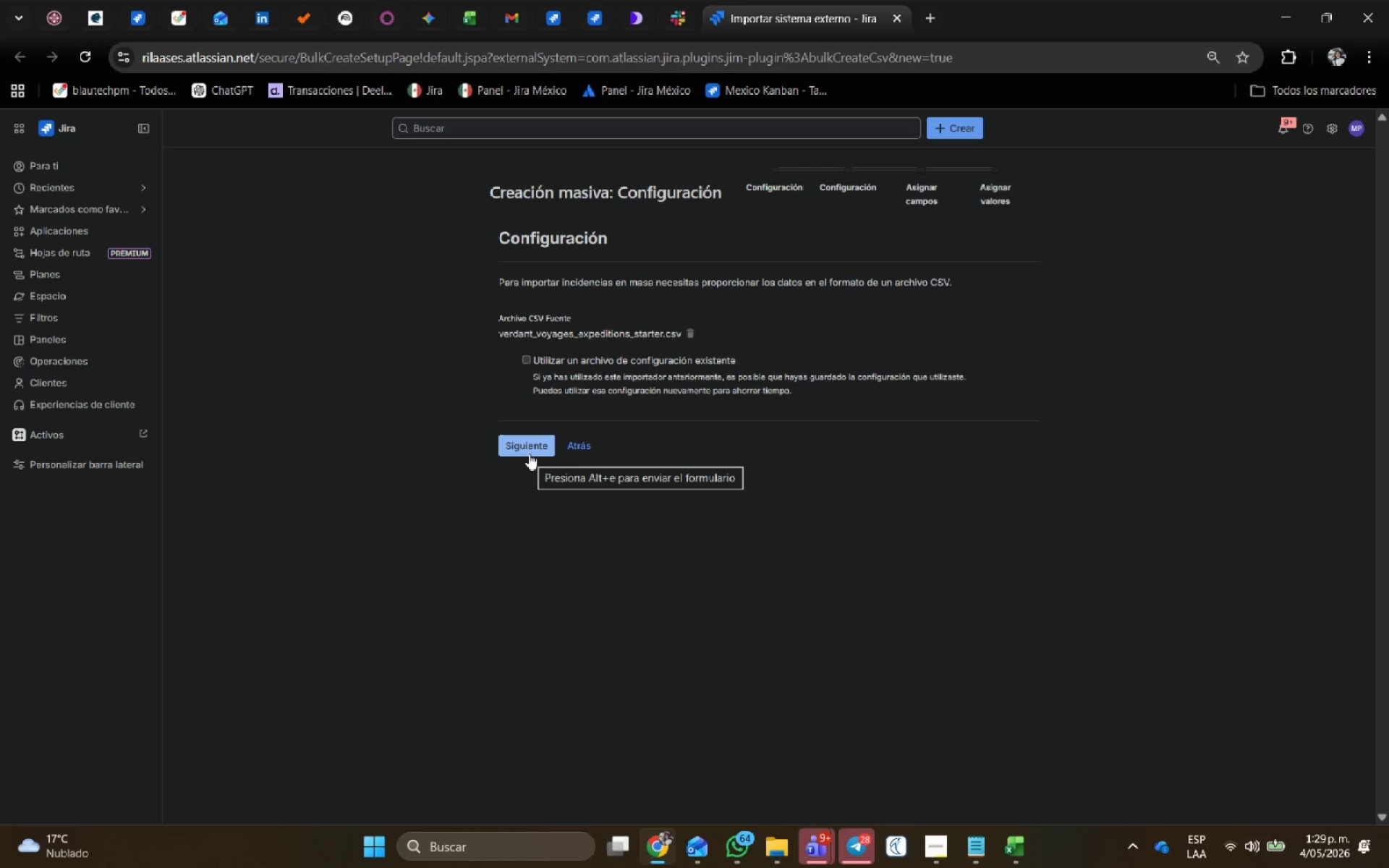 
left_click([527, 442])
 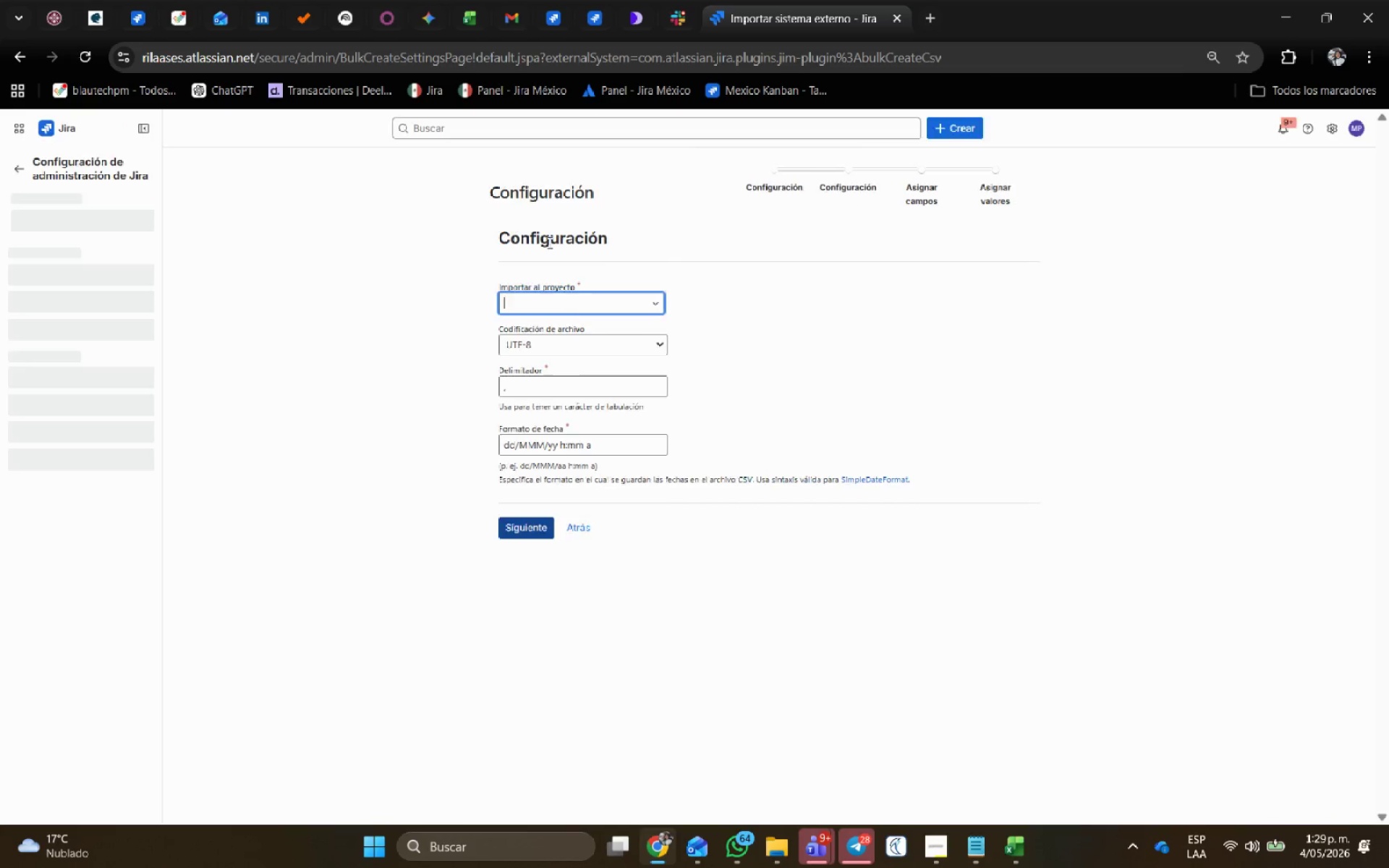 
left_click([650, 305])
 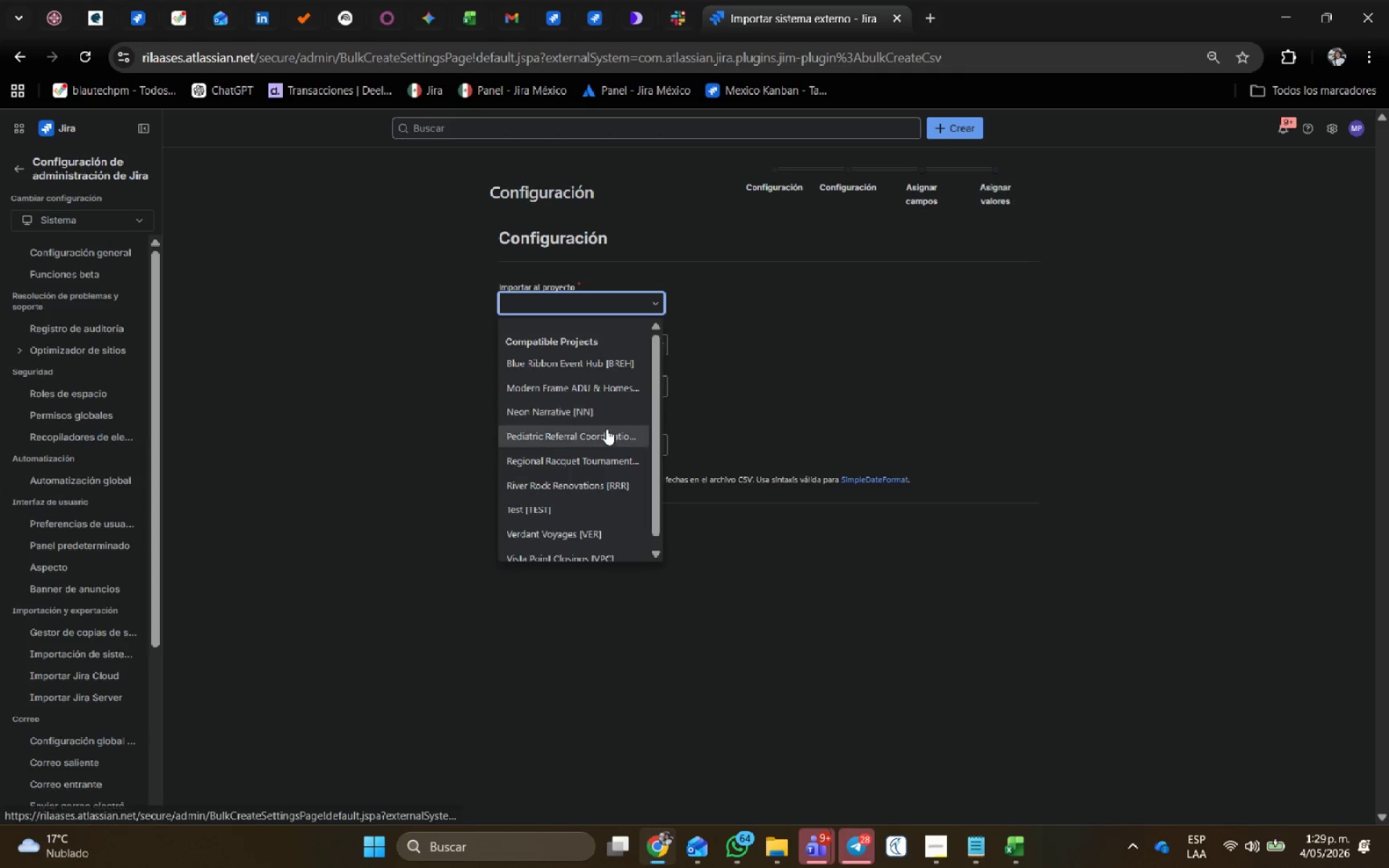 
left_click([600, 521])
 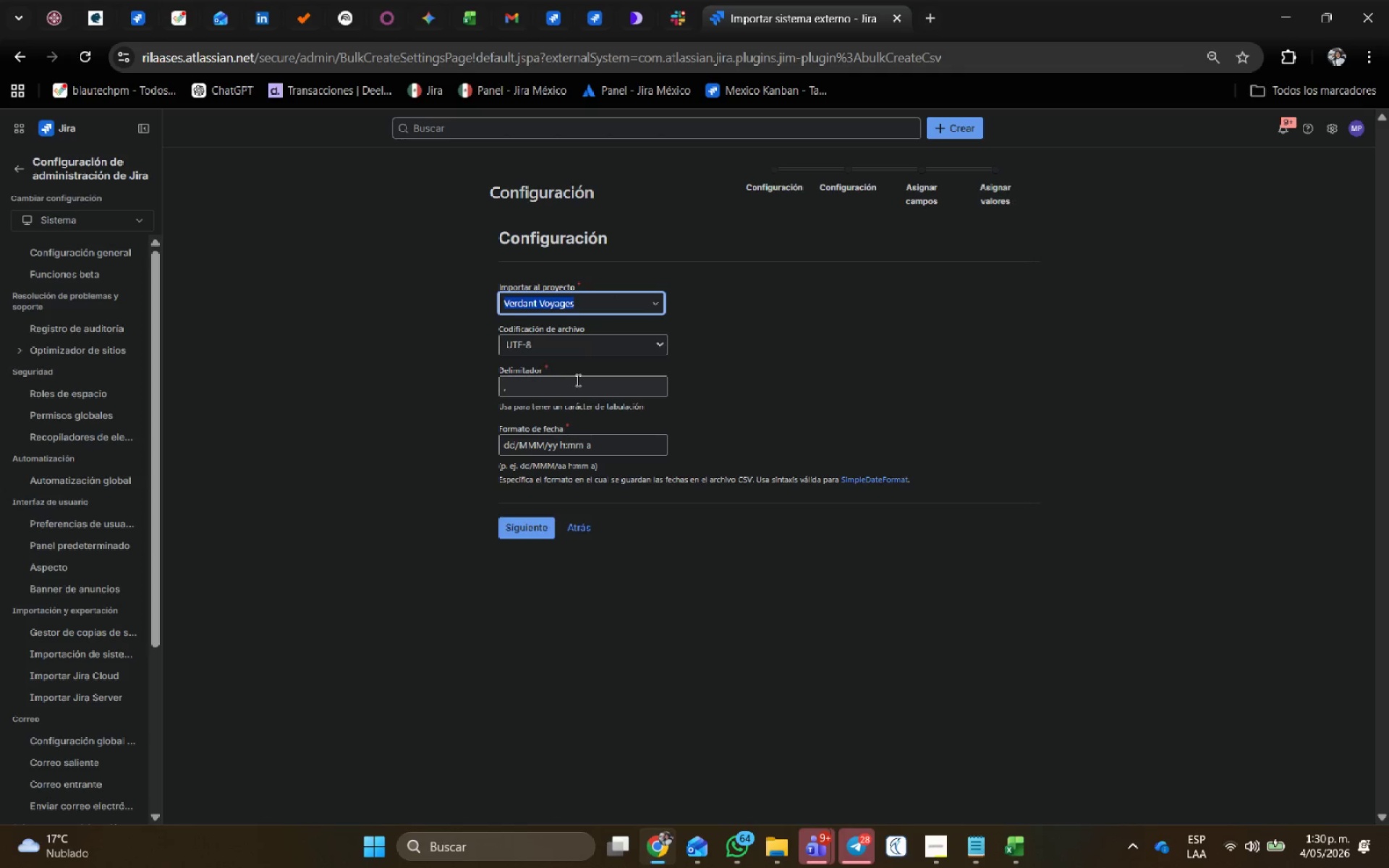 
left_click([576, 379])
 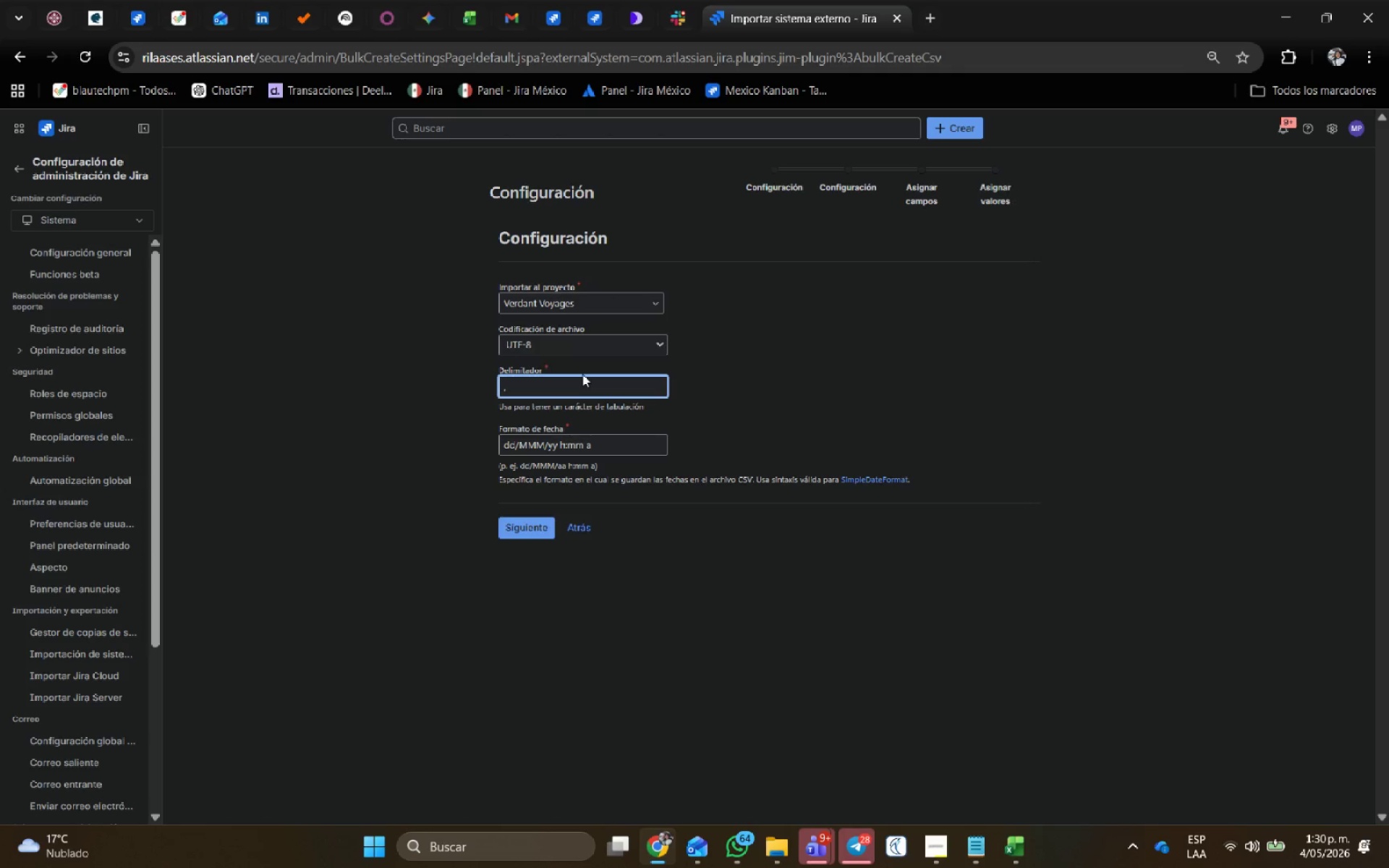 
key(Backspace)
 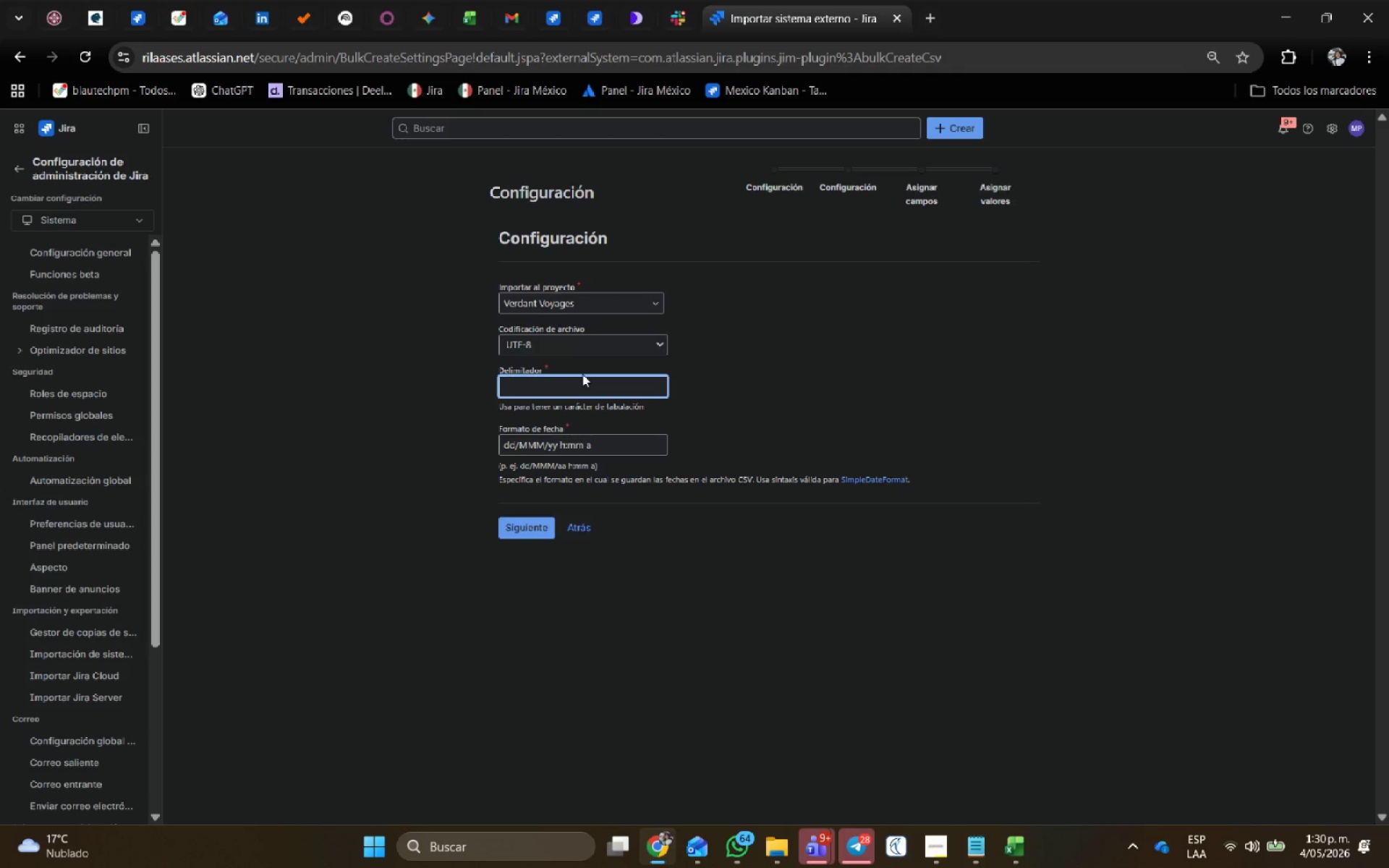 
key(Shift+ShiftRight)
 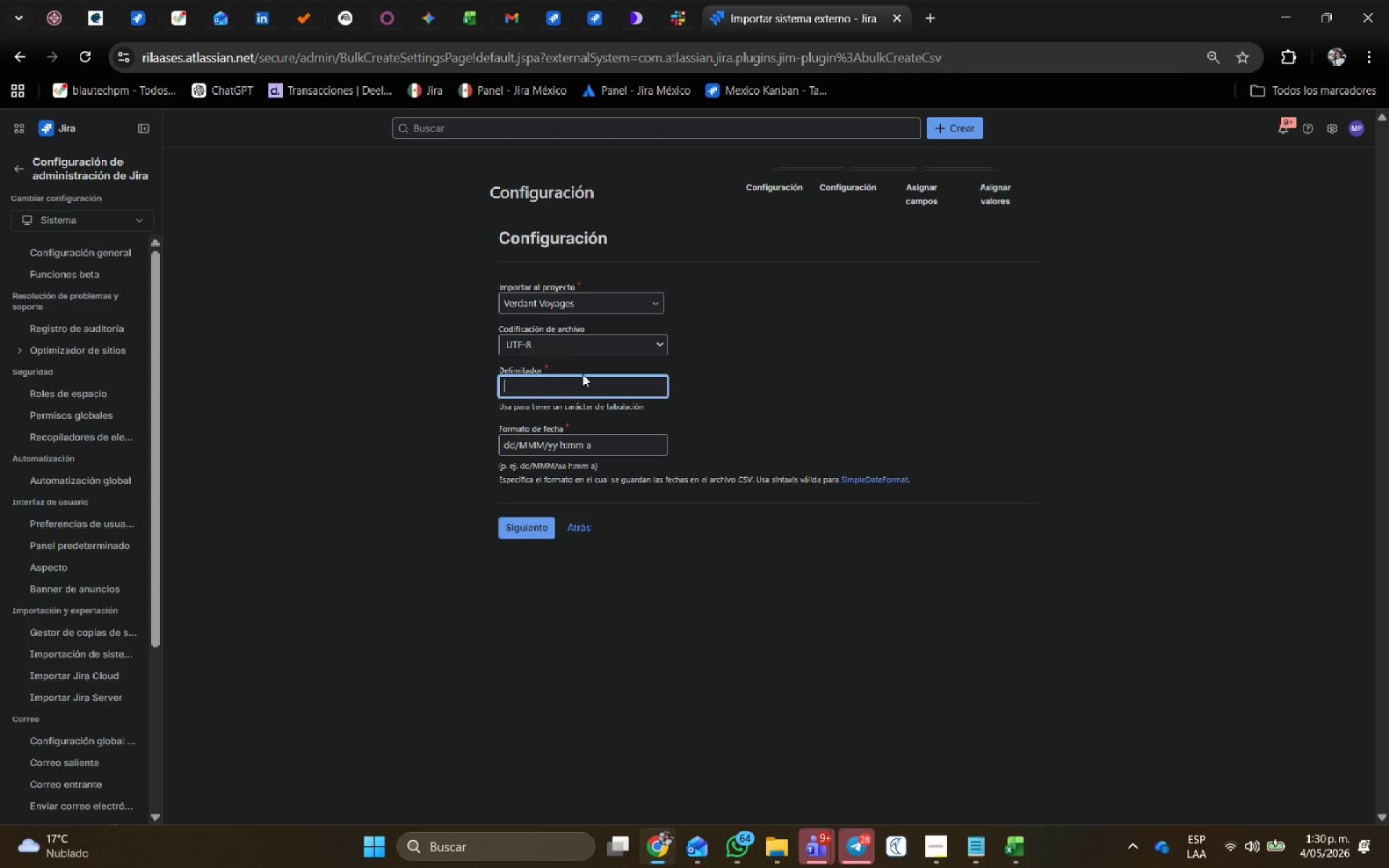 
key(Shift+Comma)
 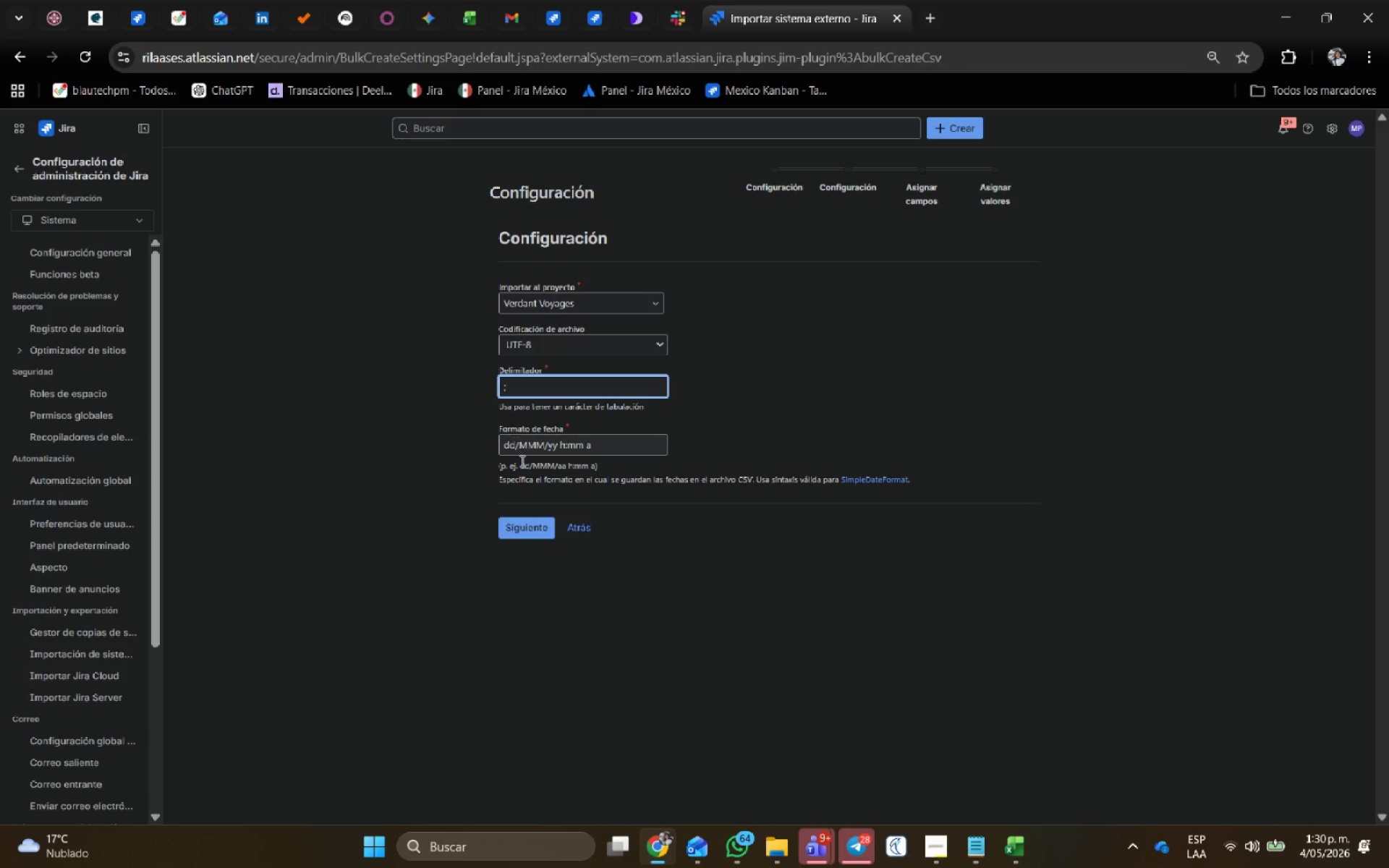 
scroll: coordinate [614, 527], scroll_direction: down, amount: 1.0
 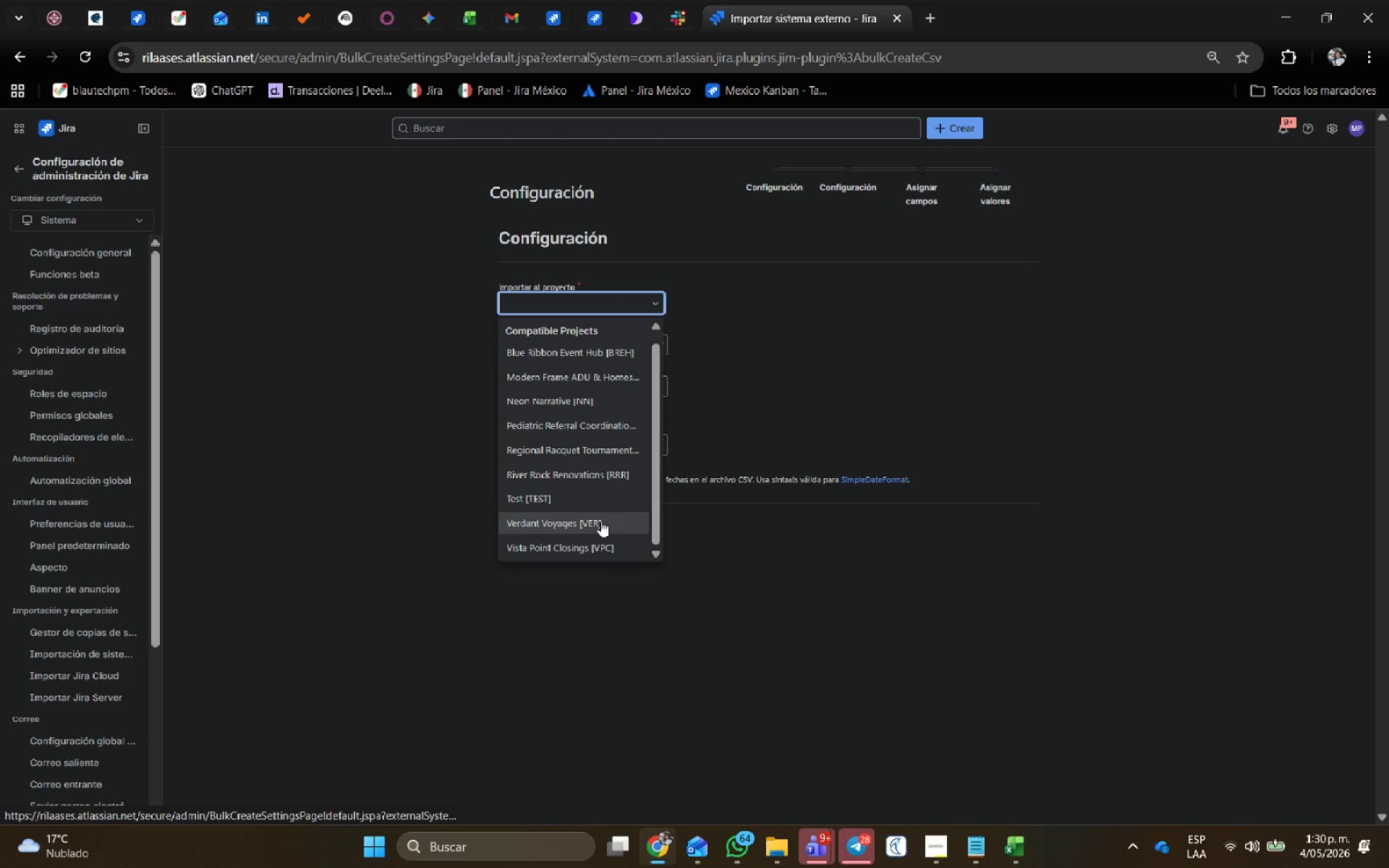 
left_click_drag(start_coordinate=[616, 448], to_coordinate=[144, 427])
 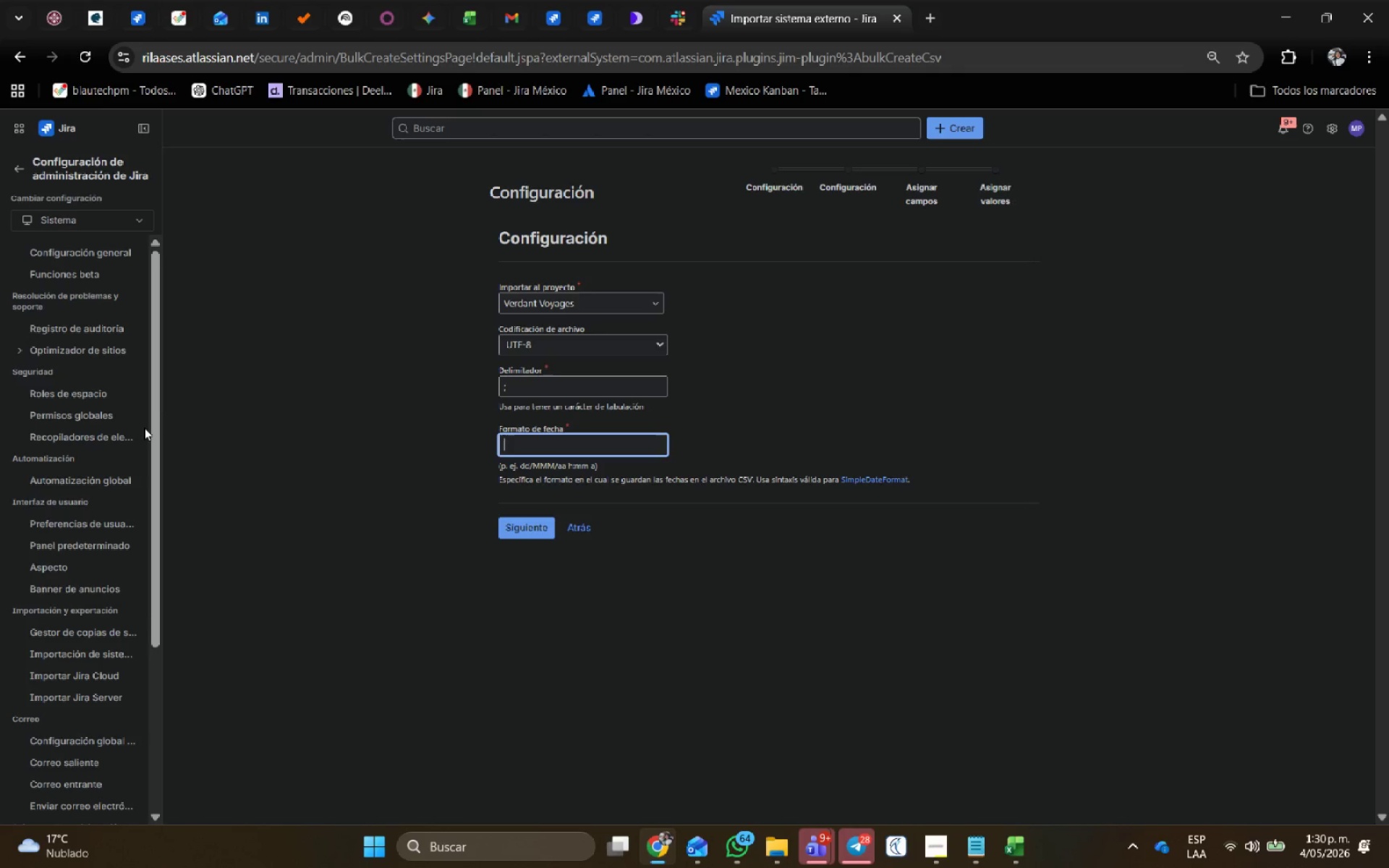 
key(Backspace)
type(YYY)
 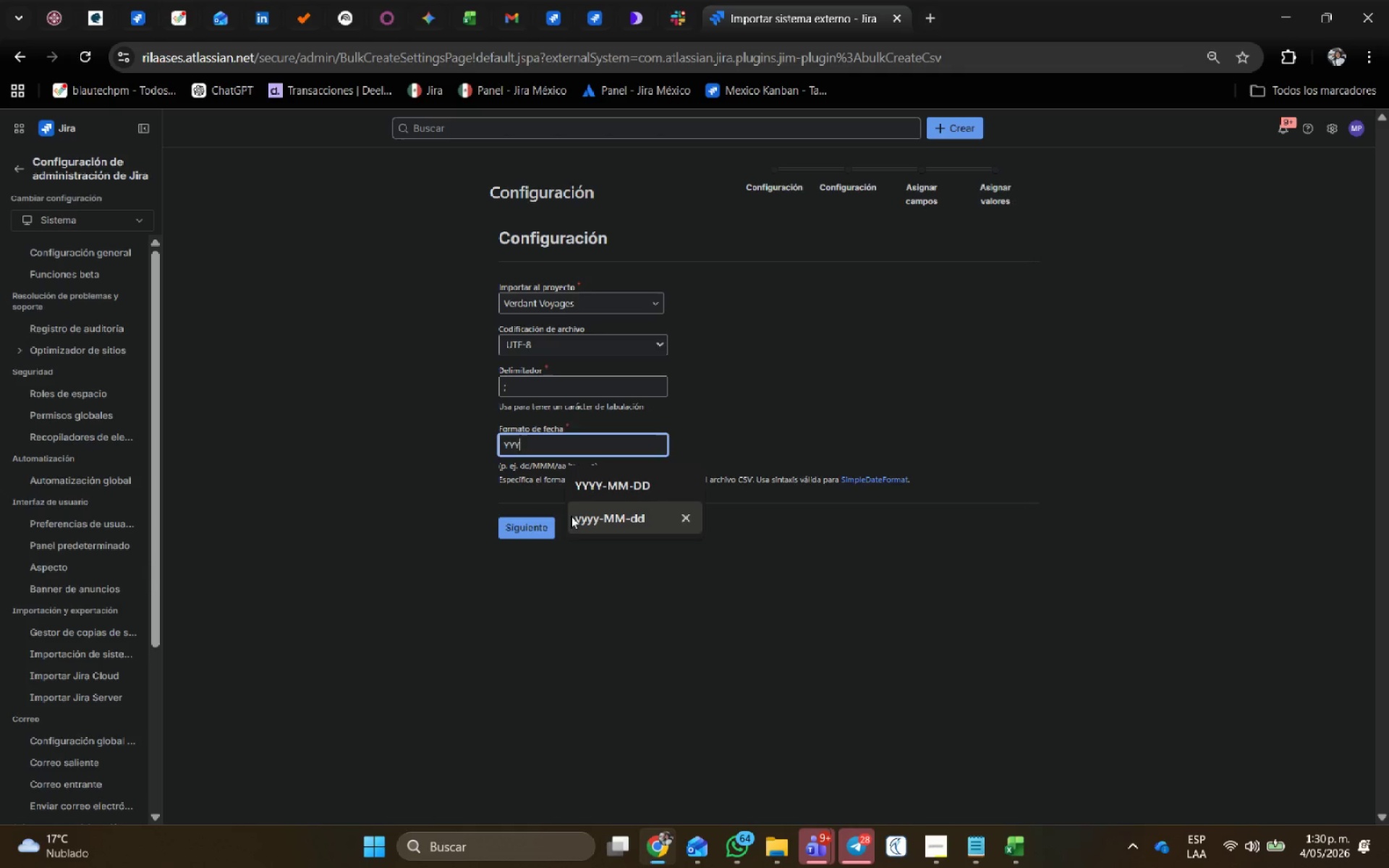 
left_click([581, 519])
 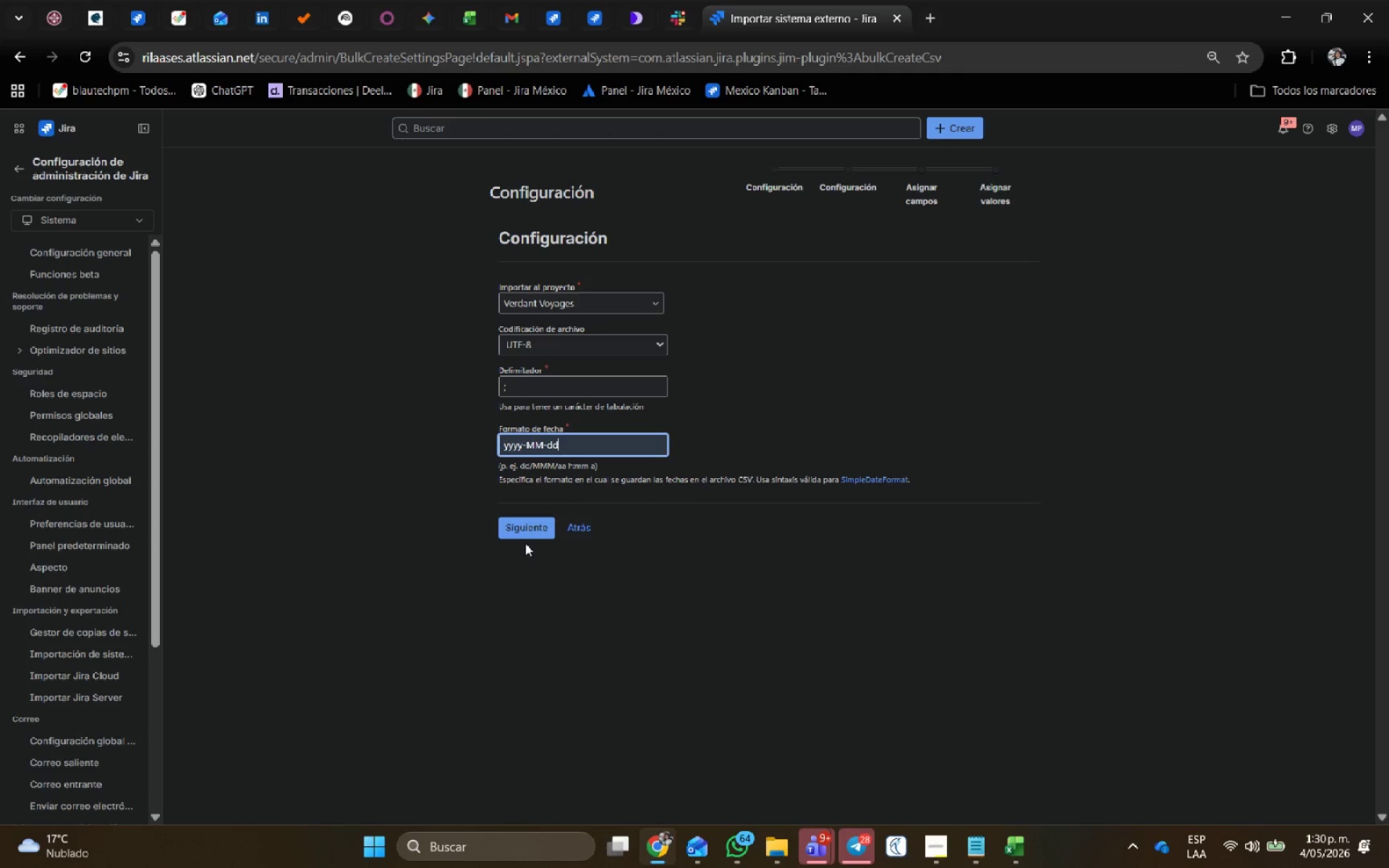 
left_click([525, 537])
 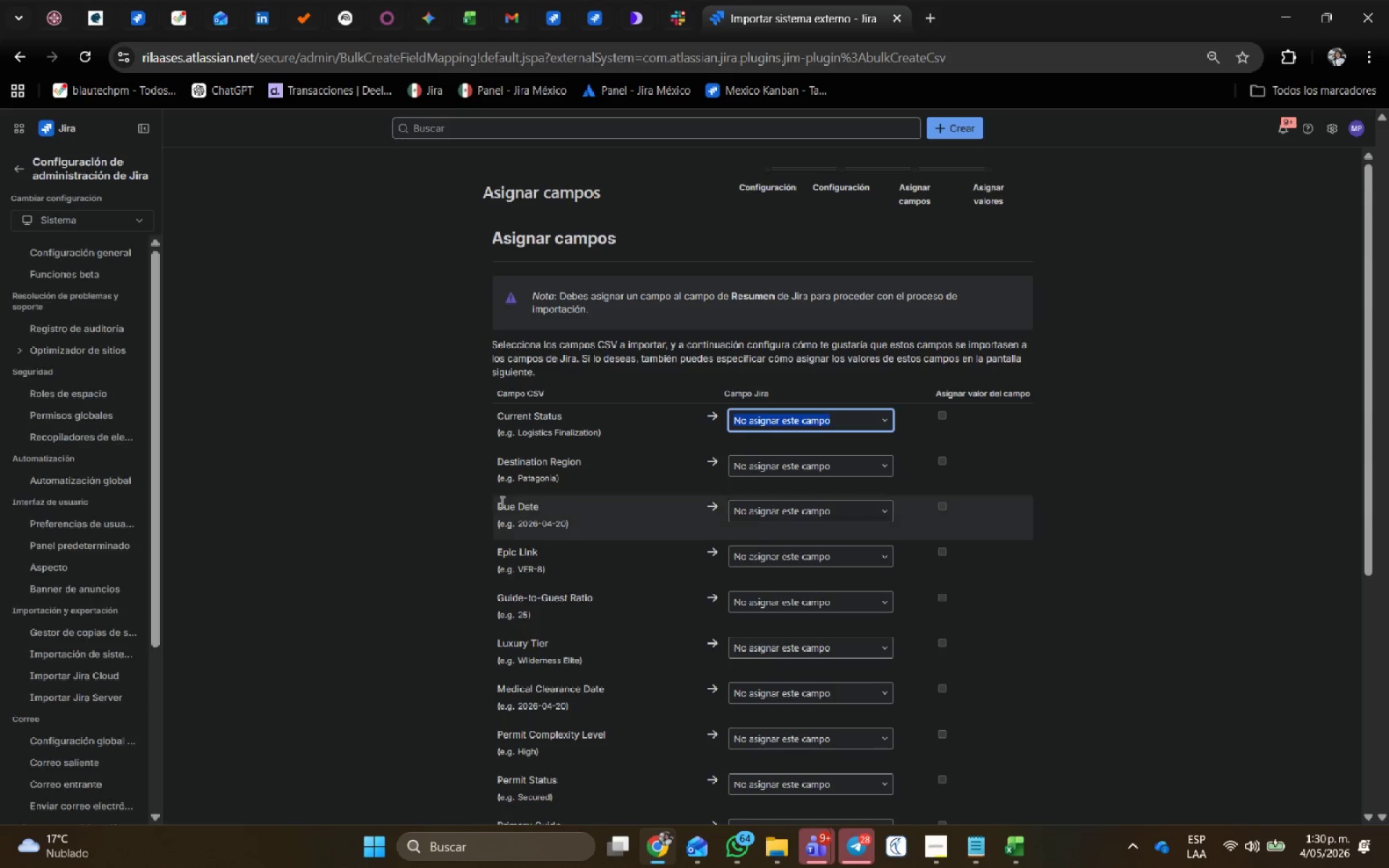 
wait(6.38)
 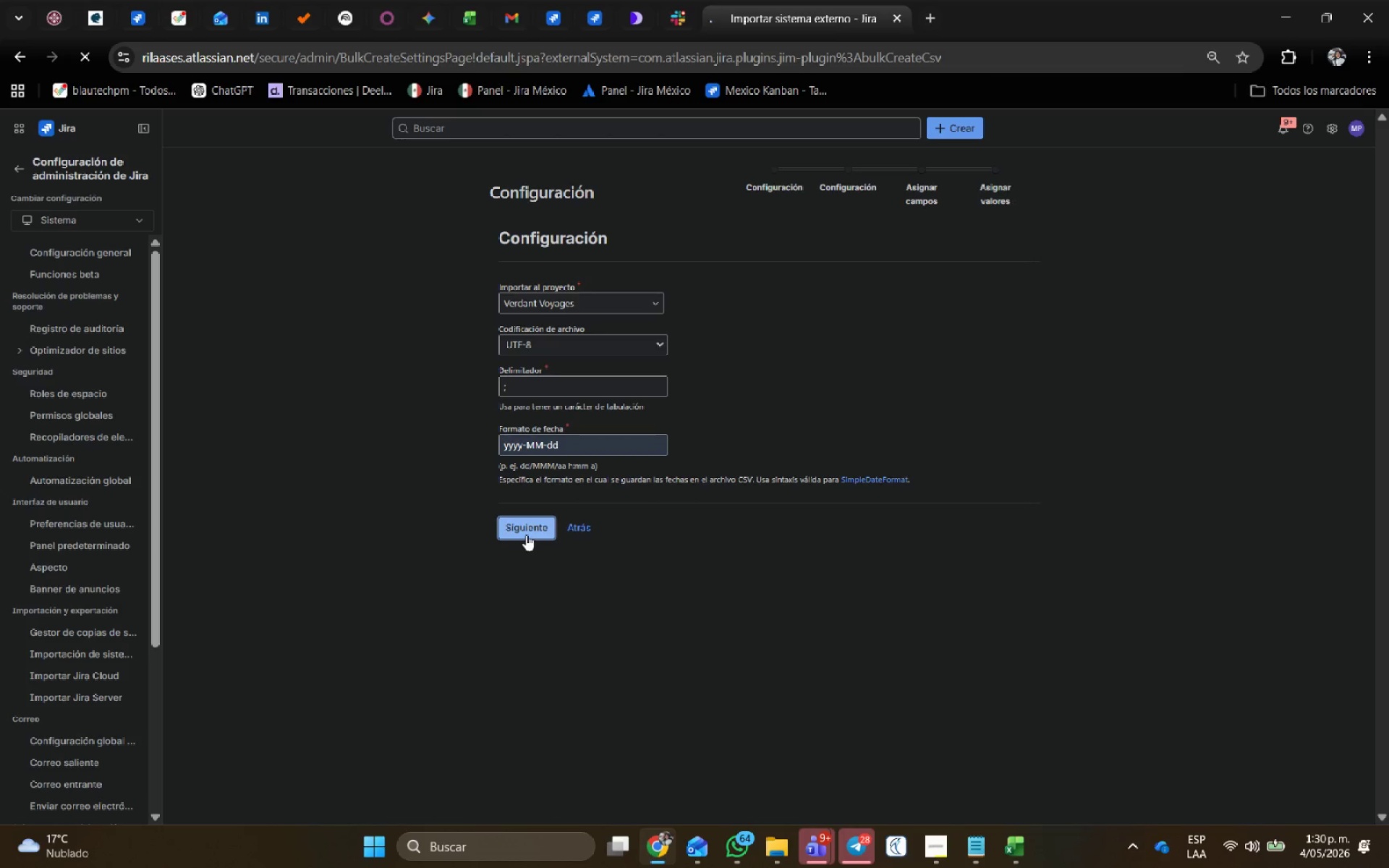 
left_click([1004, 848])
 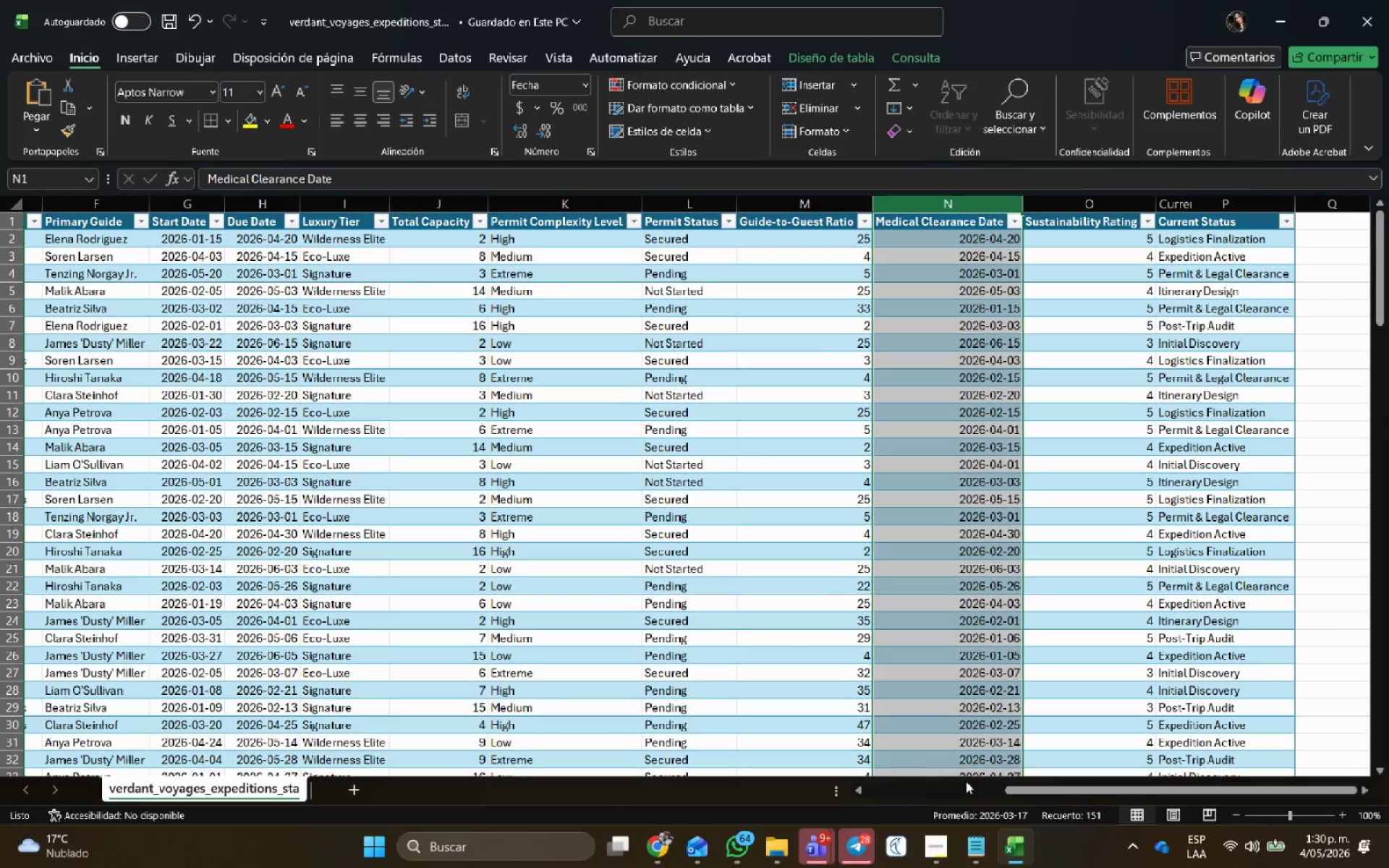 
left_click_drag(start_coordinate=[1060, 792], to_coordinate=[677, 807])
 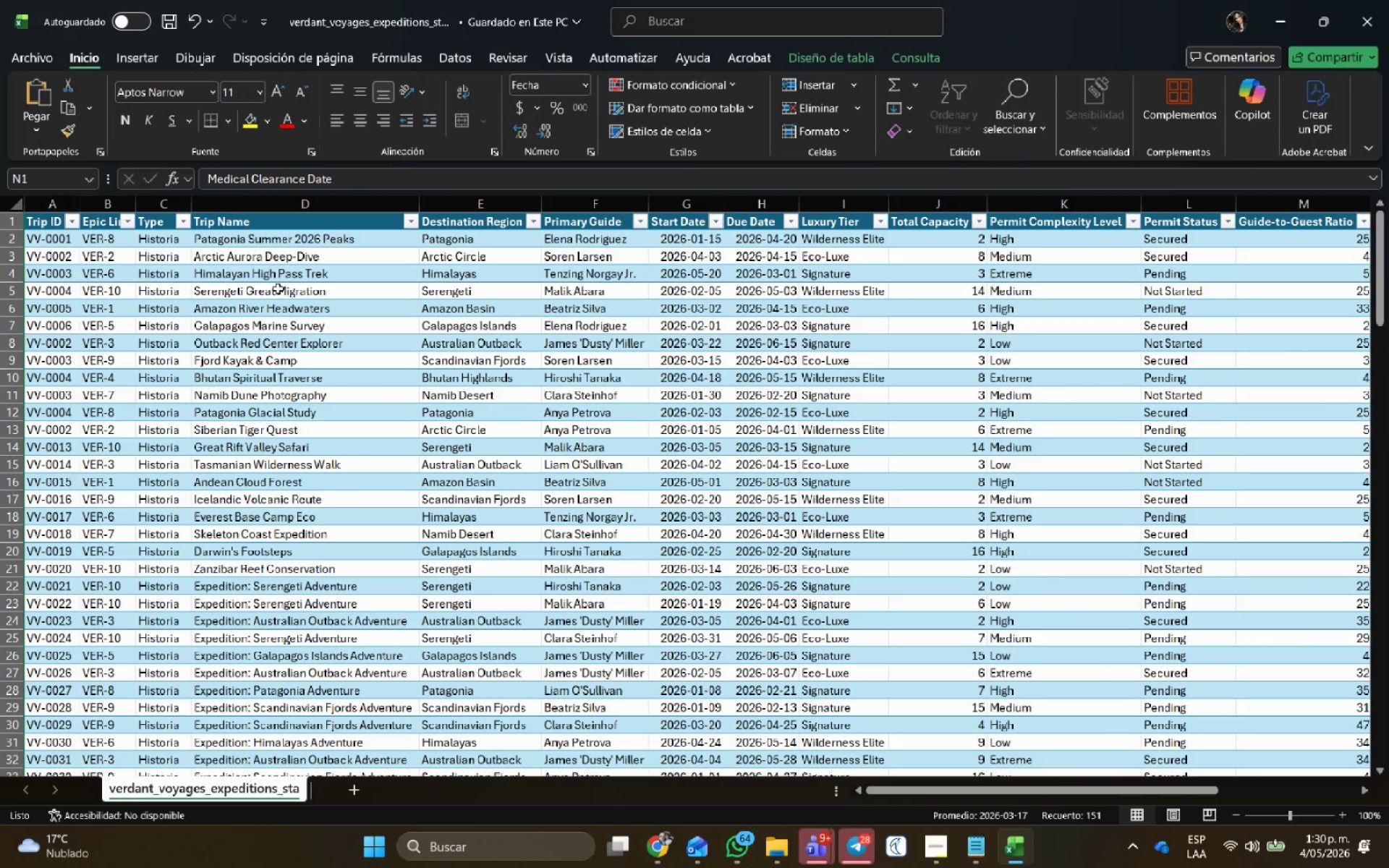 
key(Alt+AltLeft)
 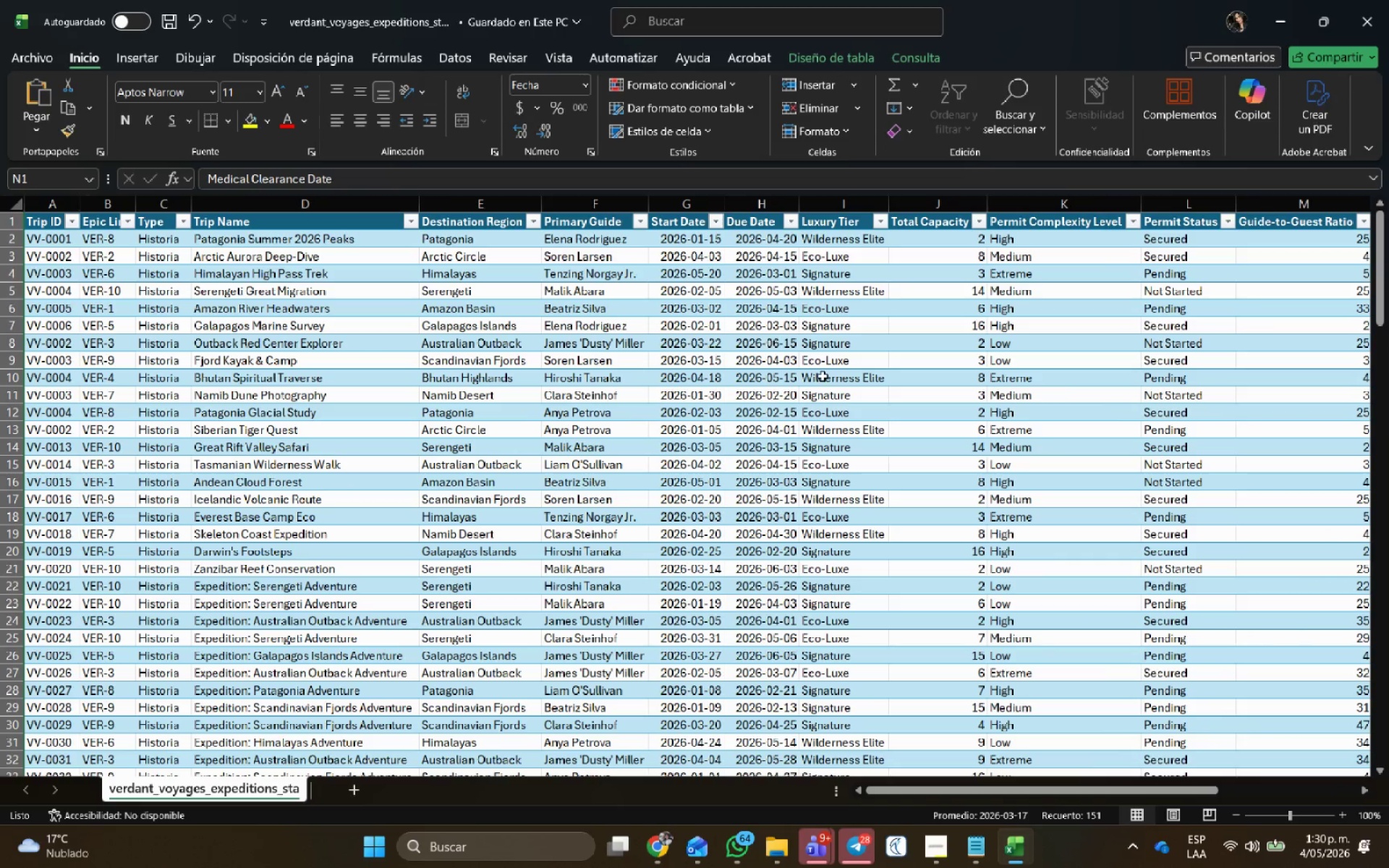 
key(Alt+Tab)
 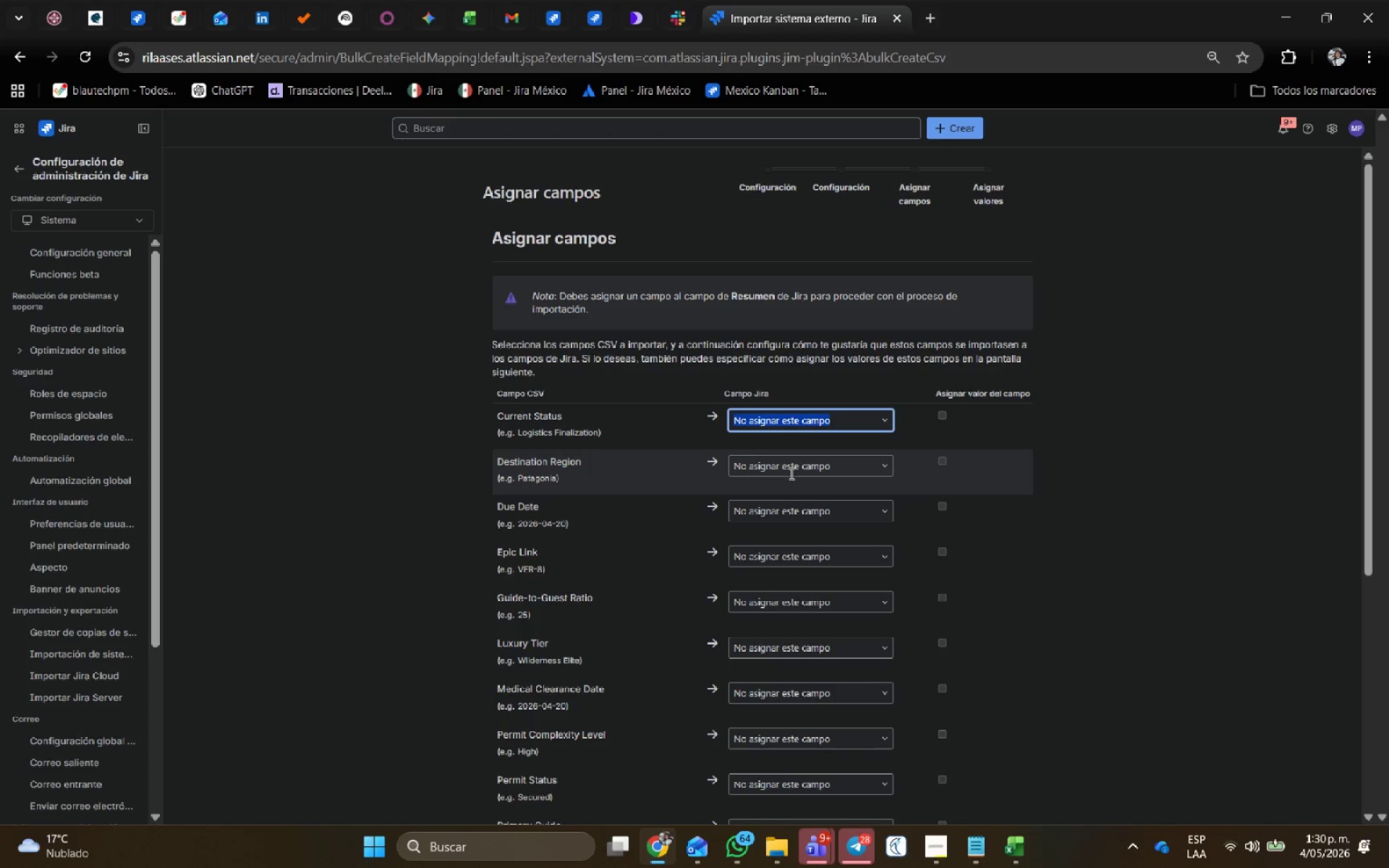 
left_click([790, 464])
 